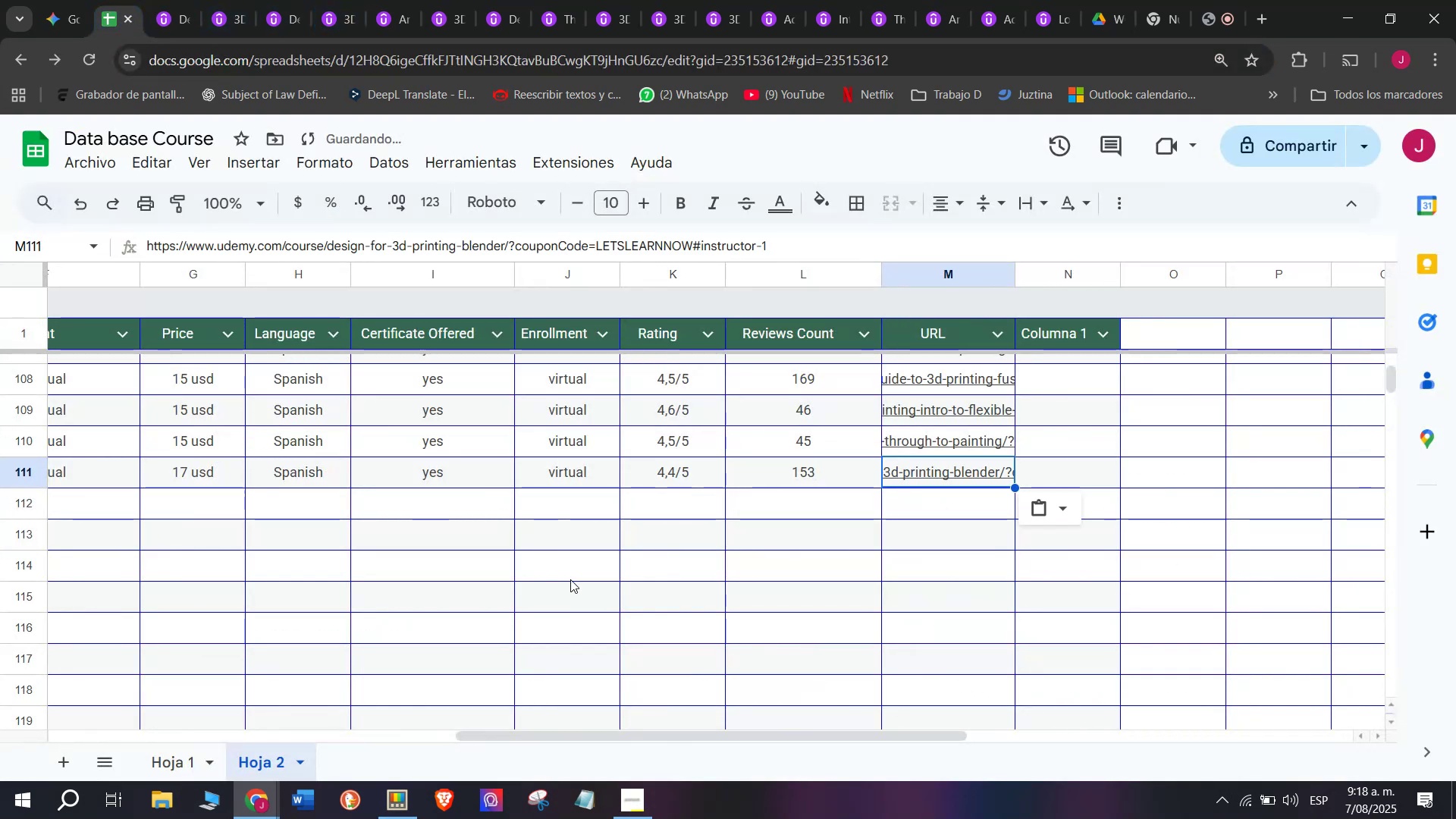 
scroll: coordinate [155, 508], scroll_direction: up, amount: 8.0
 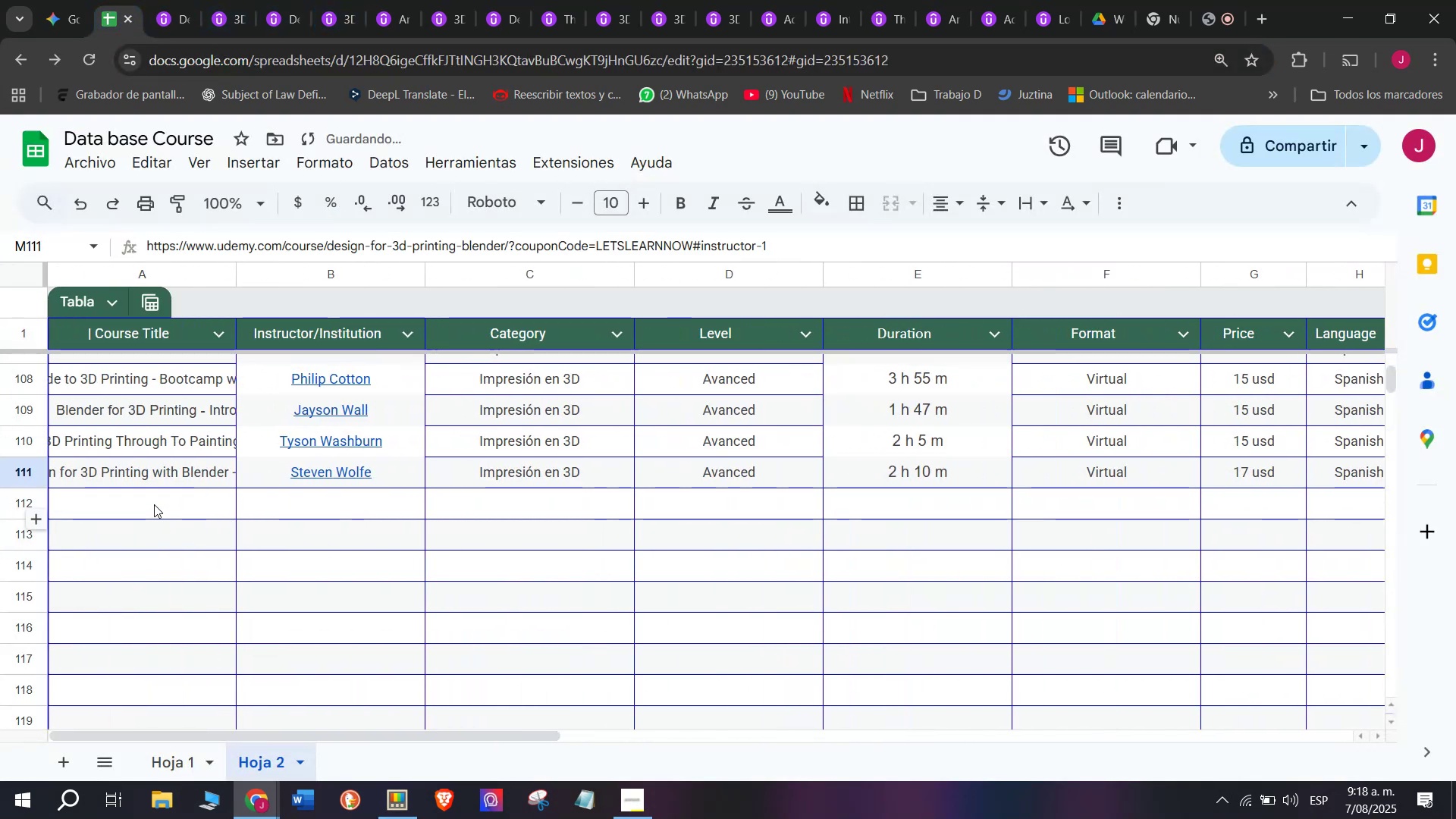 
left_click([154, 504])
 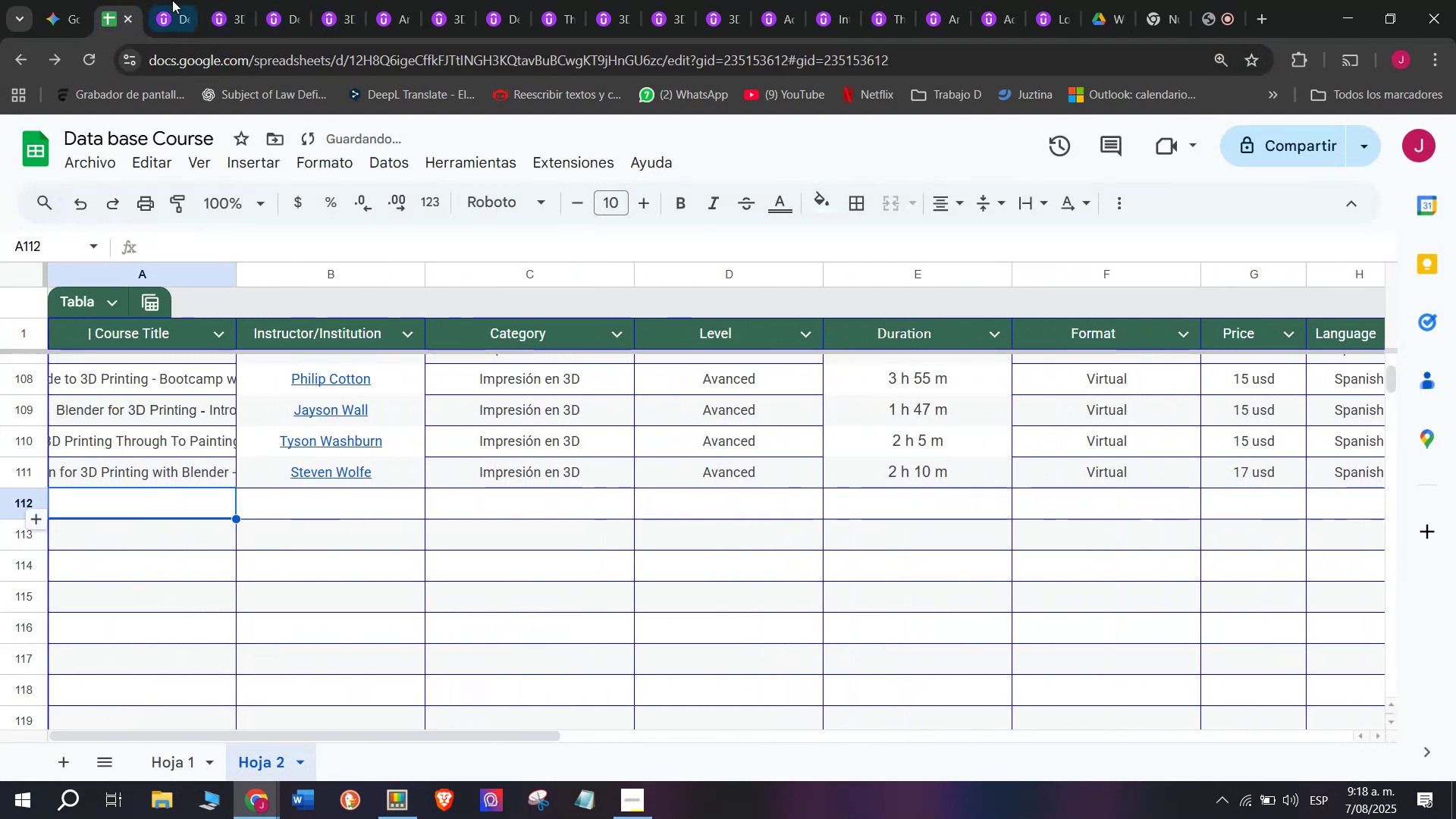 
left_click([173, 0])
 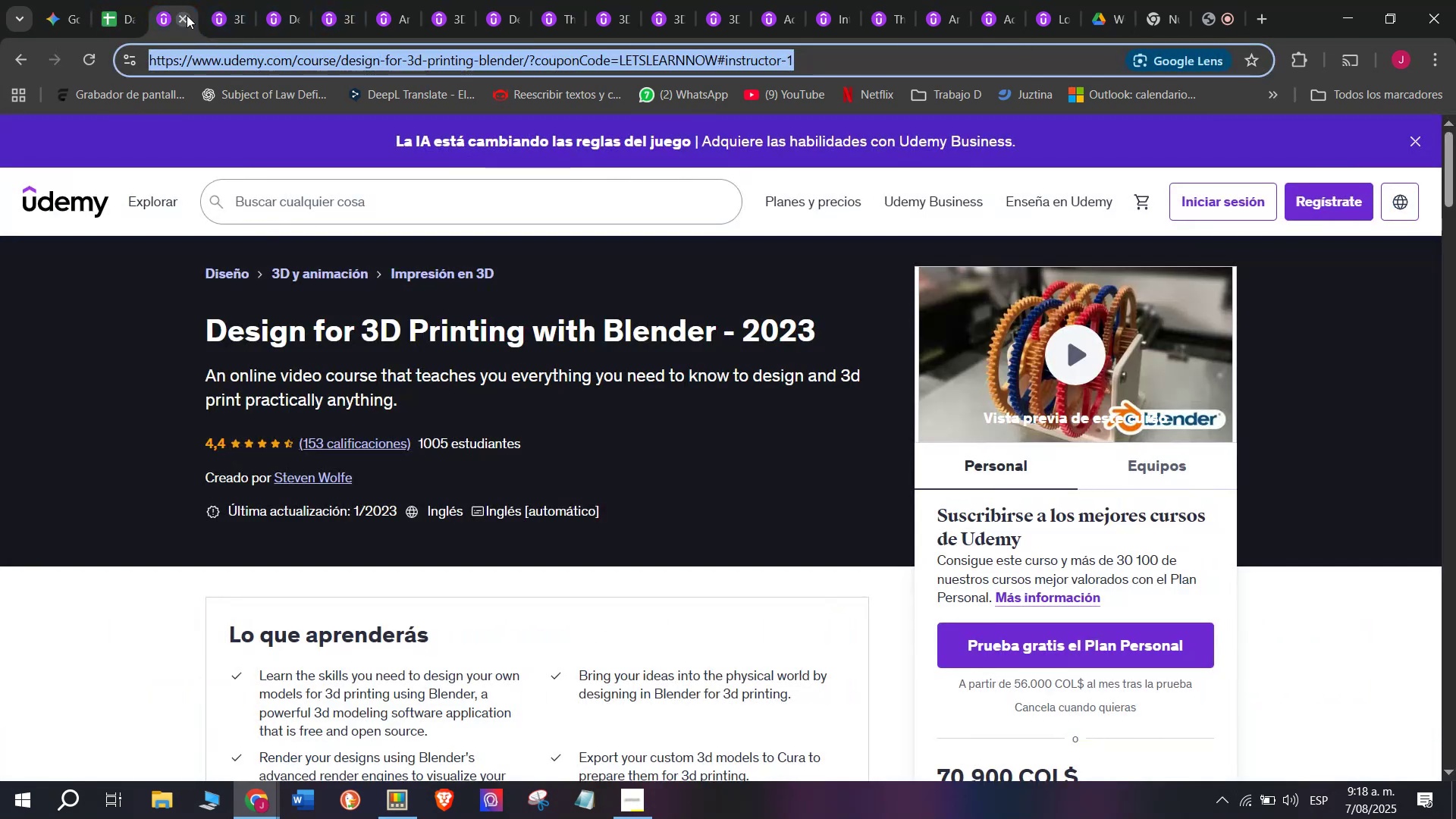 
left_click([187, 15])
 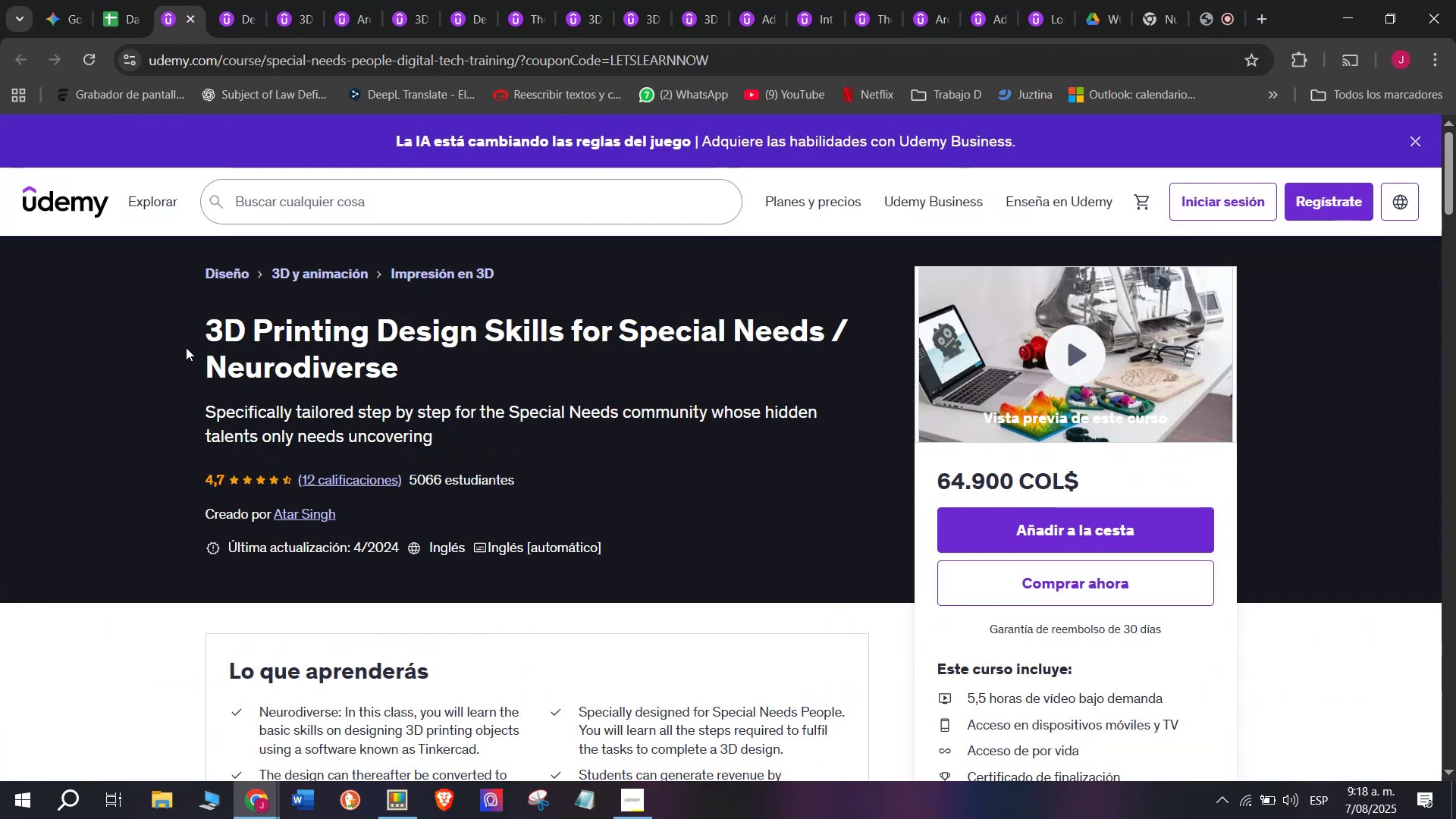 
left_click_drag(start_coordinate=[184, 340], to_coordinate=[431, 370])
 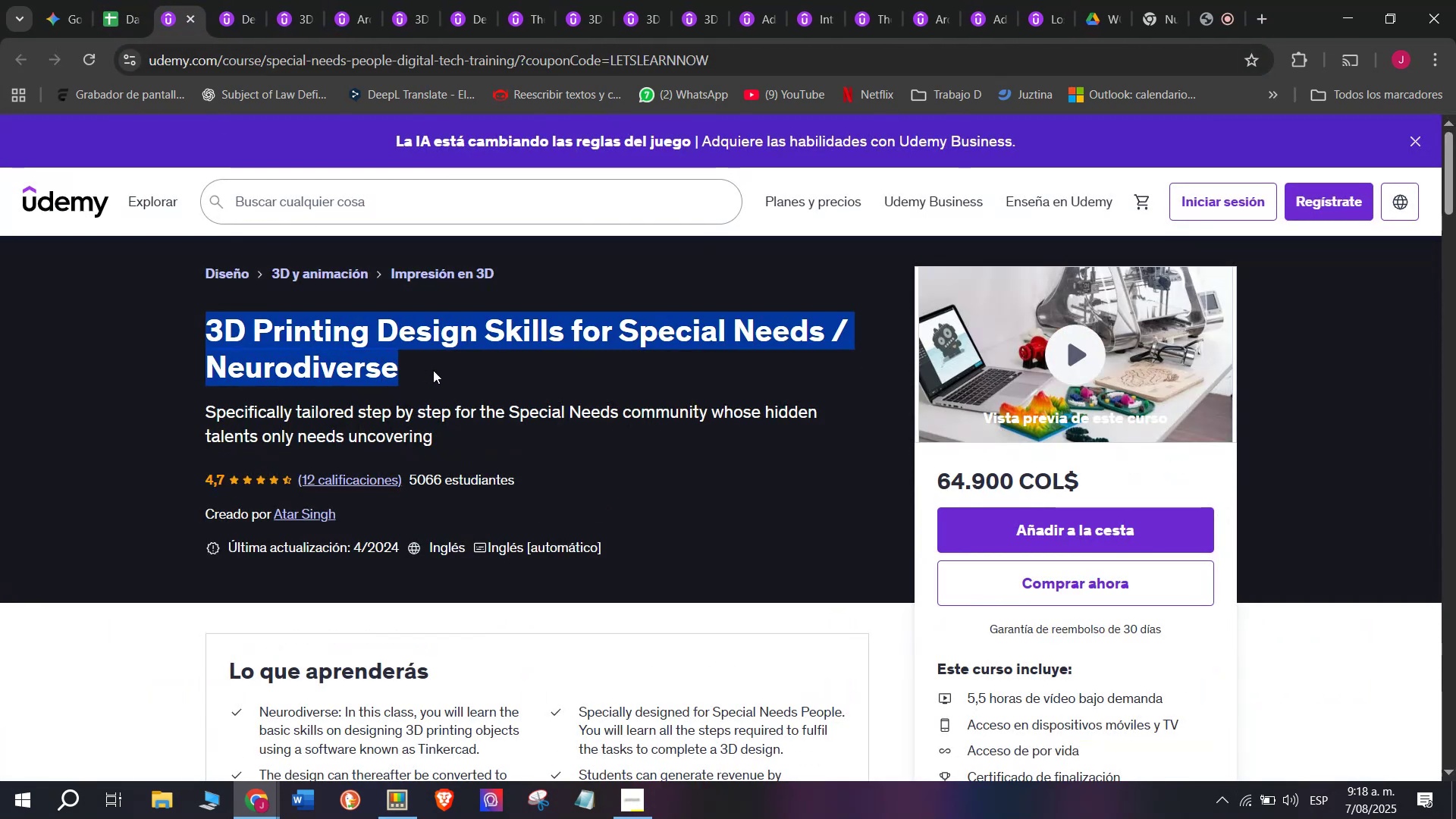 
key(Break)
 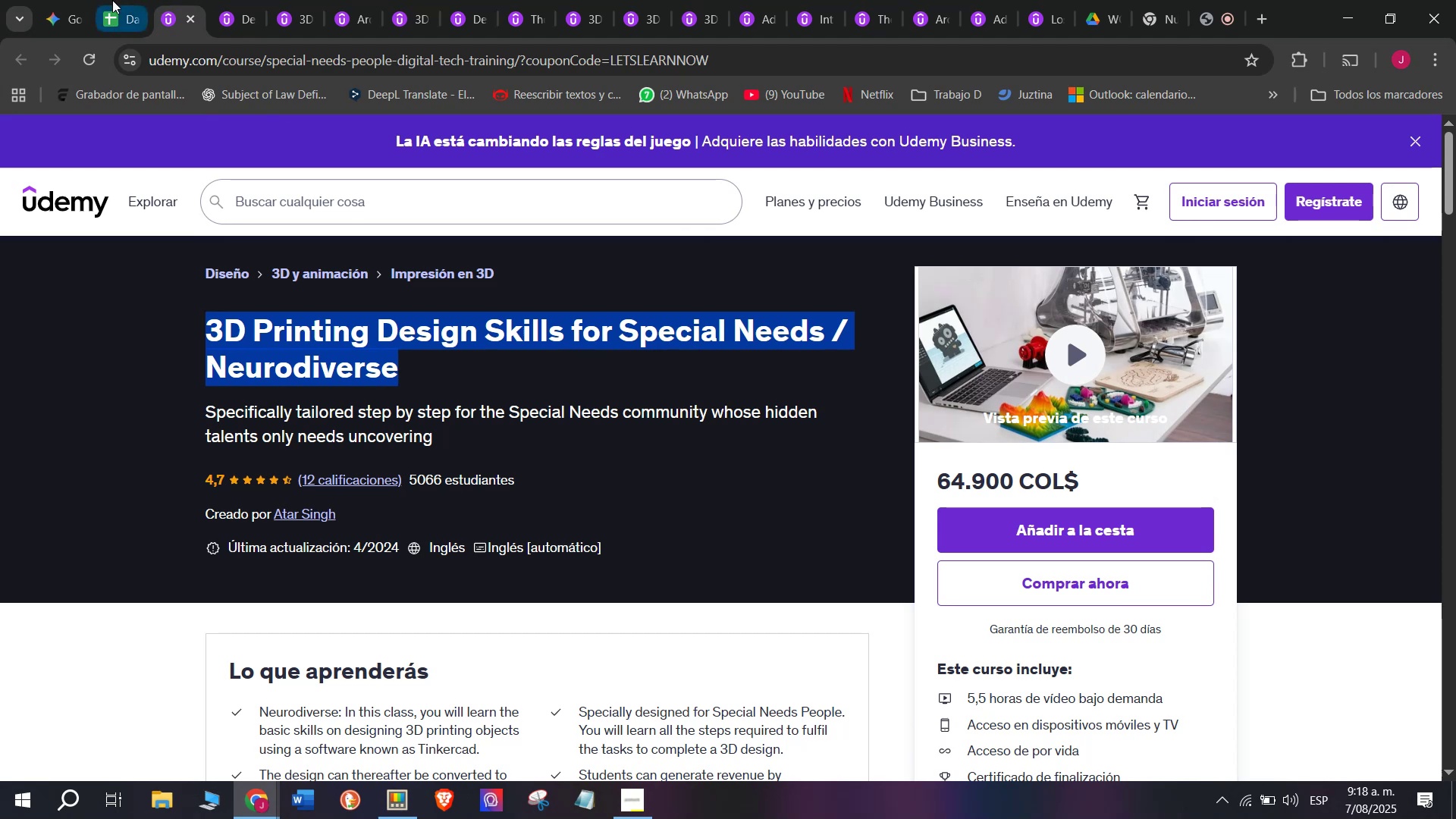 
key(Control+ControlLeft)
 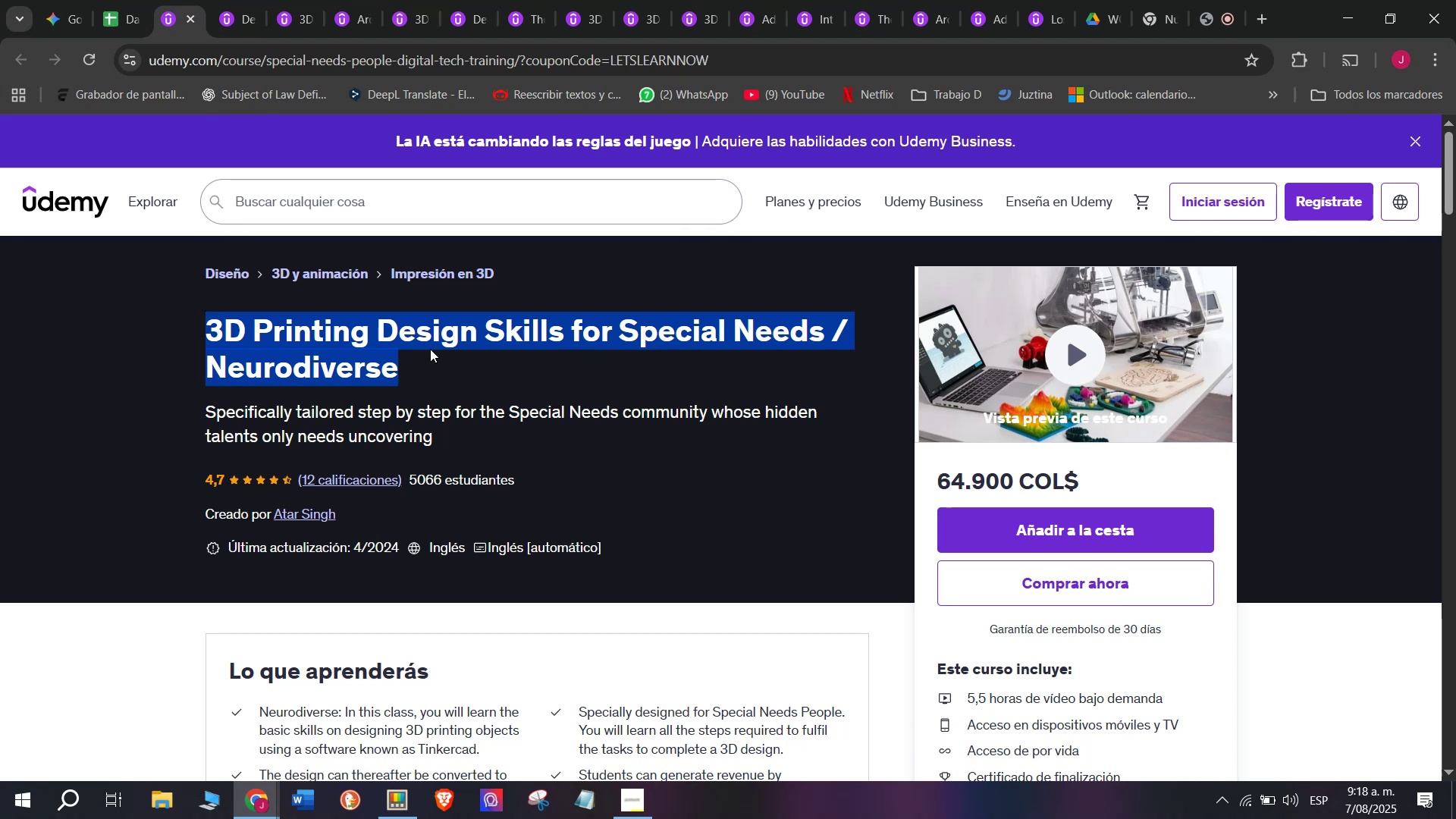 
key(Control+C)
 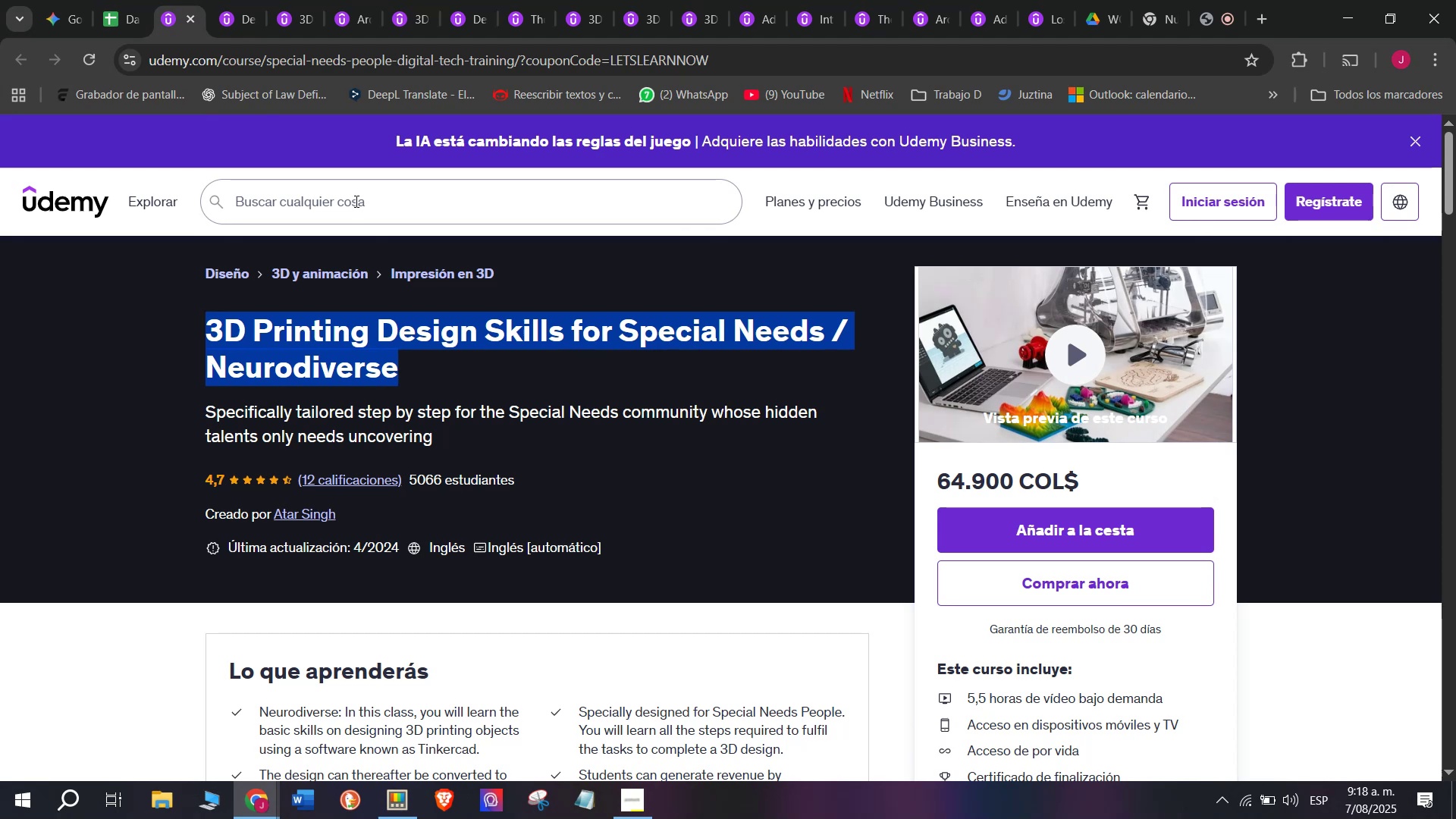 
key(Break)
 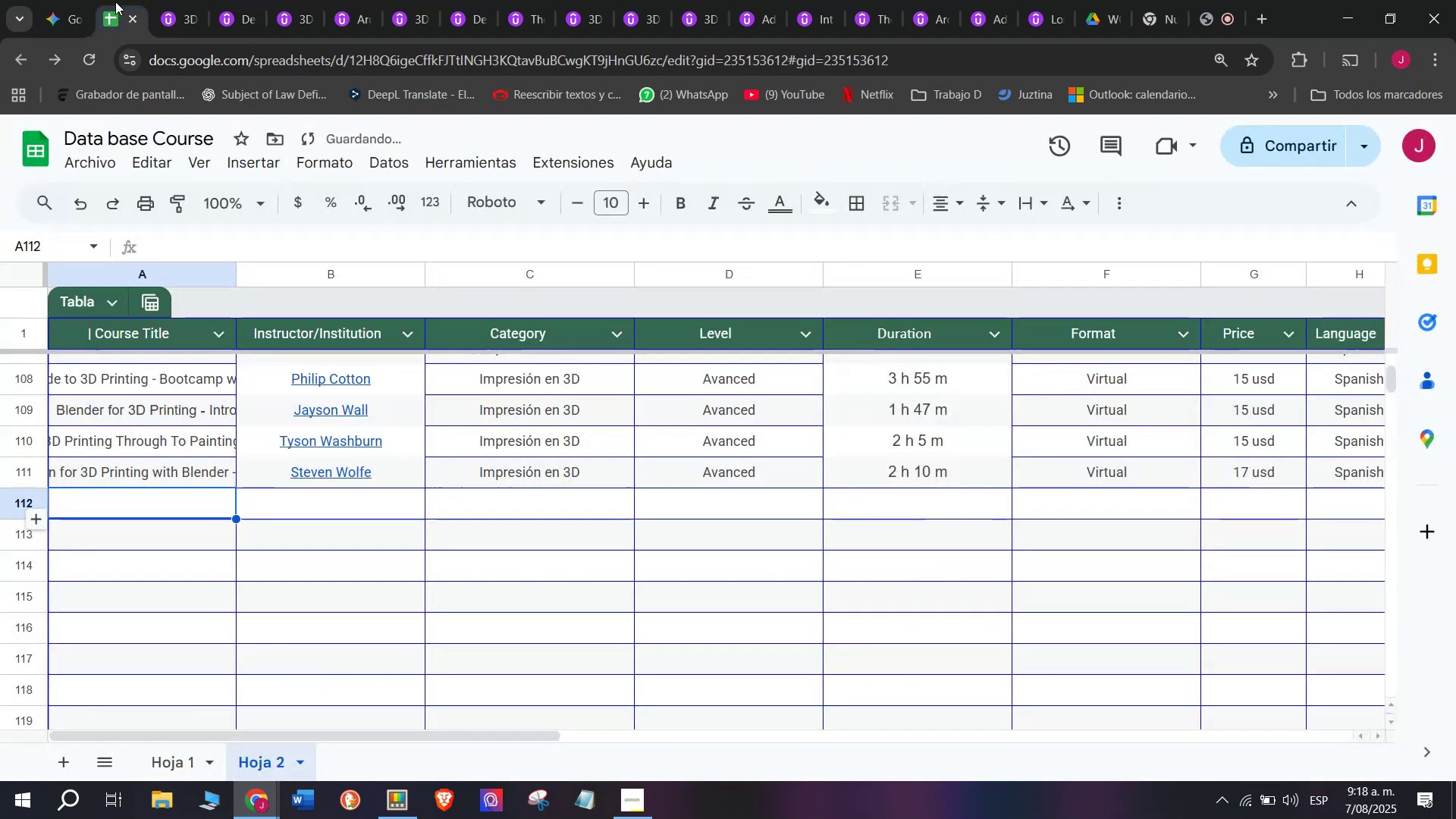 
key(Control+ControlLeft)
 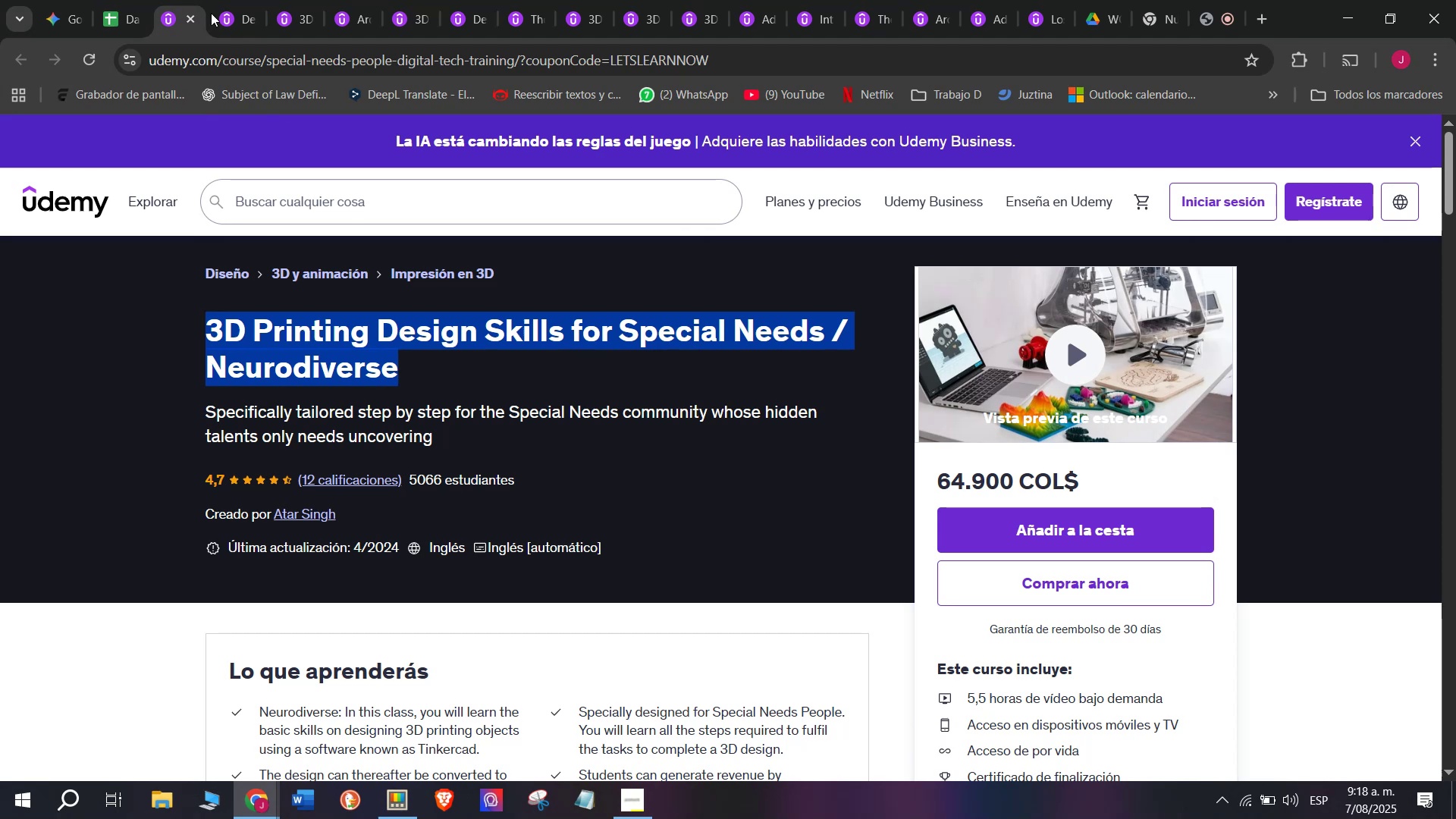 
key(Control+C)
 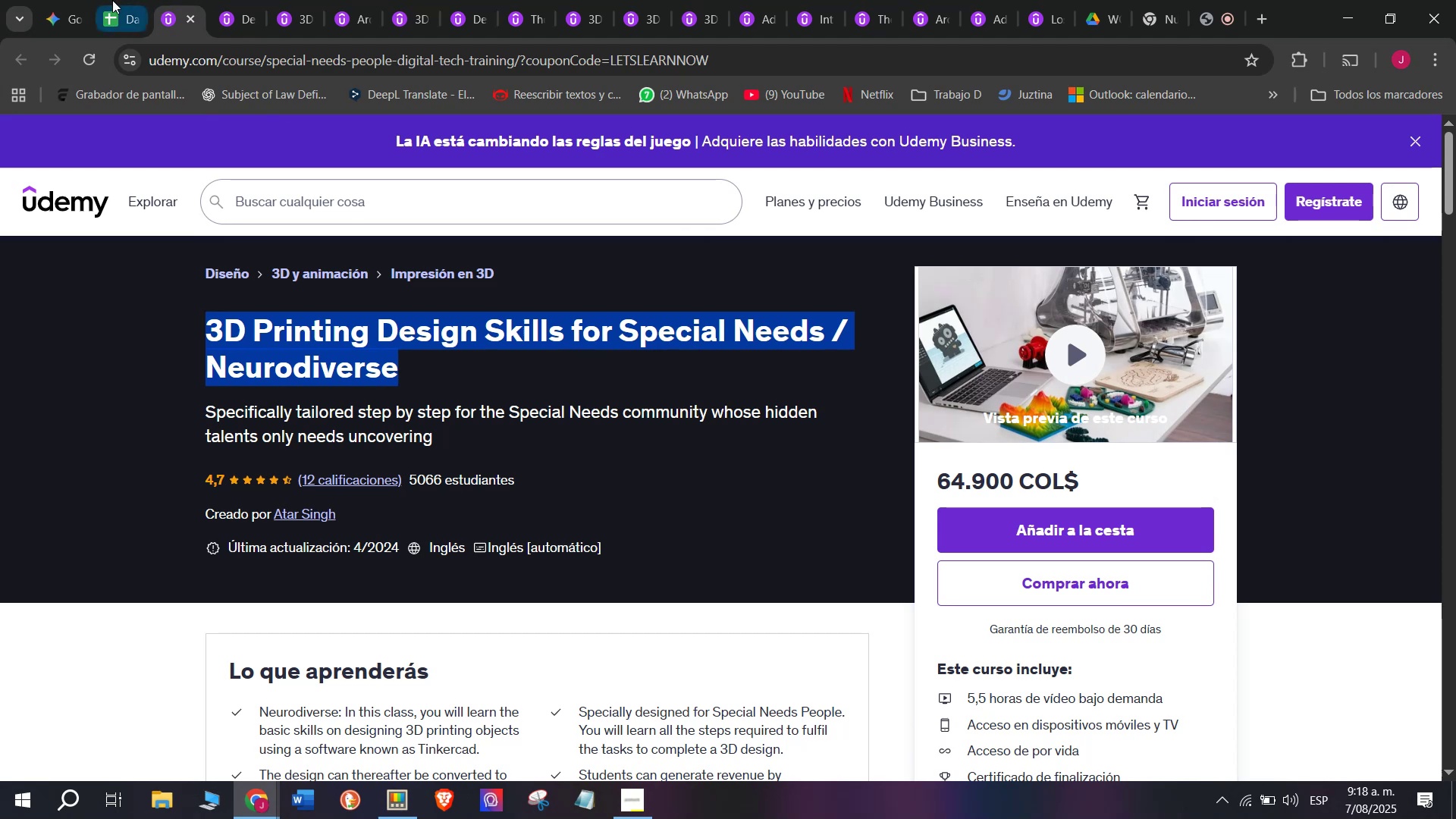 
left_click([112, 0])
 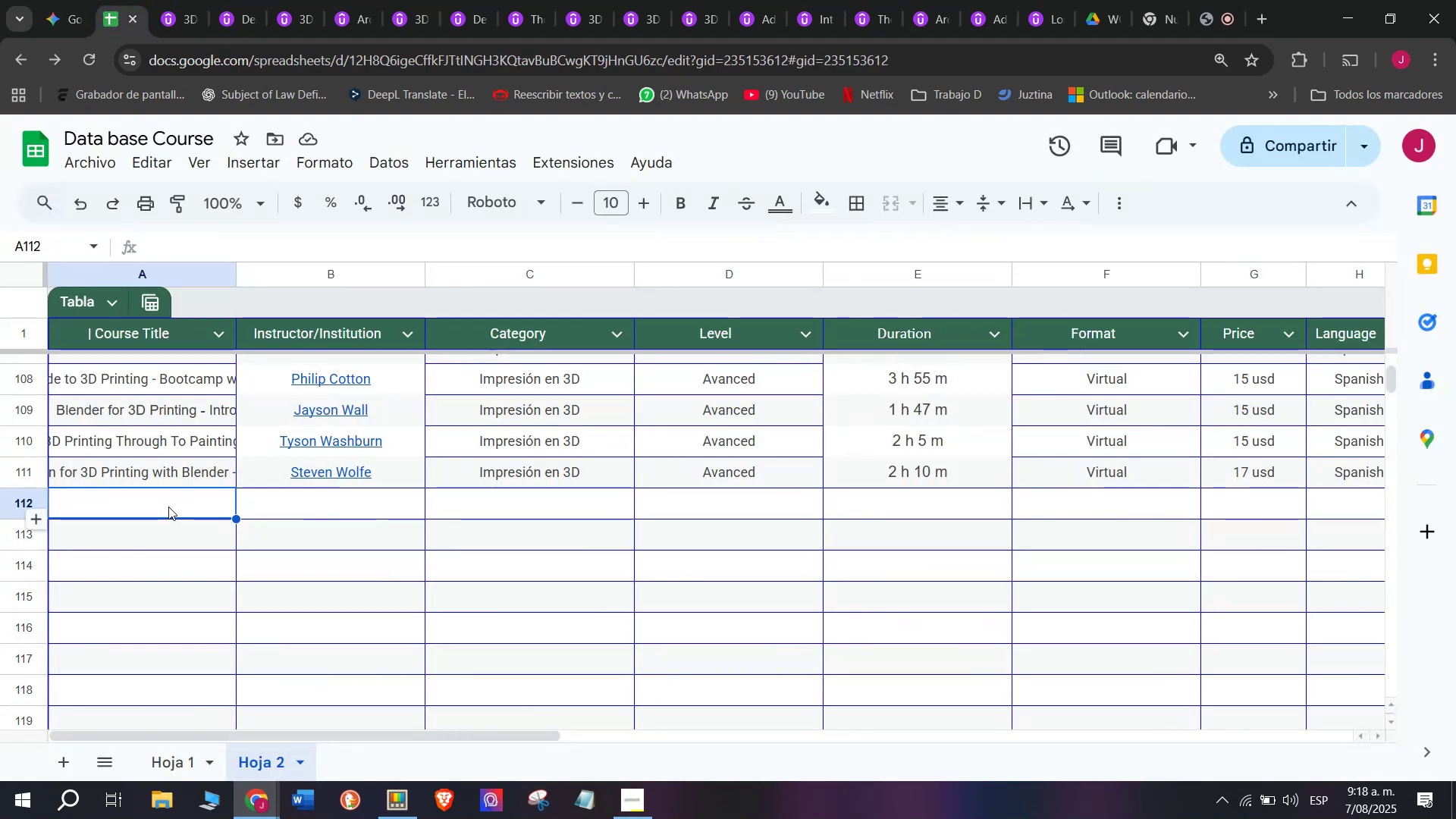 
double_click([168, 507])
 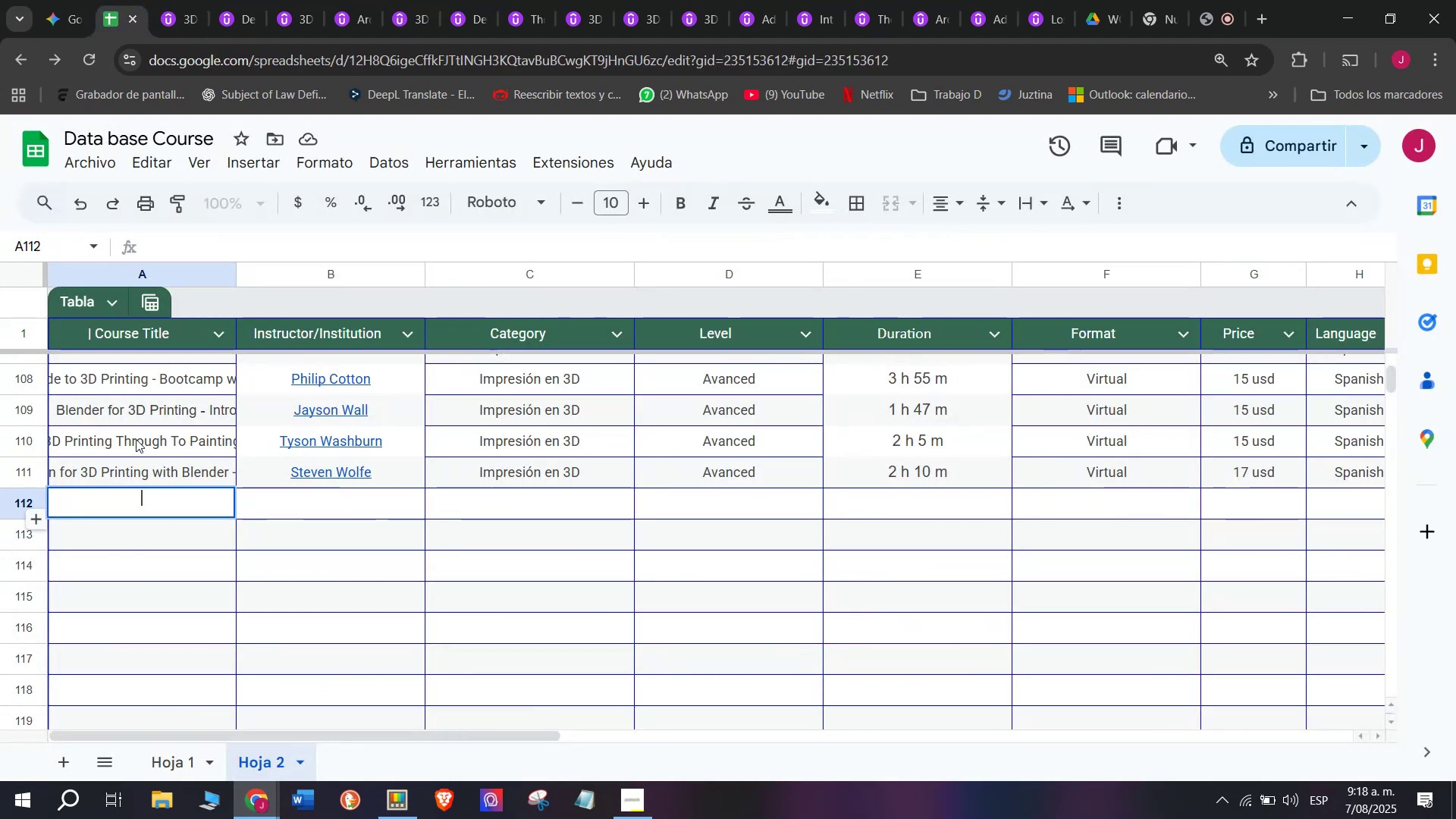 
key(Z)
 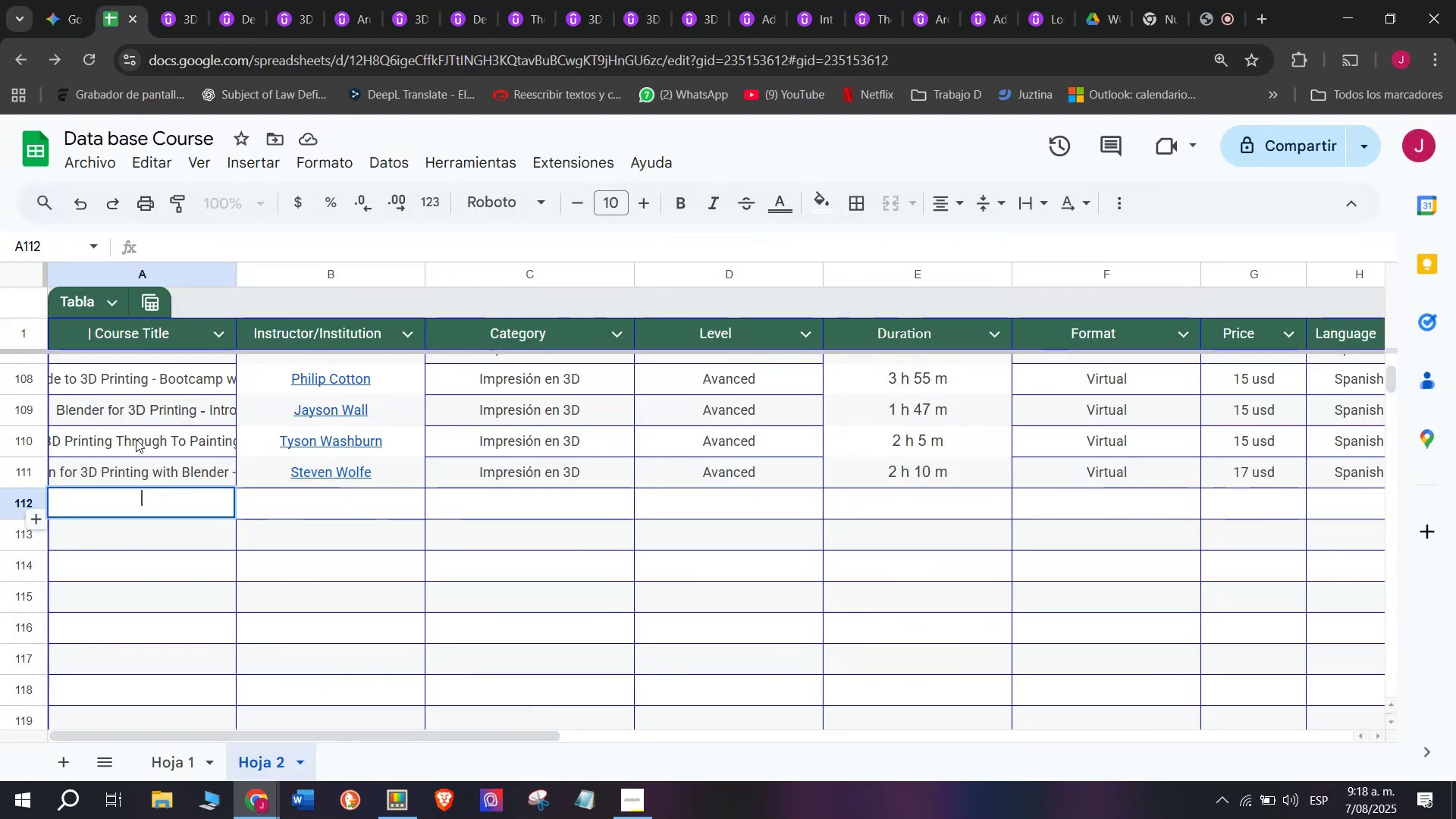 
key(Control+ControlLeft)
 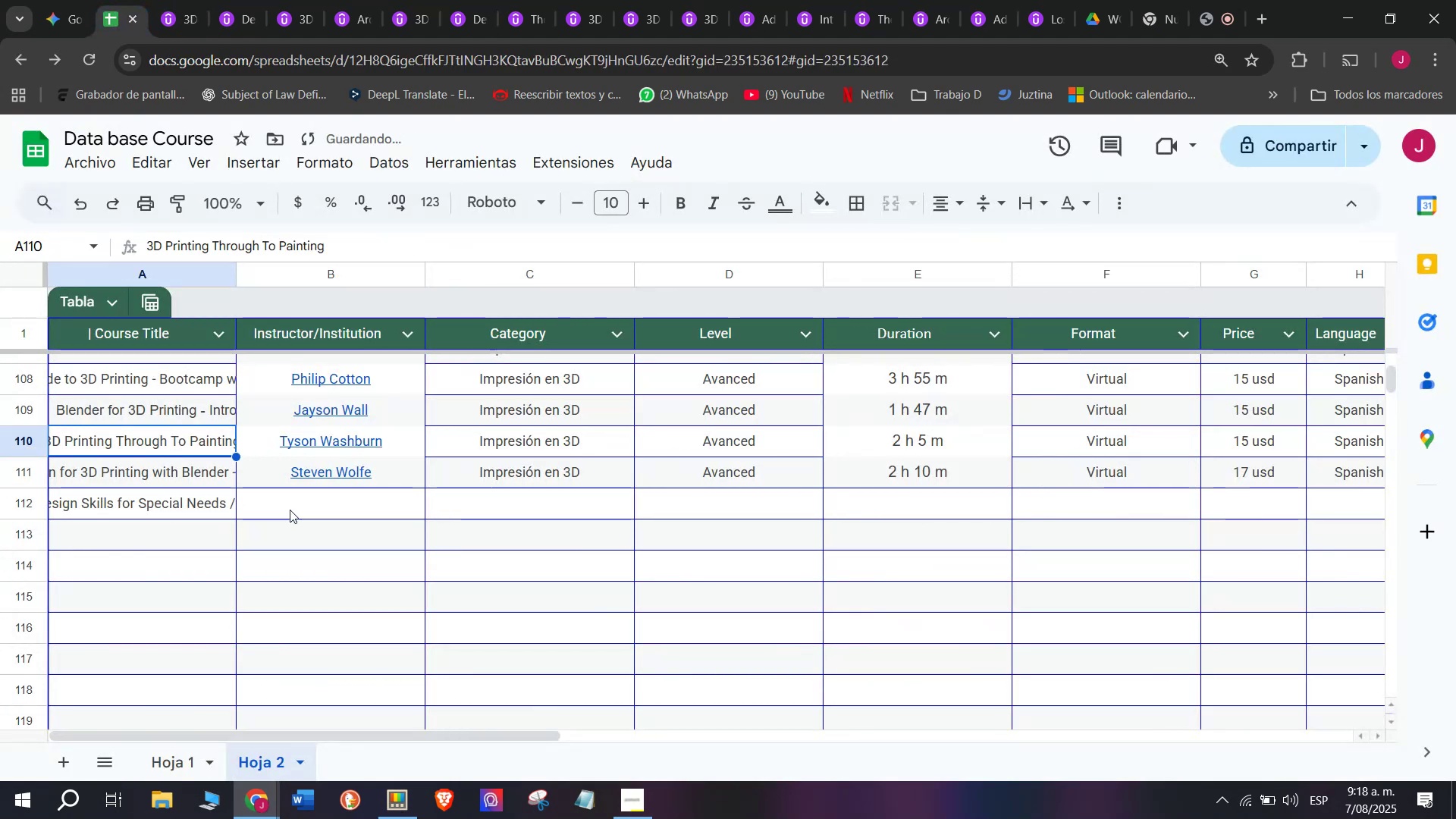 
key(Control+V)
 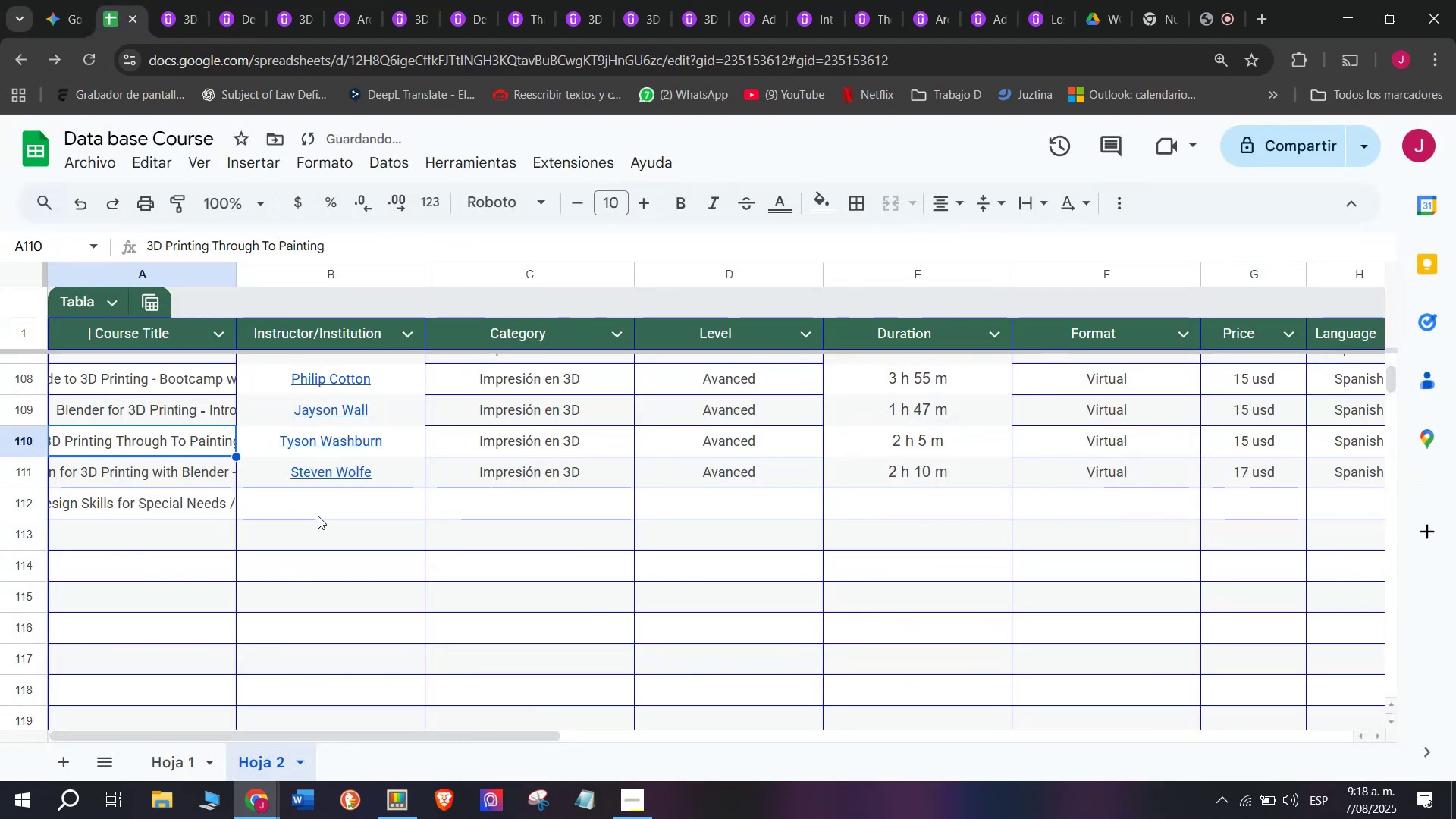 
double_click([318, 516])
 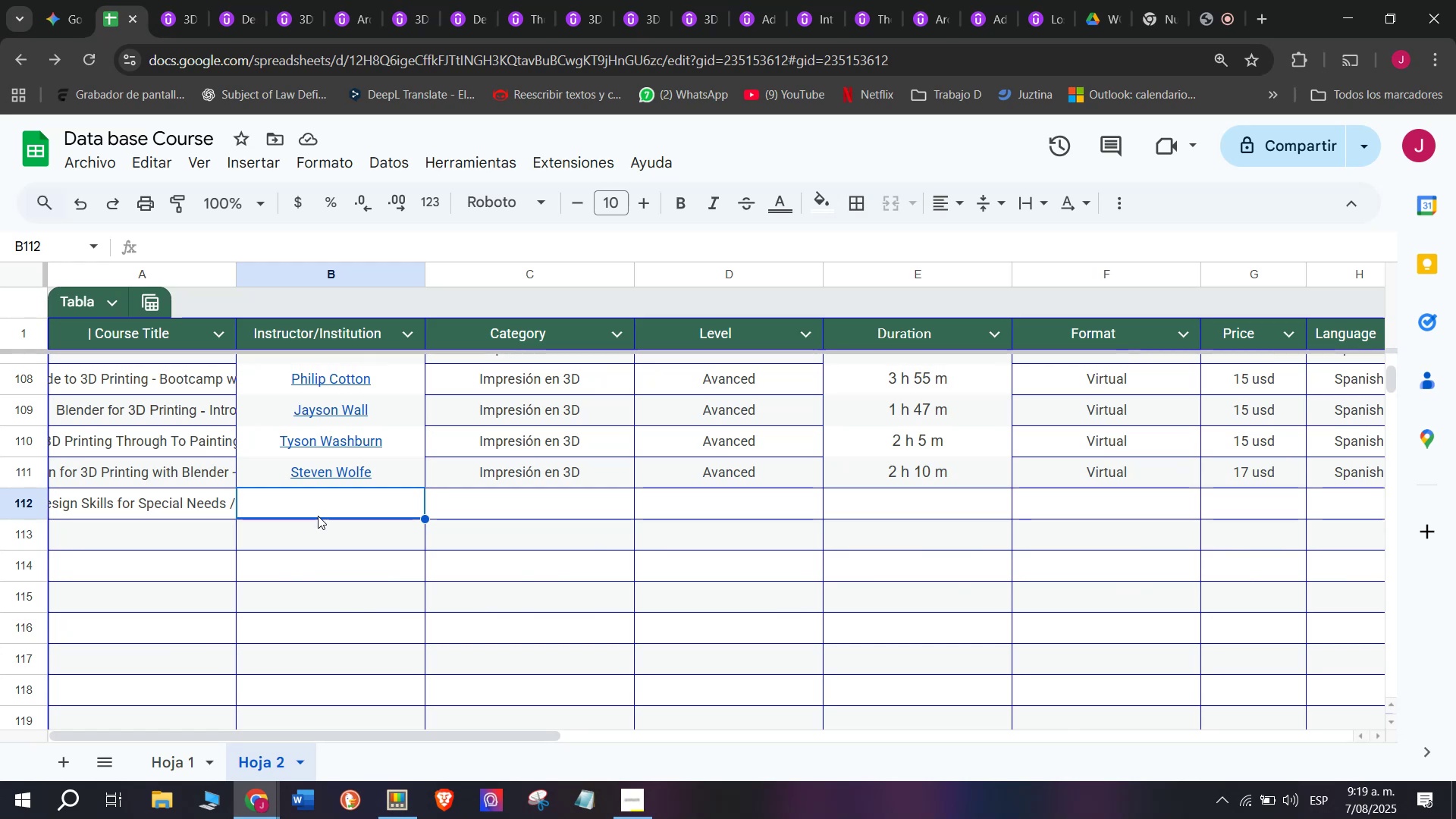 
wait(20.7)
 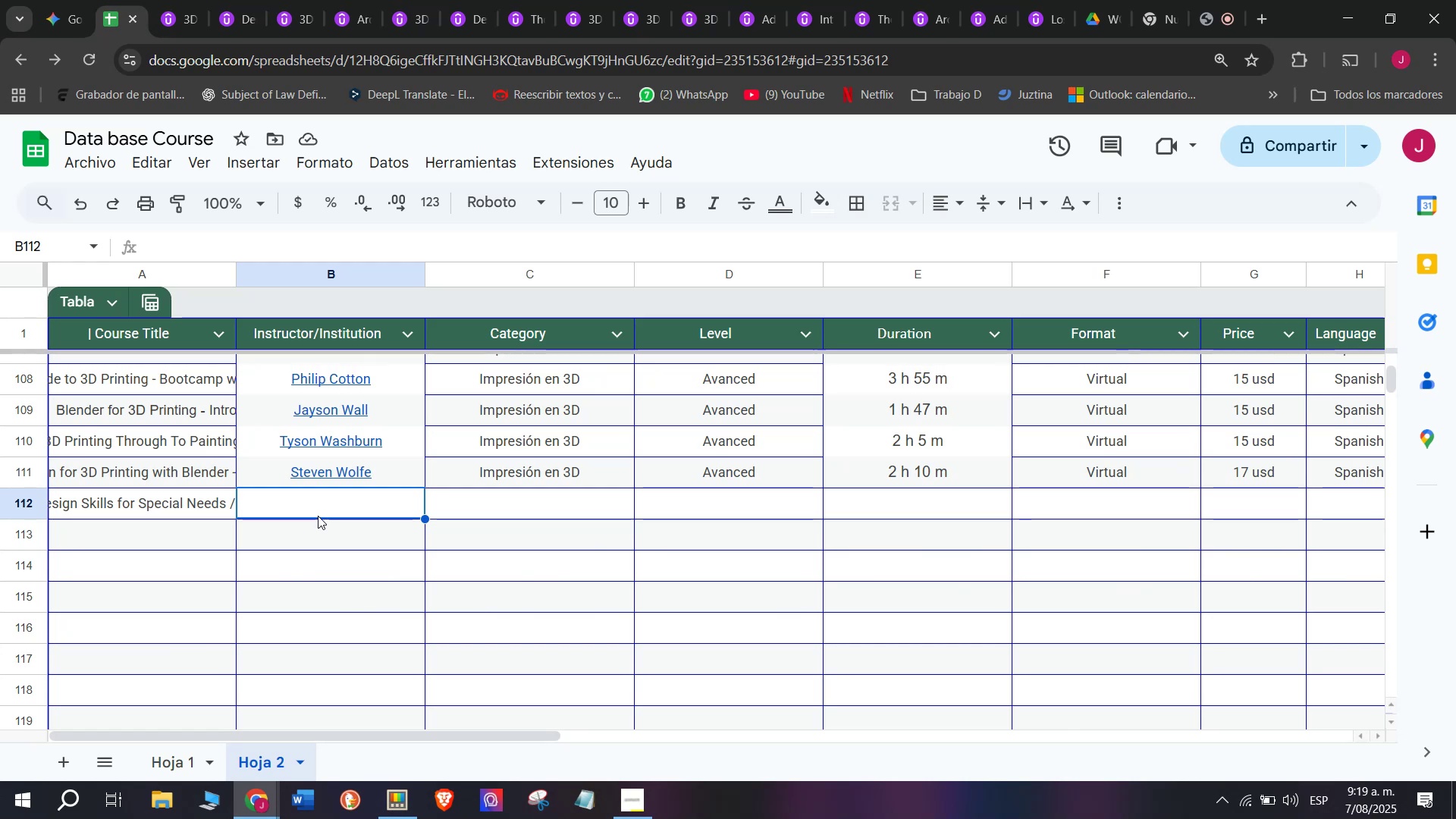 
left_click([152, 0])
 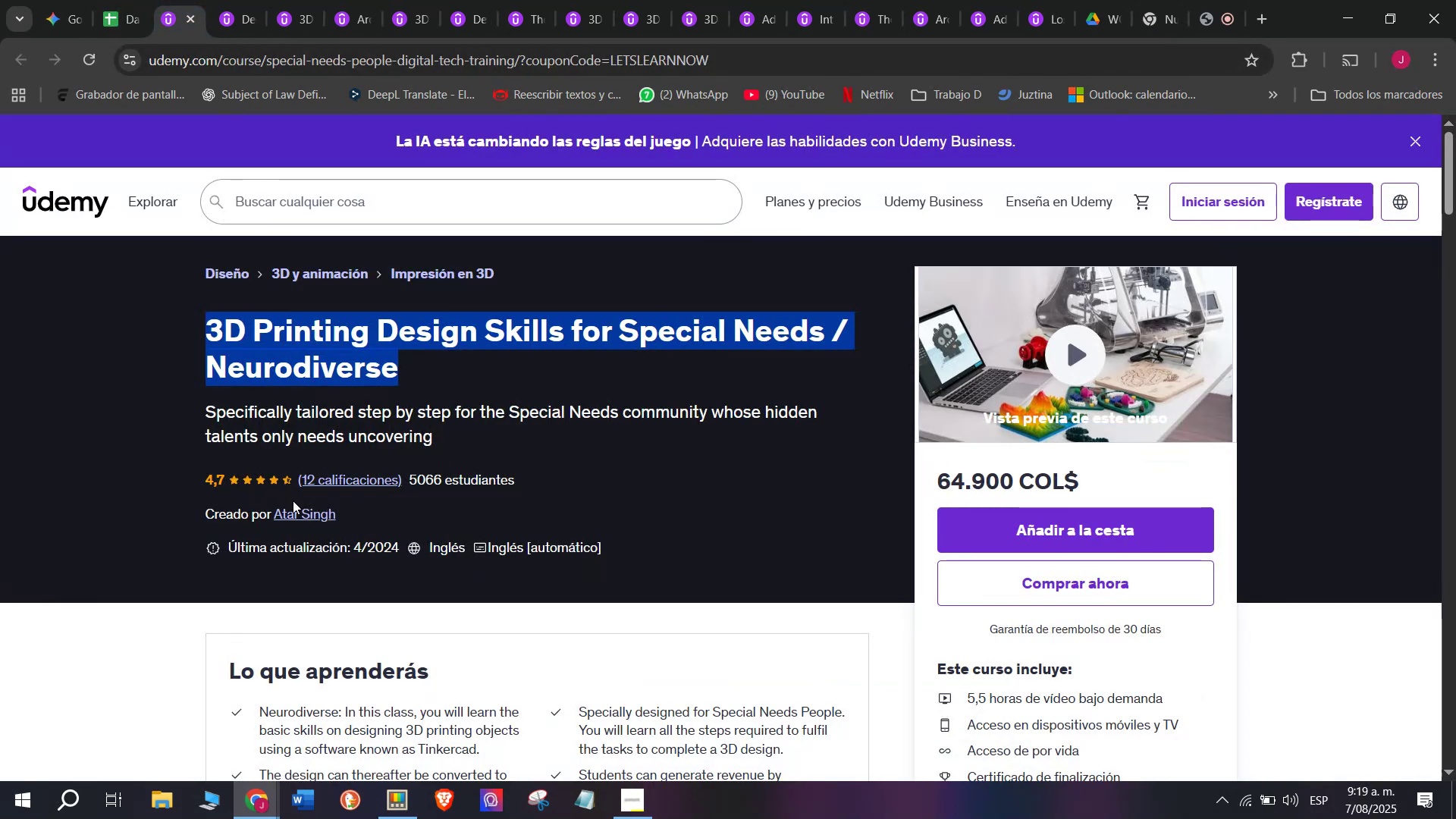 
double_click([299, 508])
 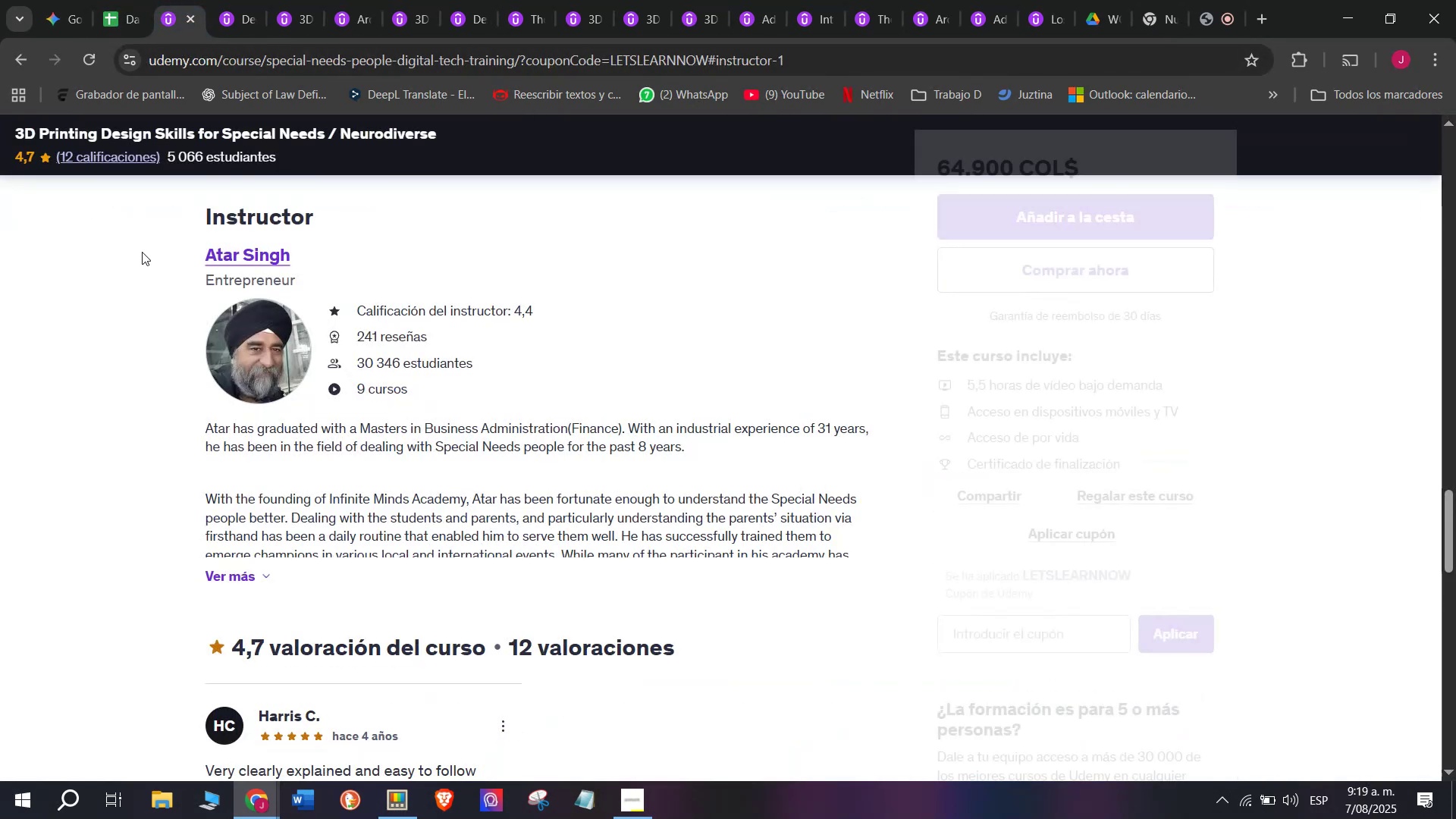 
left_click_drag(start_coordinate=[152, 253], to_coordinate=[335, 262])
 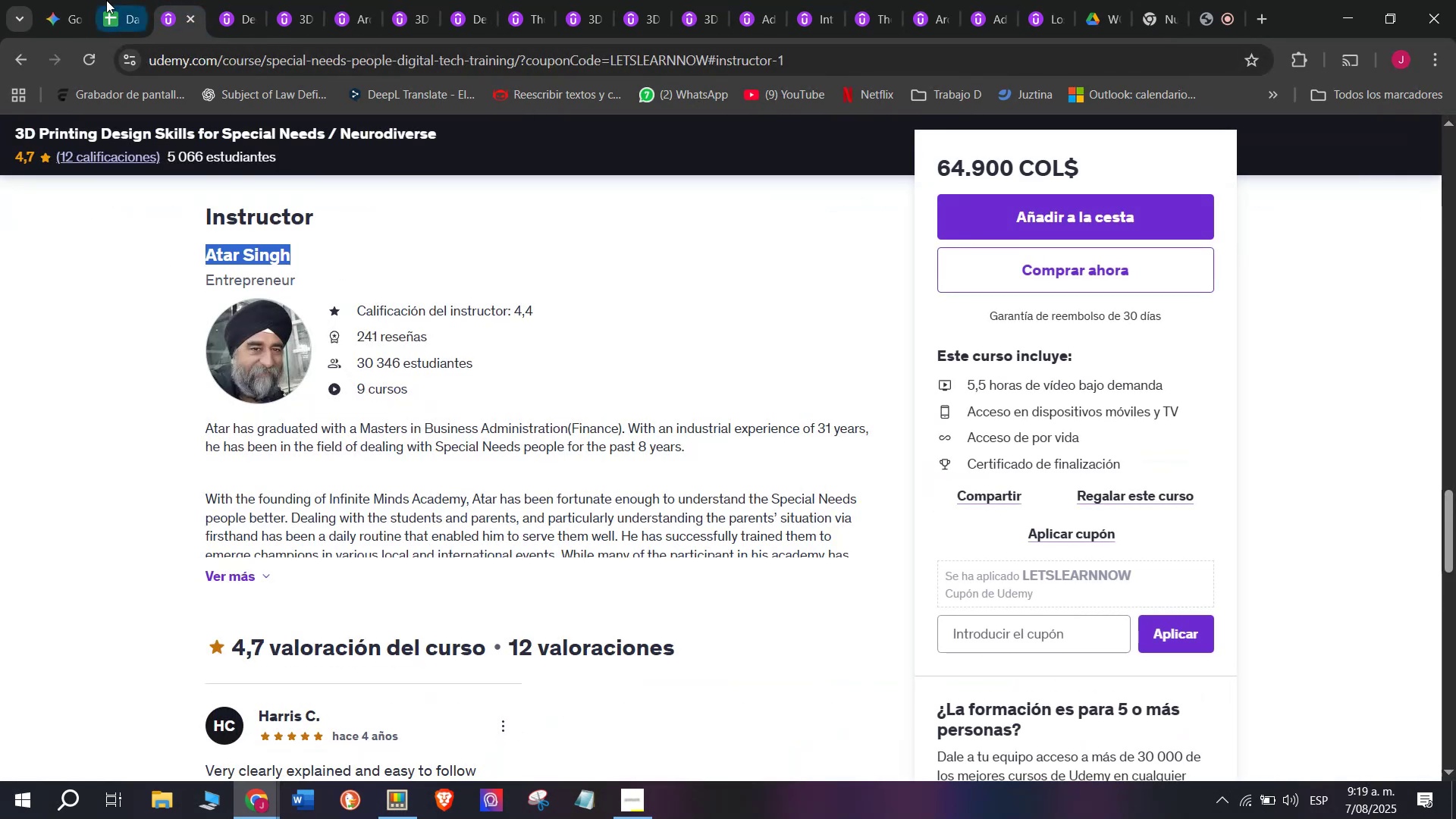 
key(Break)
 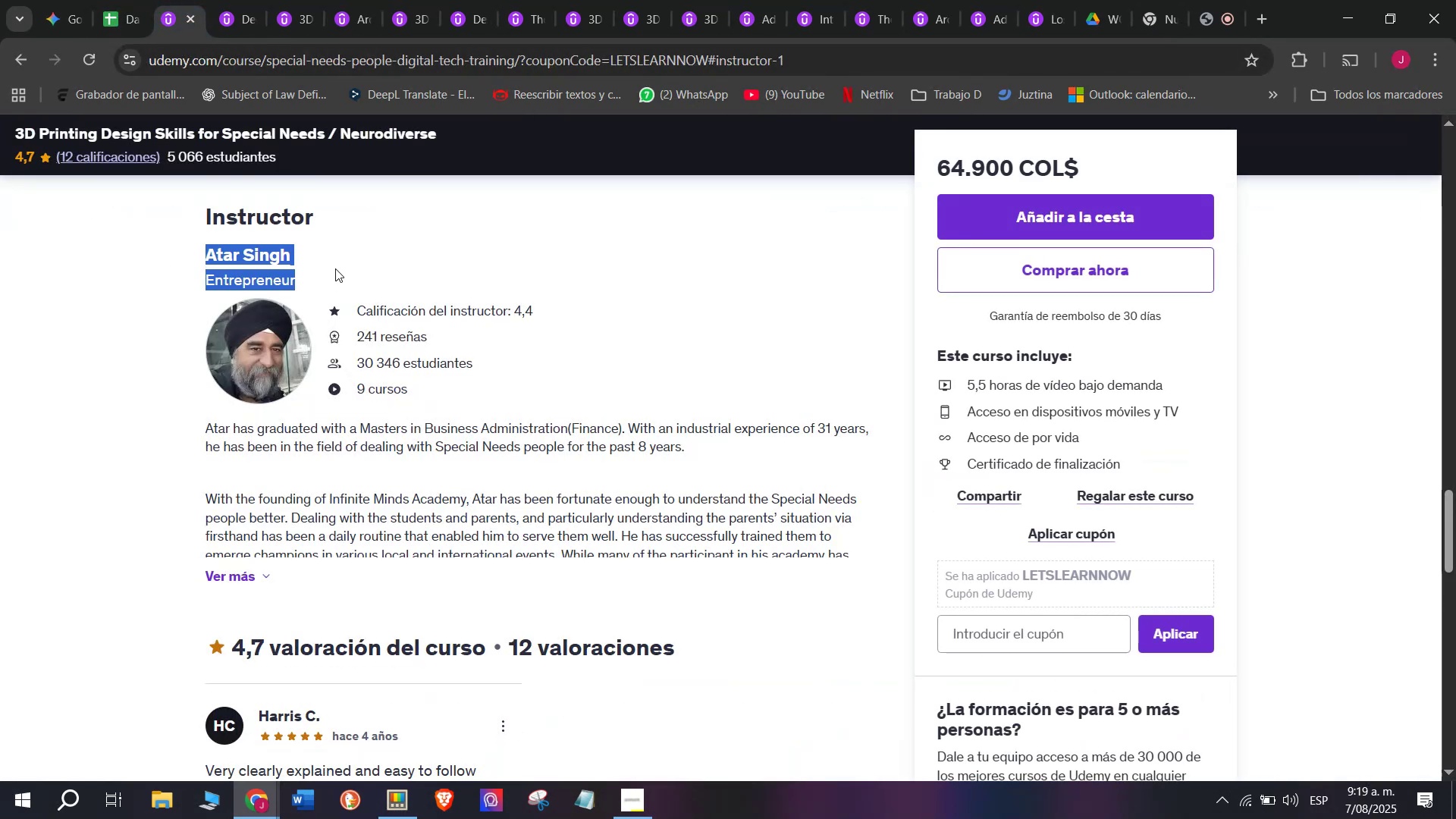 
key(Control+ControlLeft)
 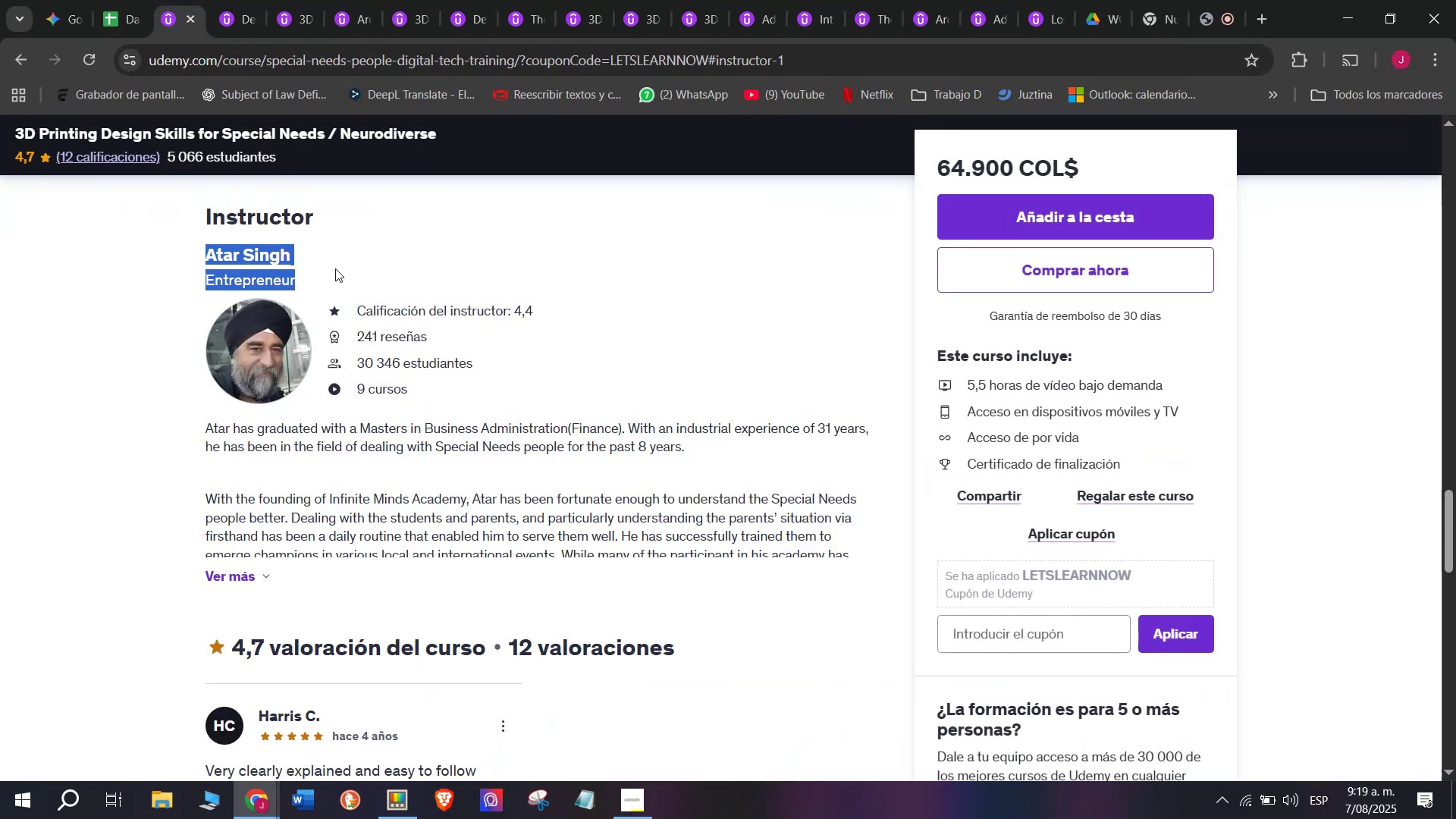 
key(Control+C)
 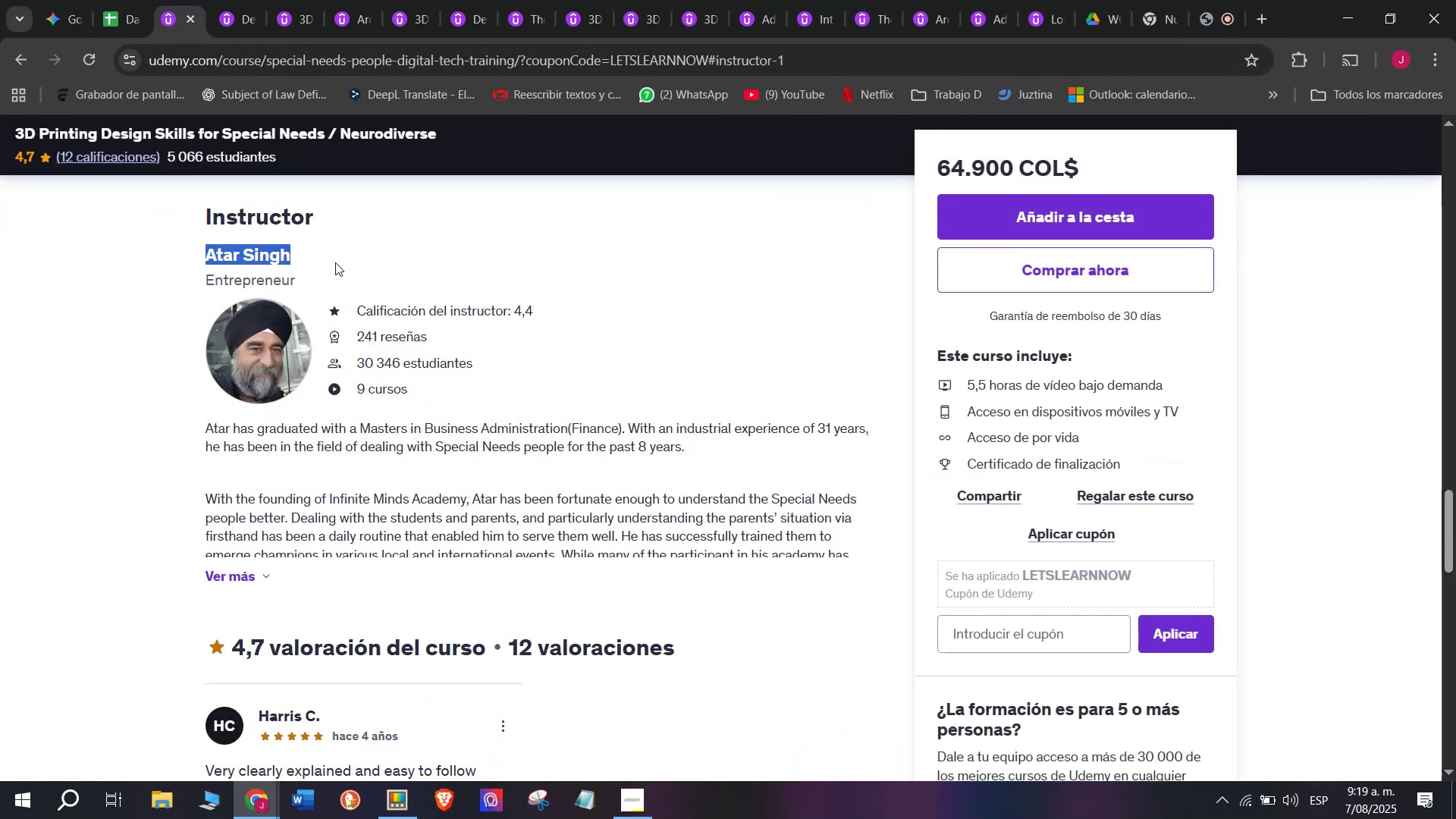 
key(Break)
 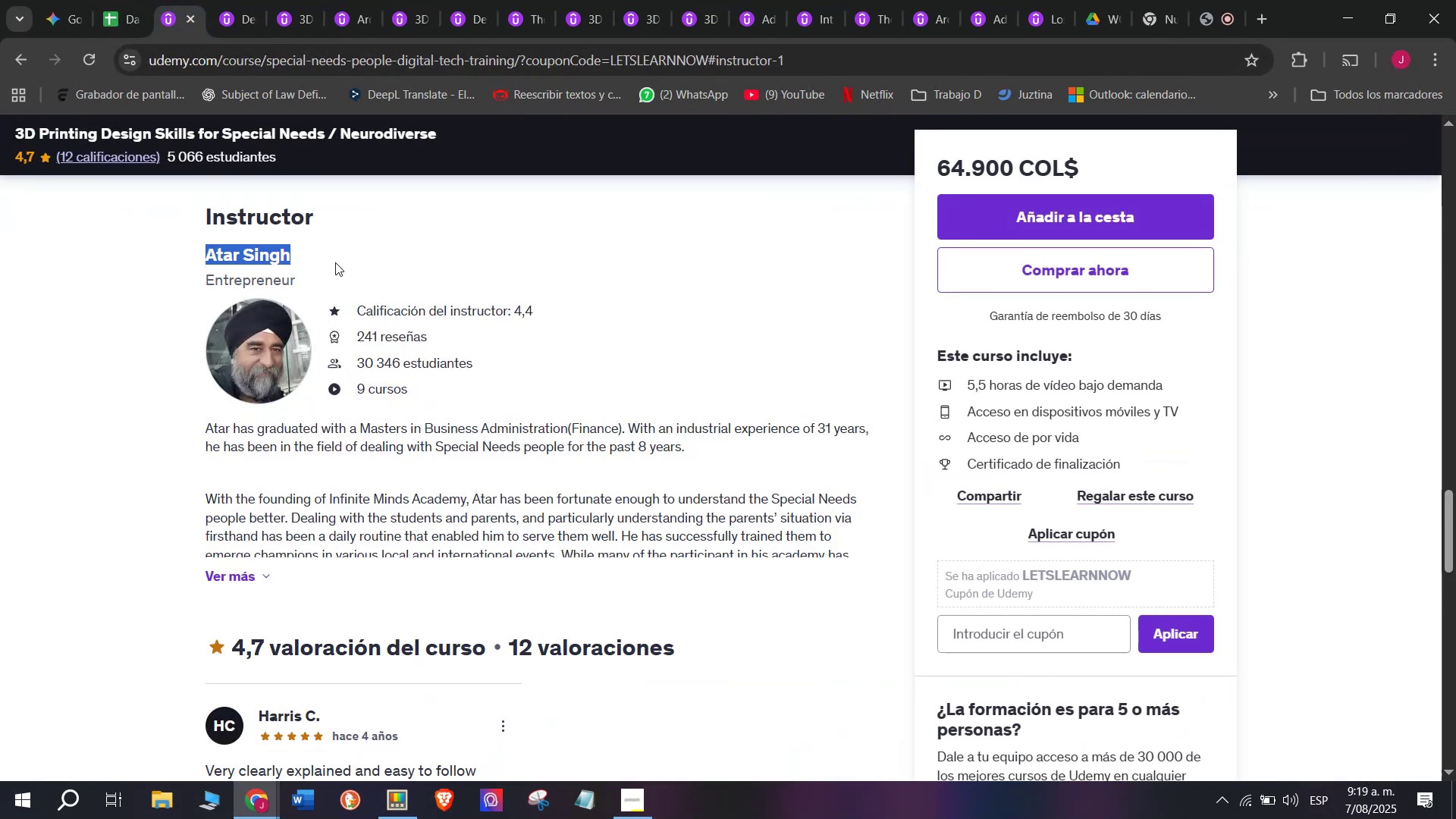 
key(Control+ControlLeft)
 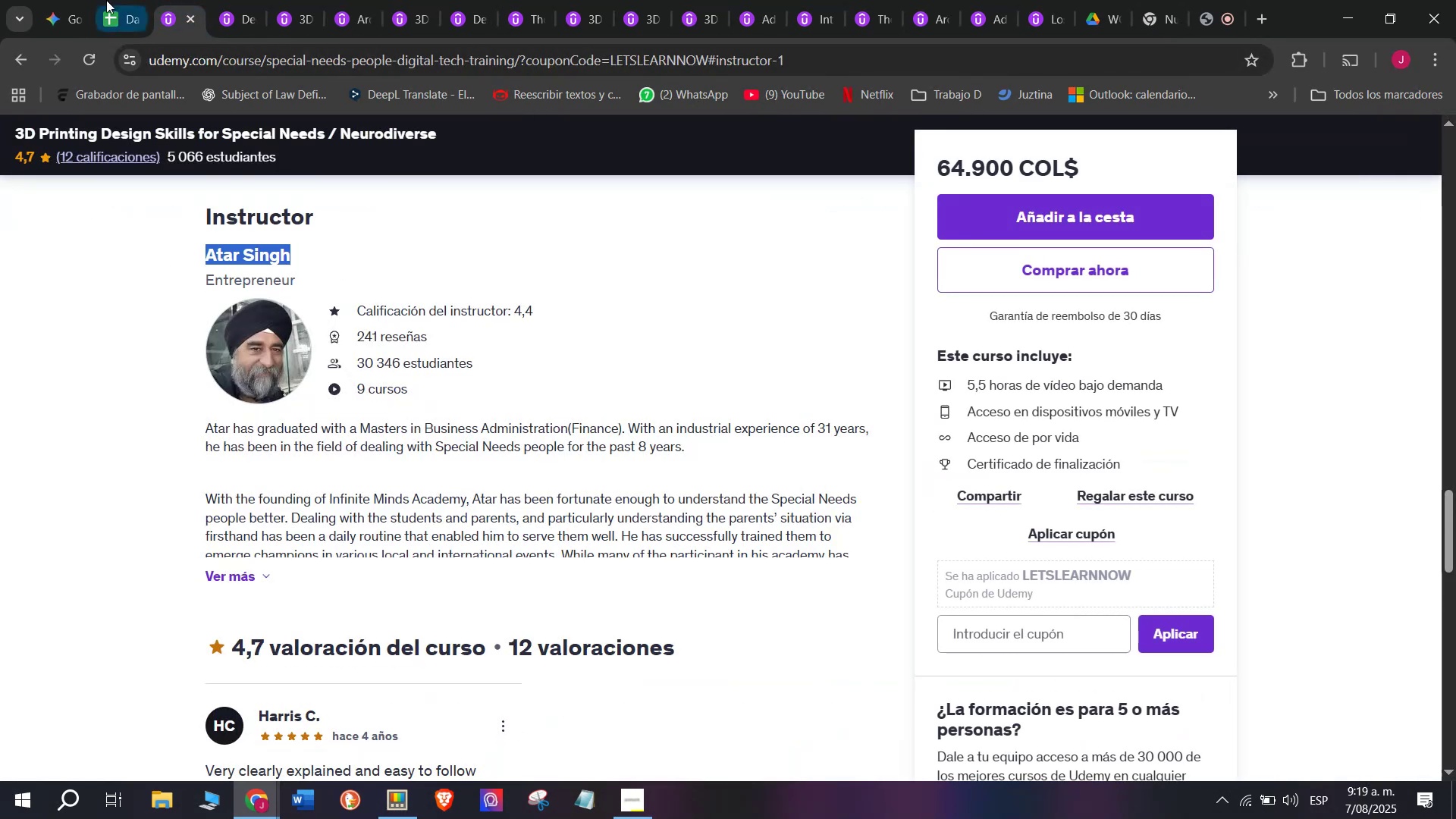 
key(Control+C)
 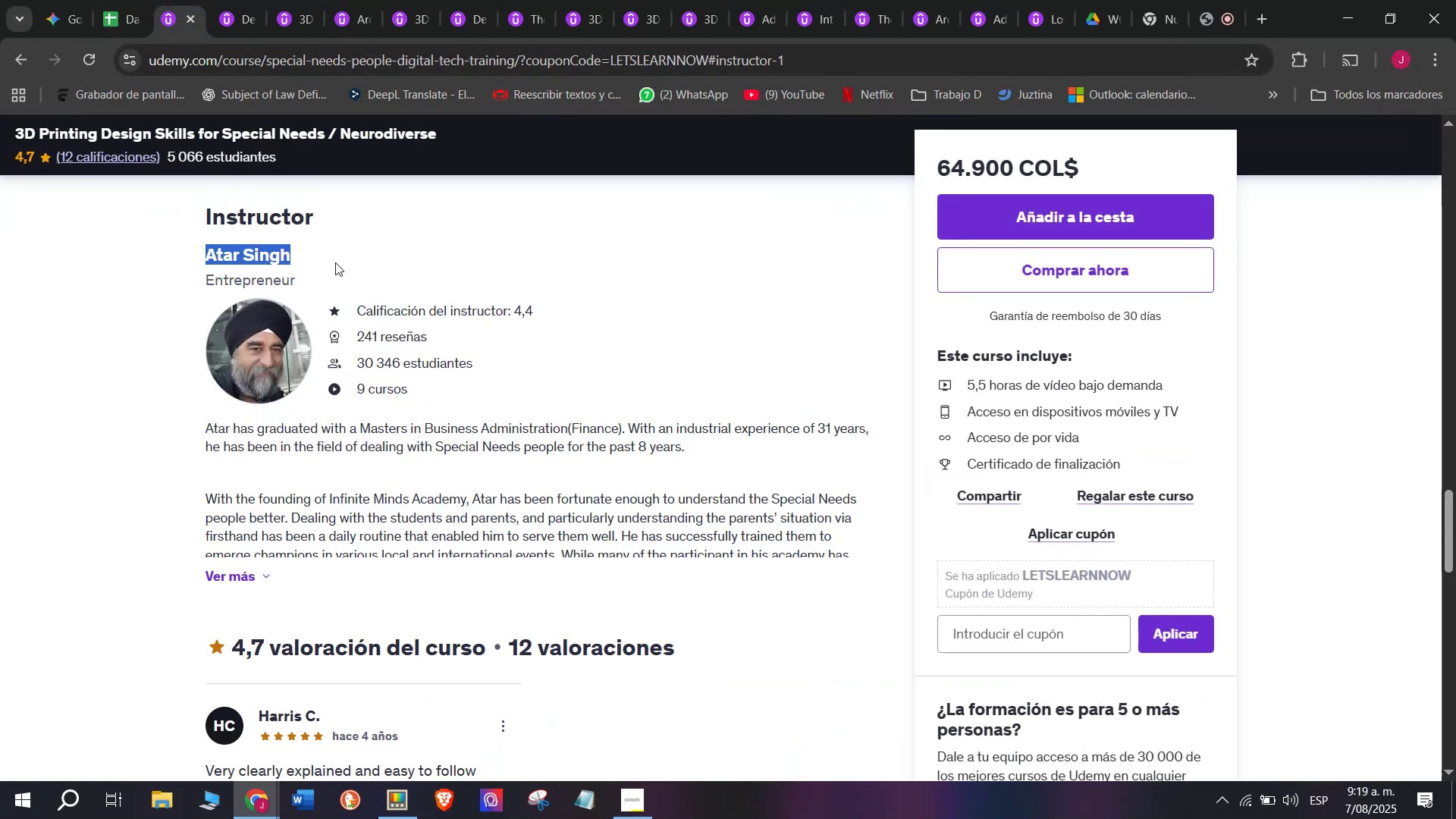 
key(Break)
 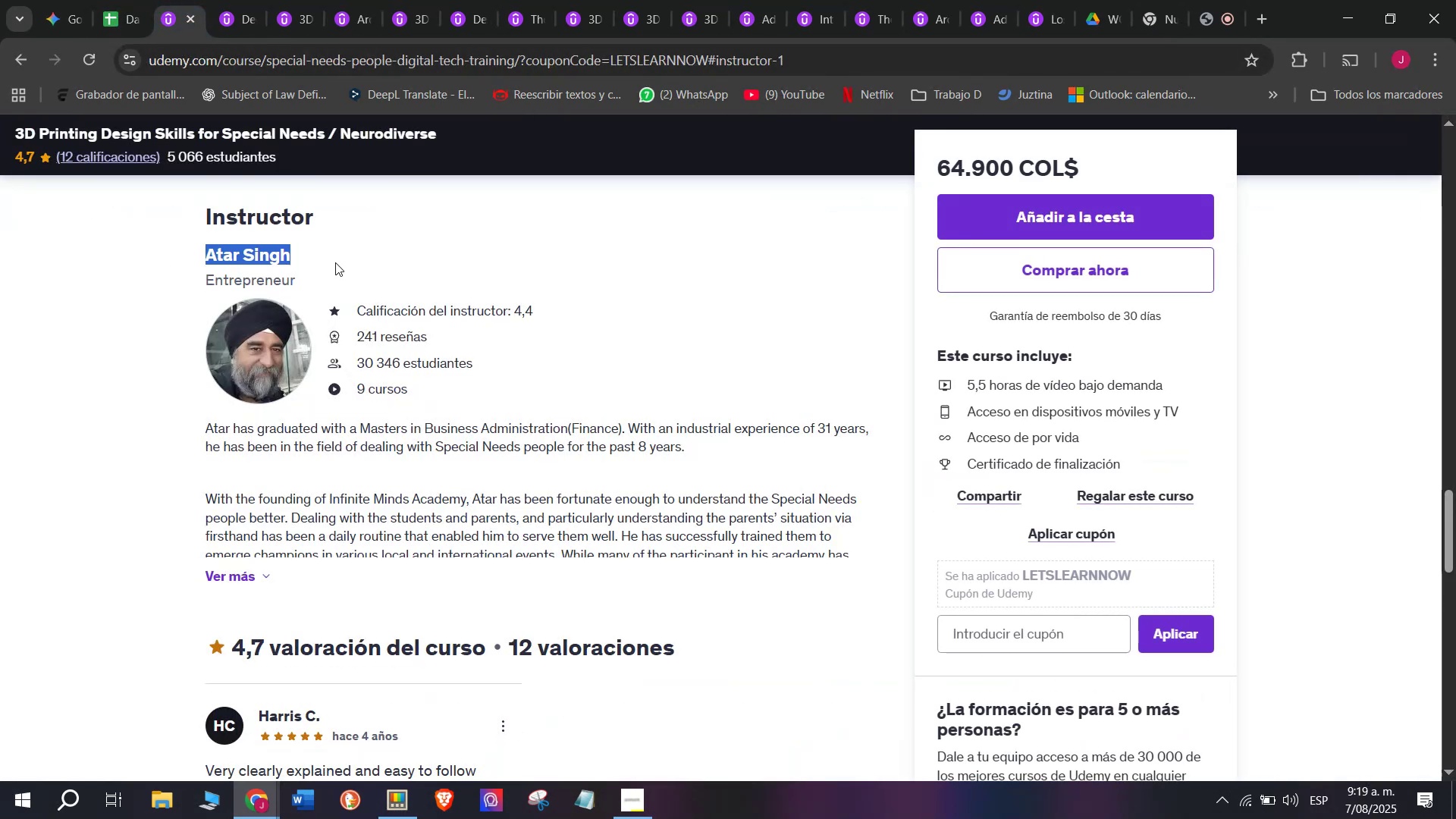 
key(Control+ControlLeft)
 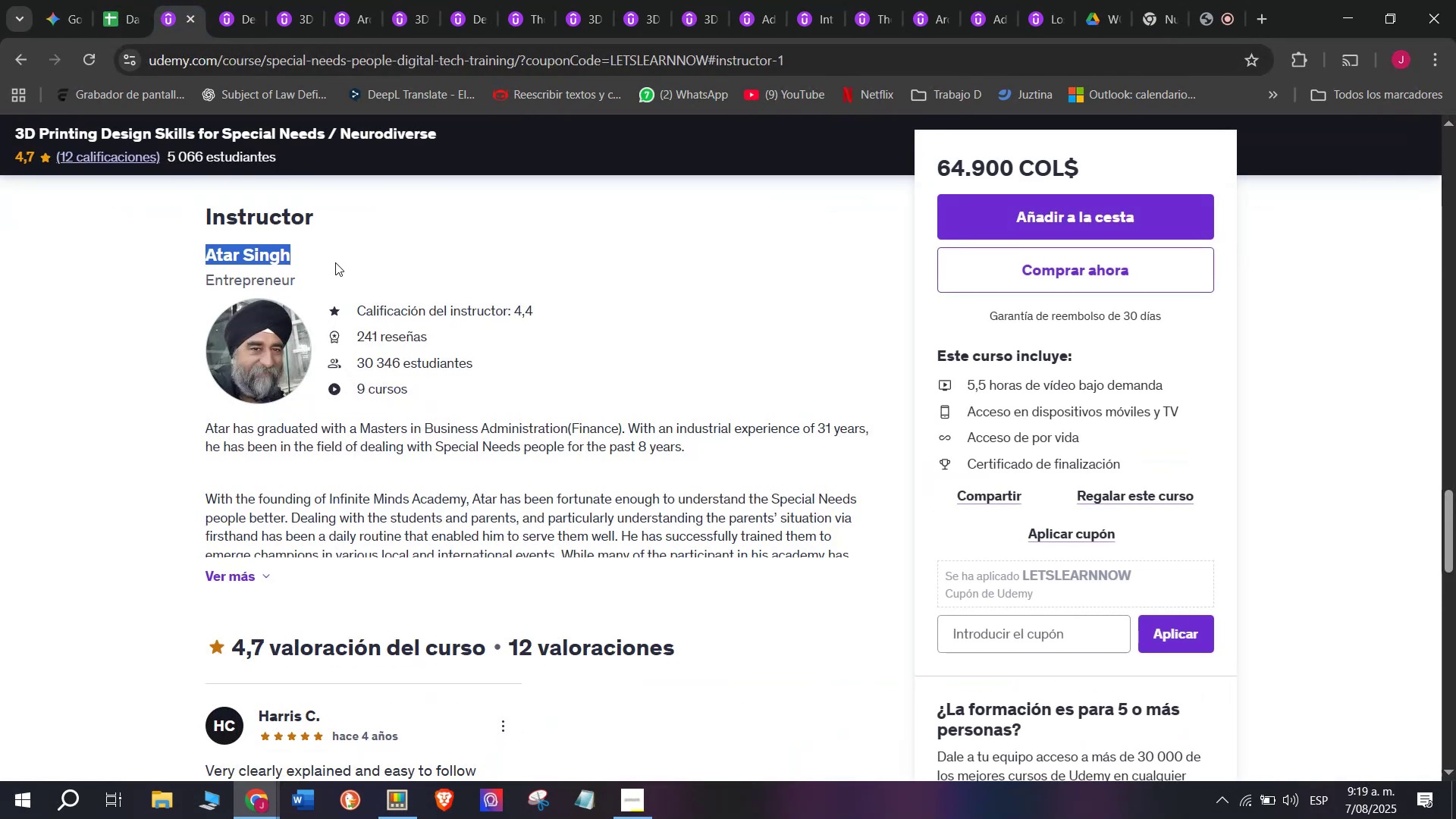 
key(Control+C)
 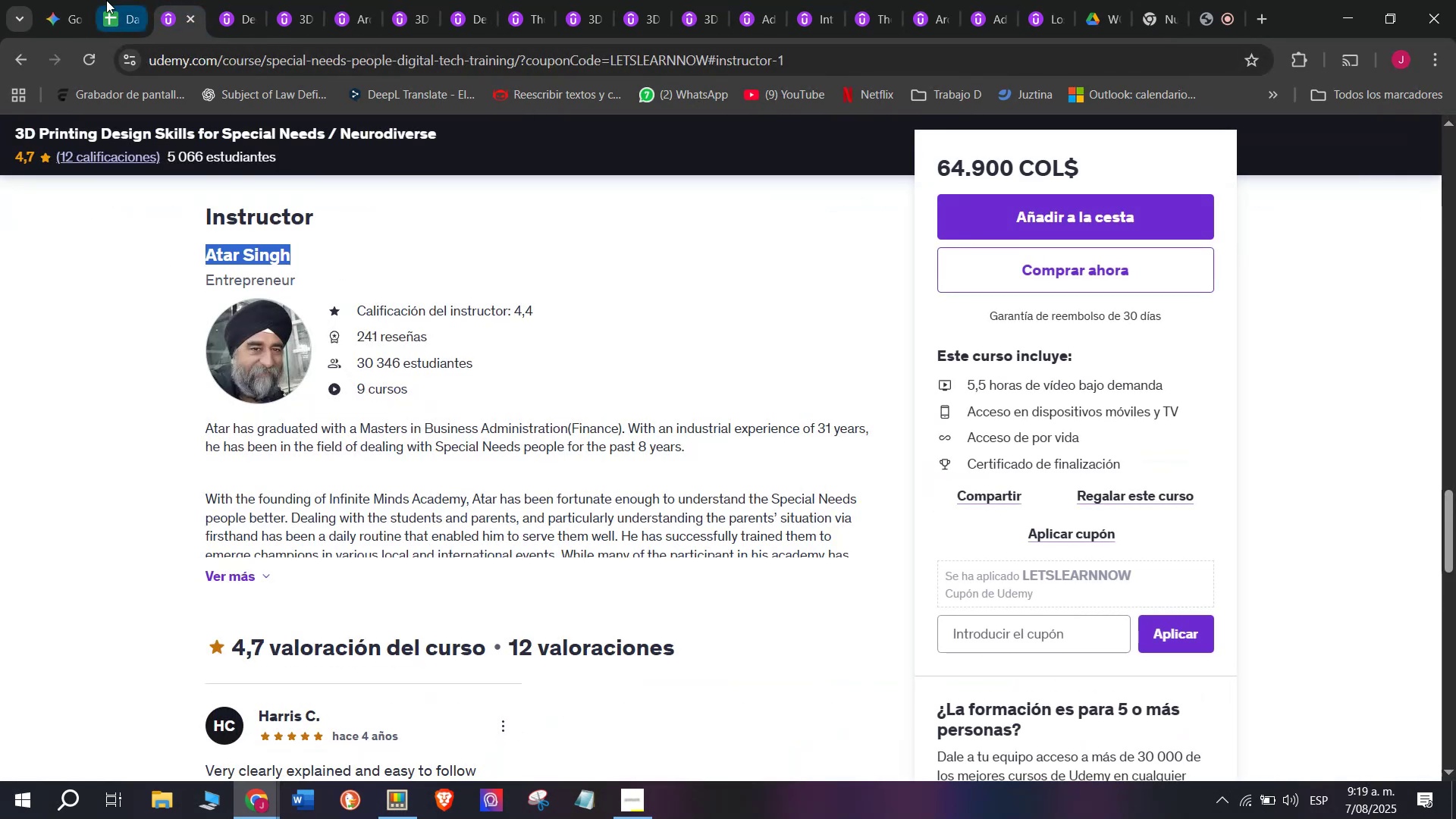 
left_click([106, 0])
 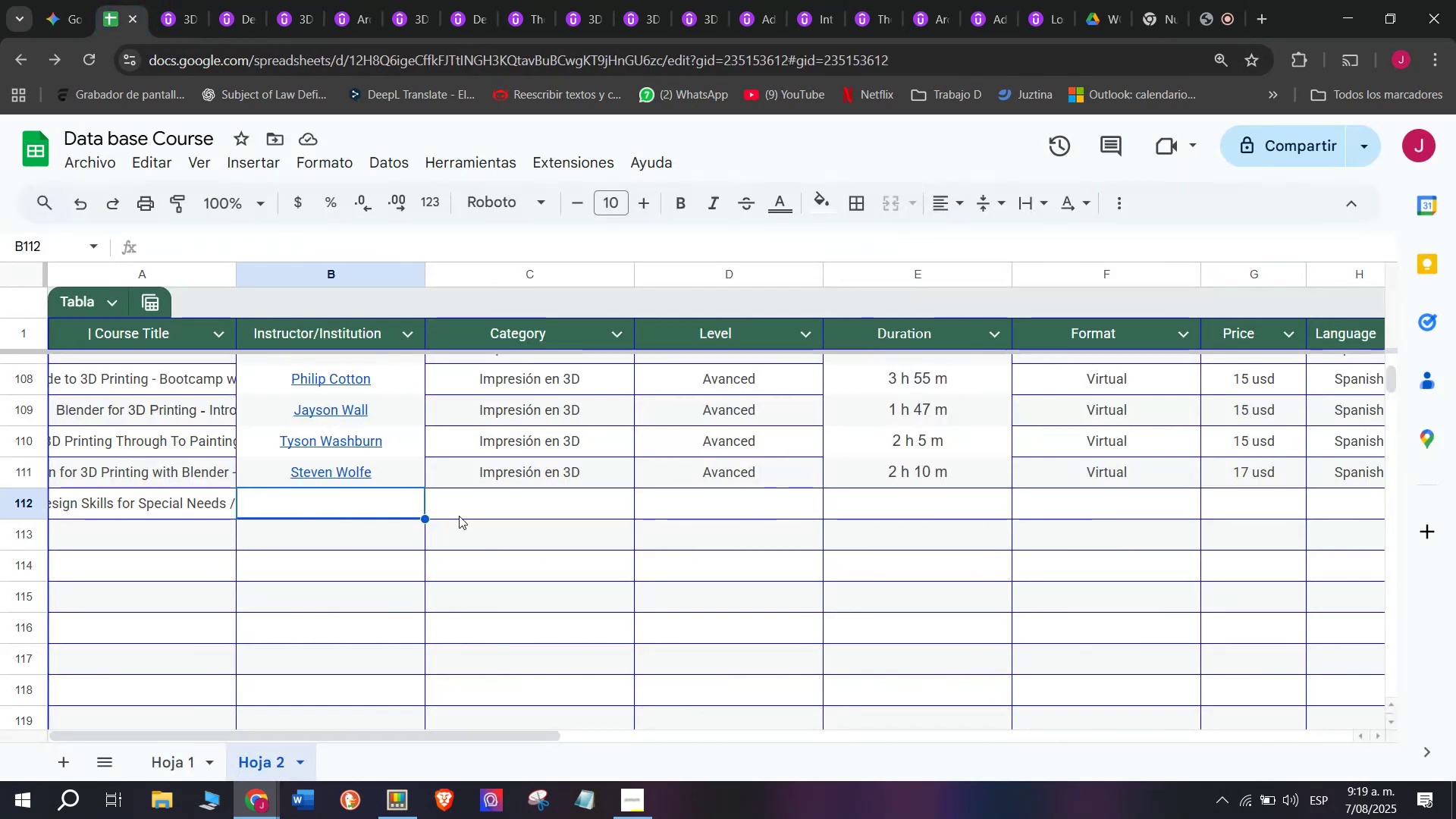 
key(Control+ControlLeft)
 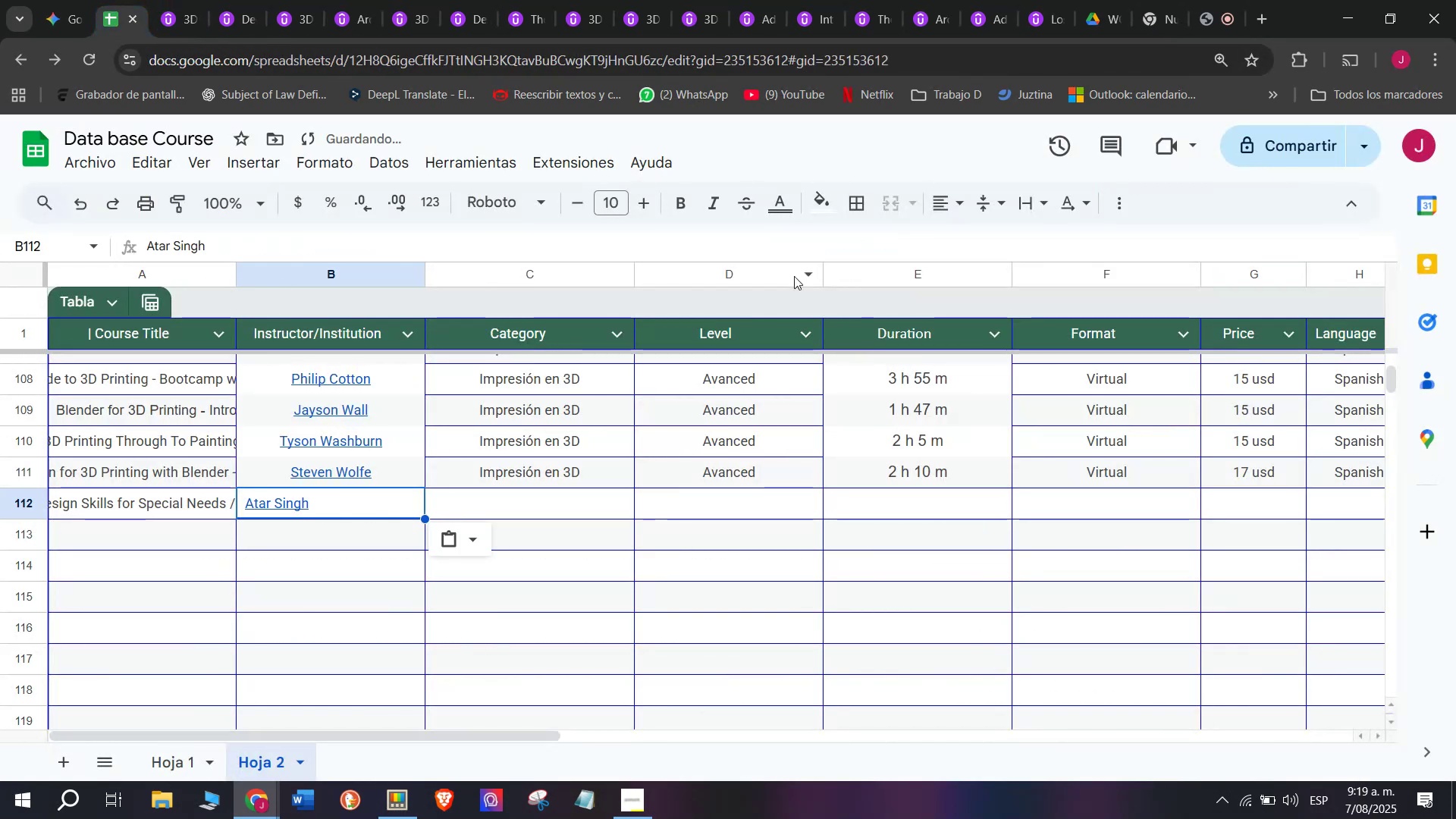 
key(Z)
 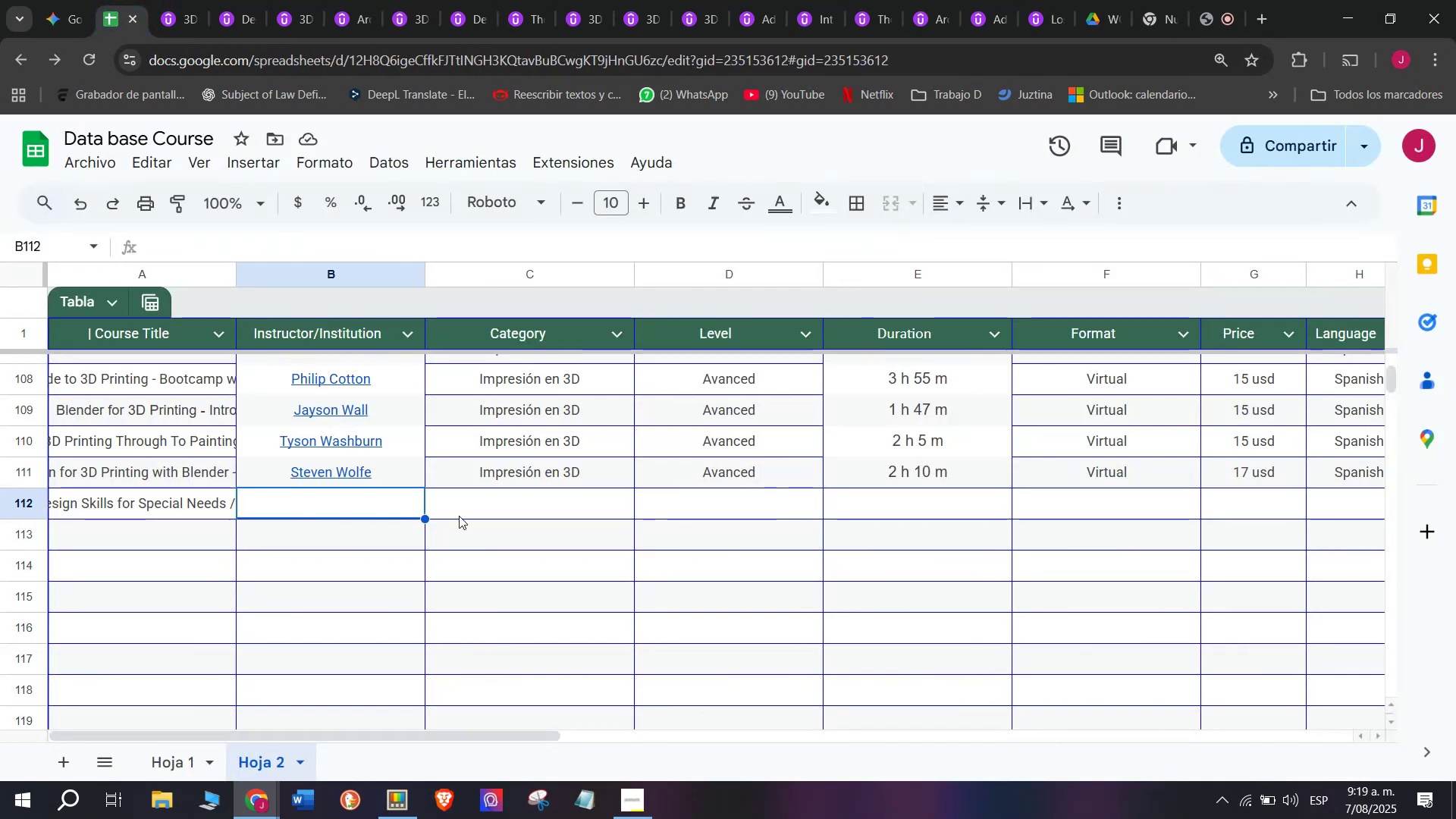 
key(Control+V)
 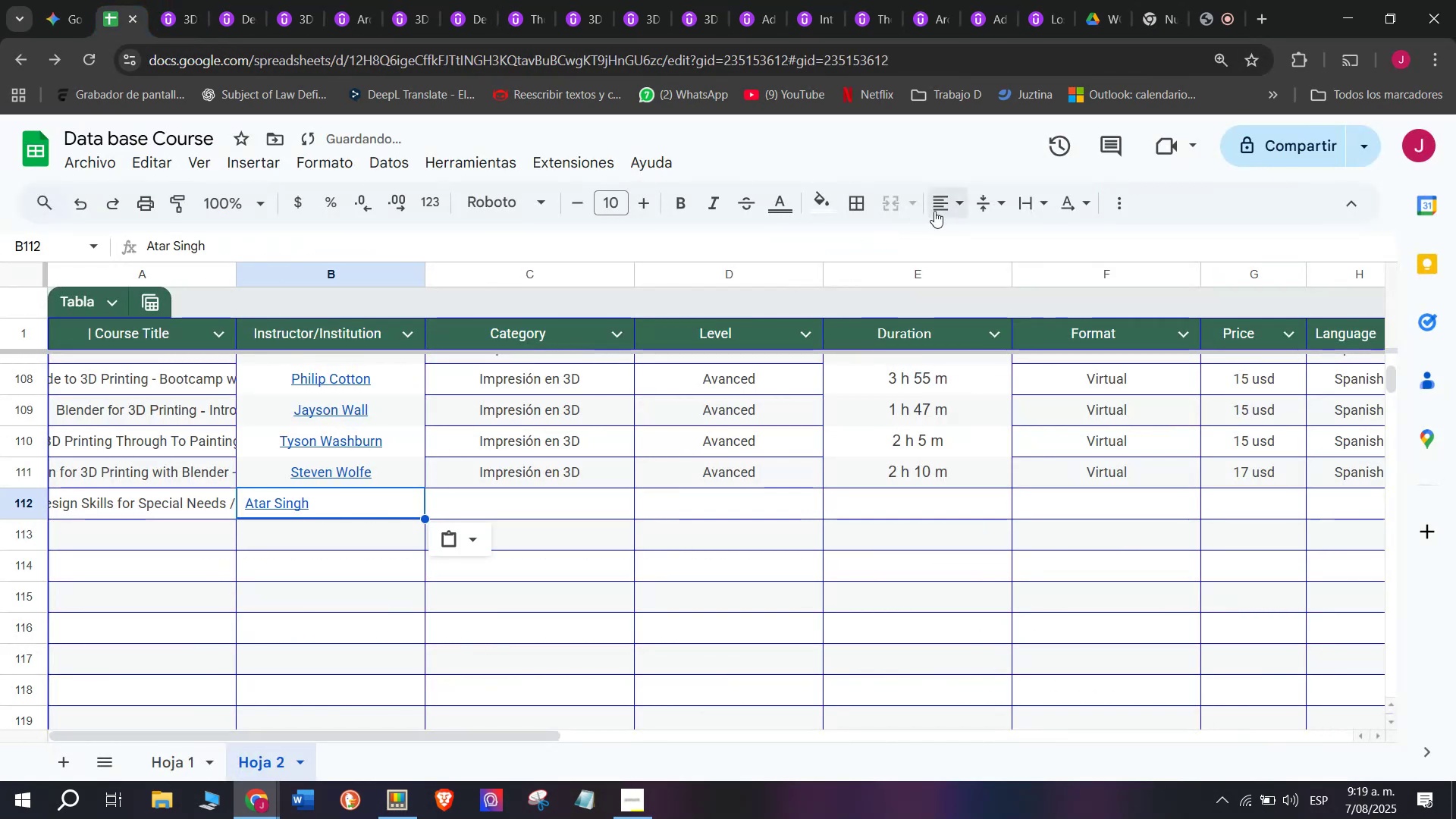 
left_click([937, 207])
 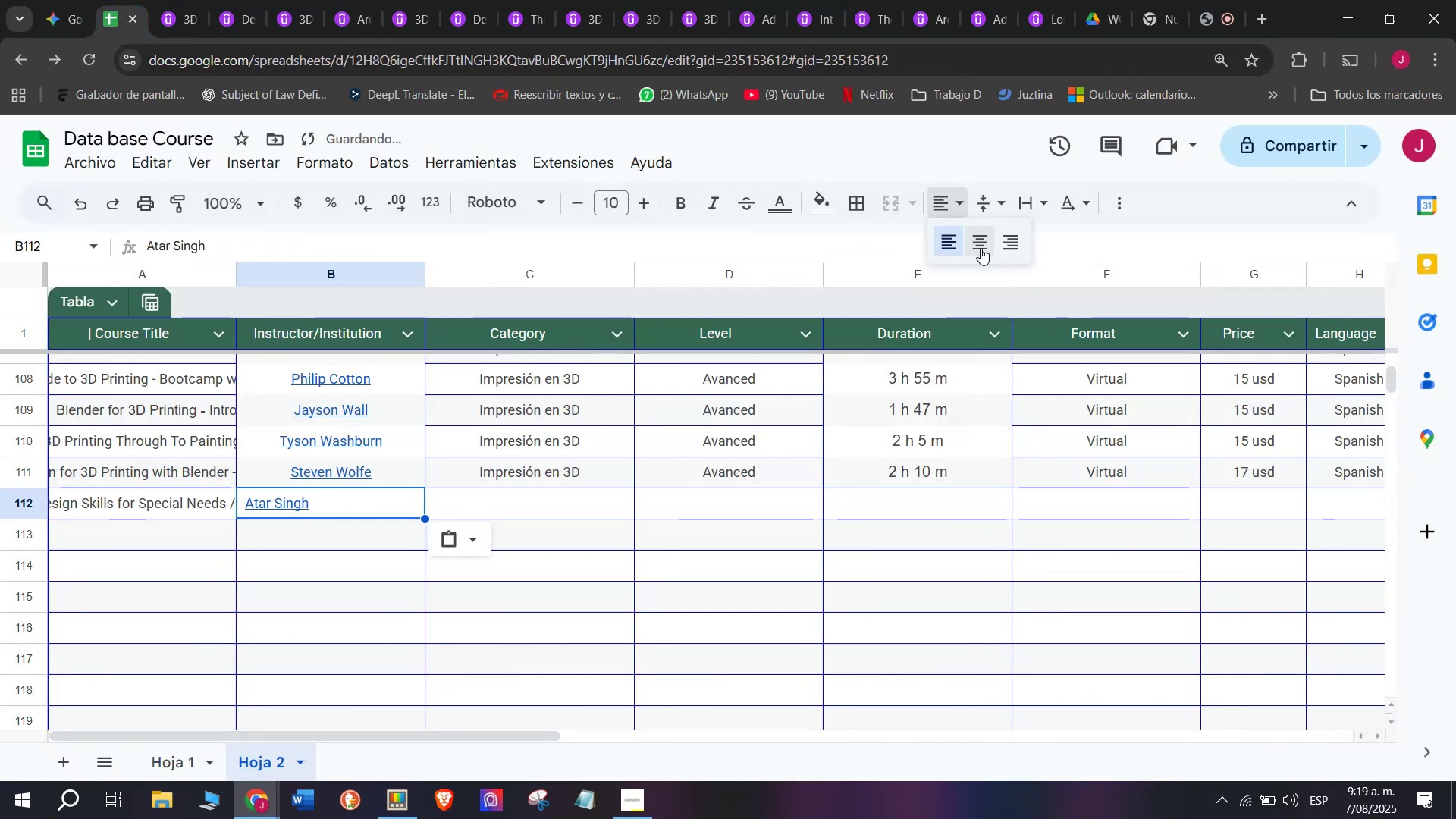 
left_click([981, 248])
 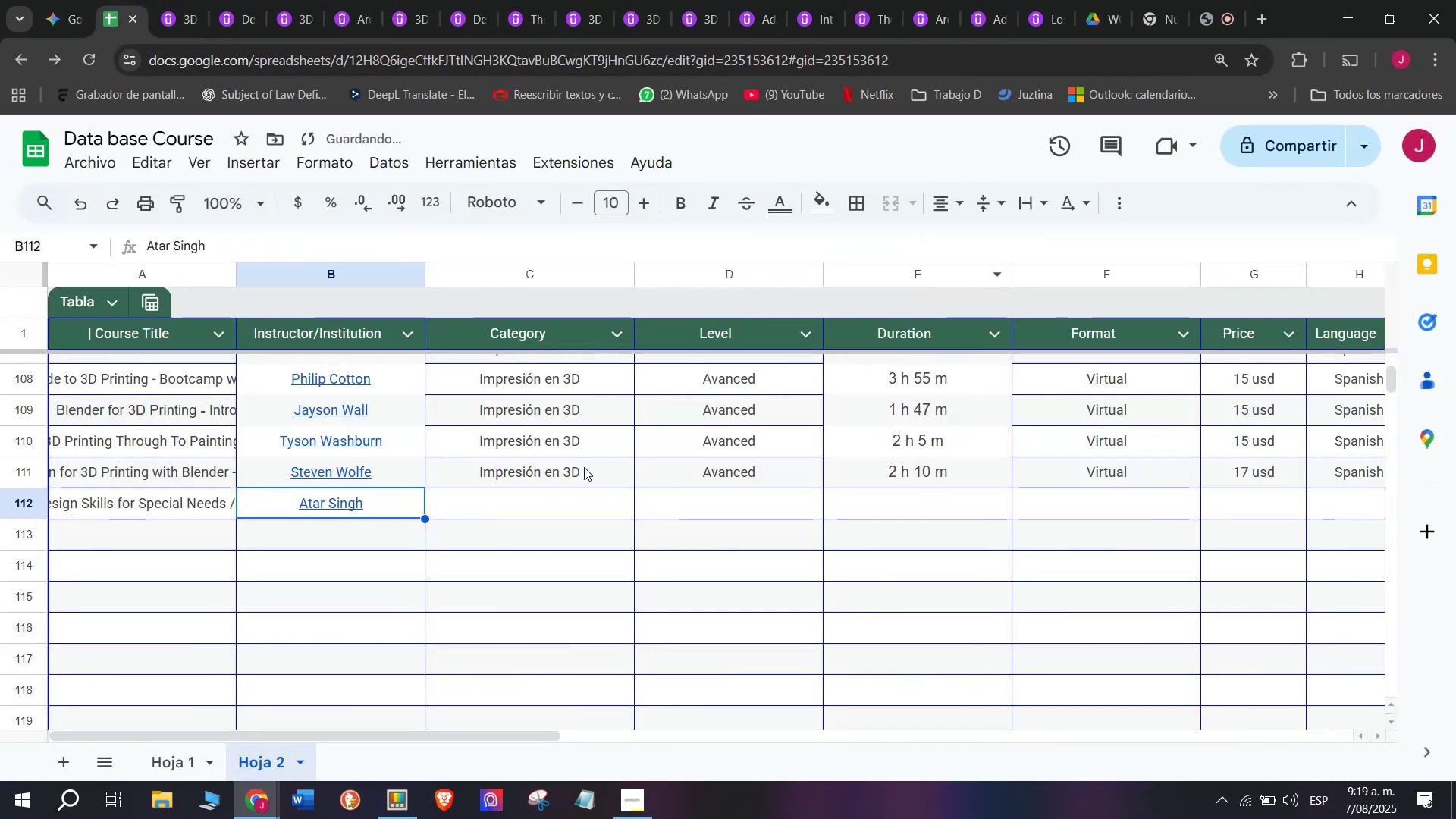 
left_click([582, 467])
 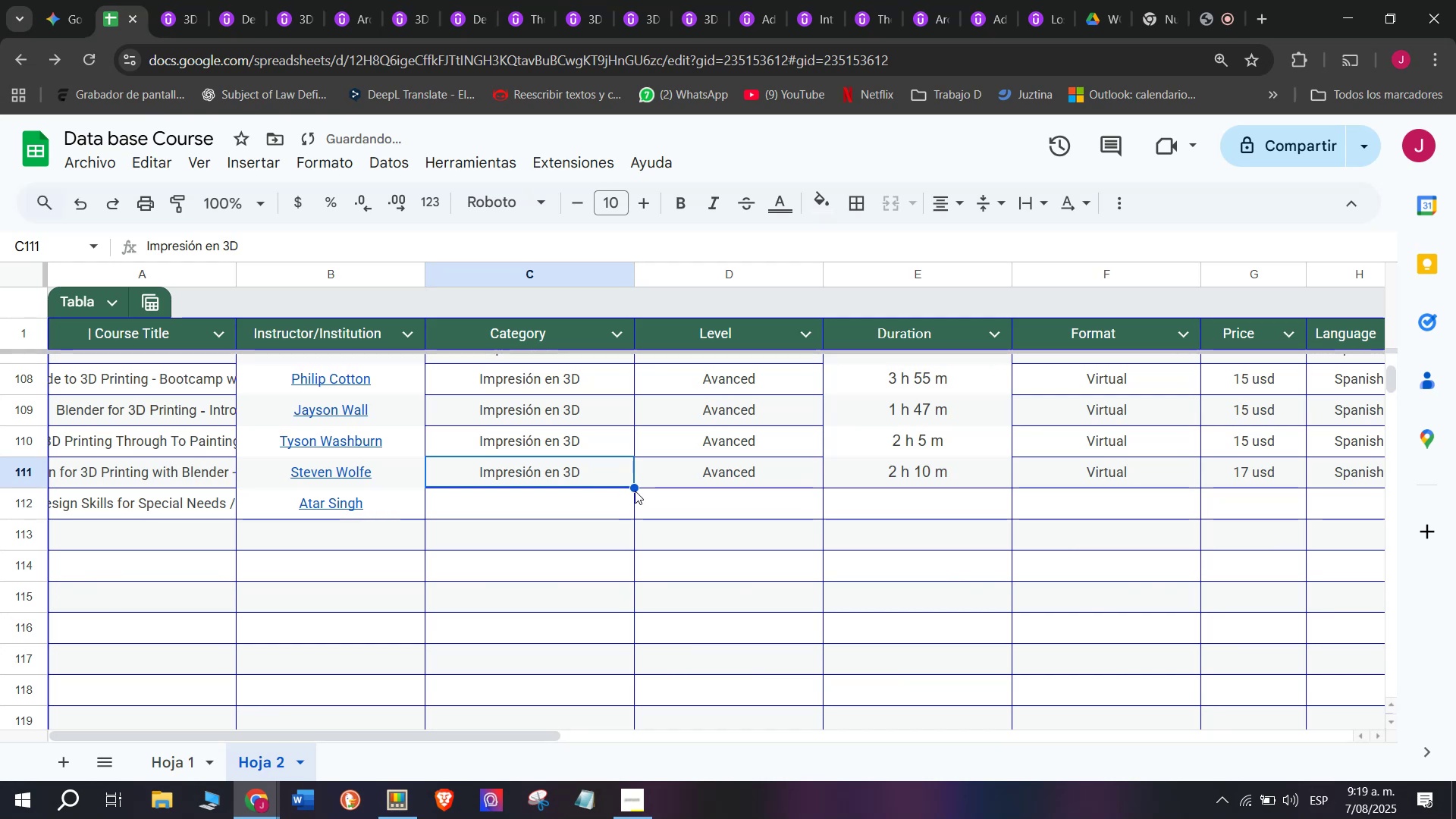 
left_click_drag(start_coordinate=[635, 487], to_coordinate=[632, 516])
 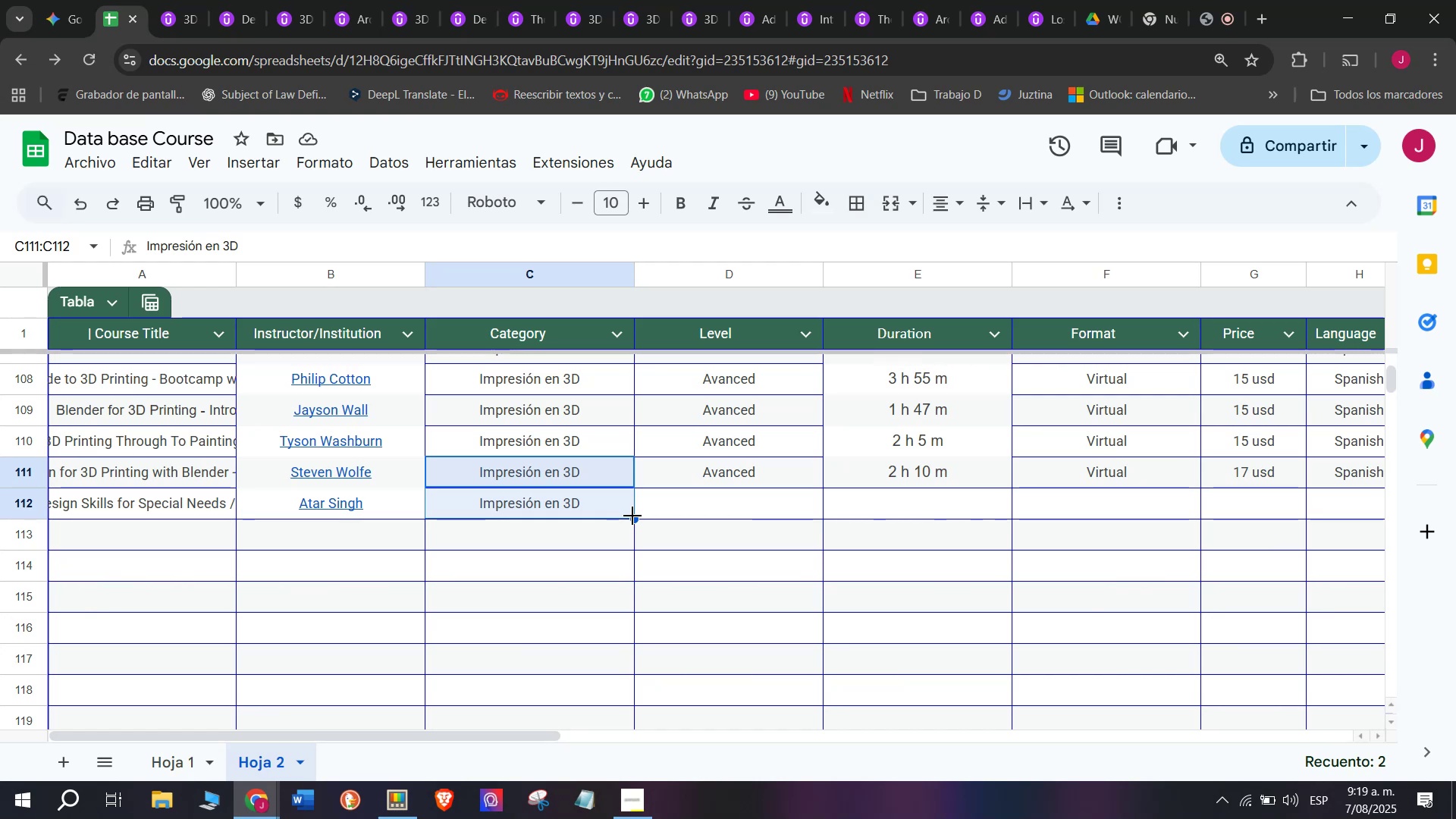 
wait(23.14)
 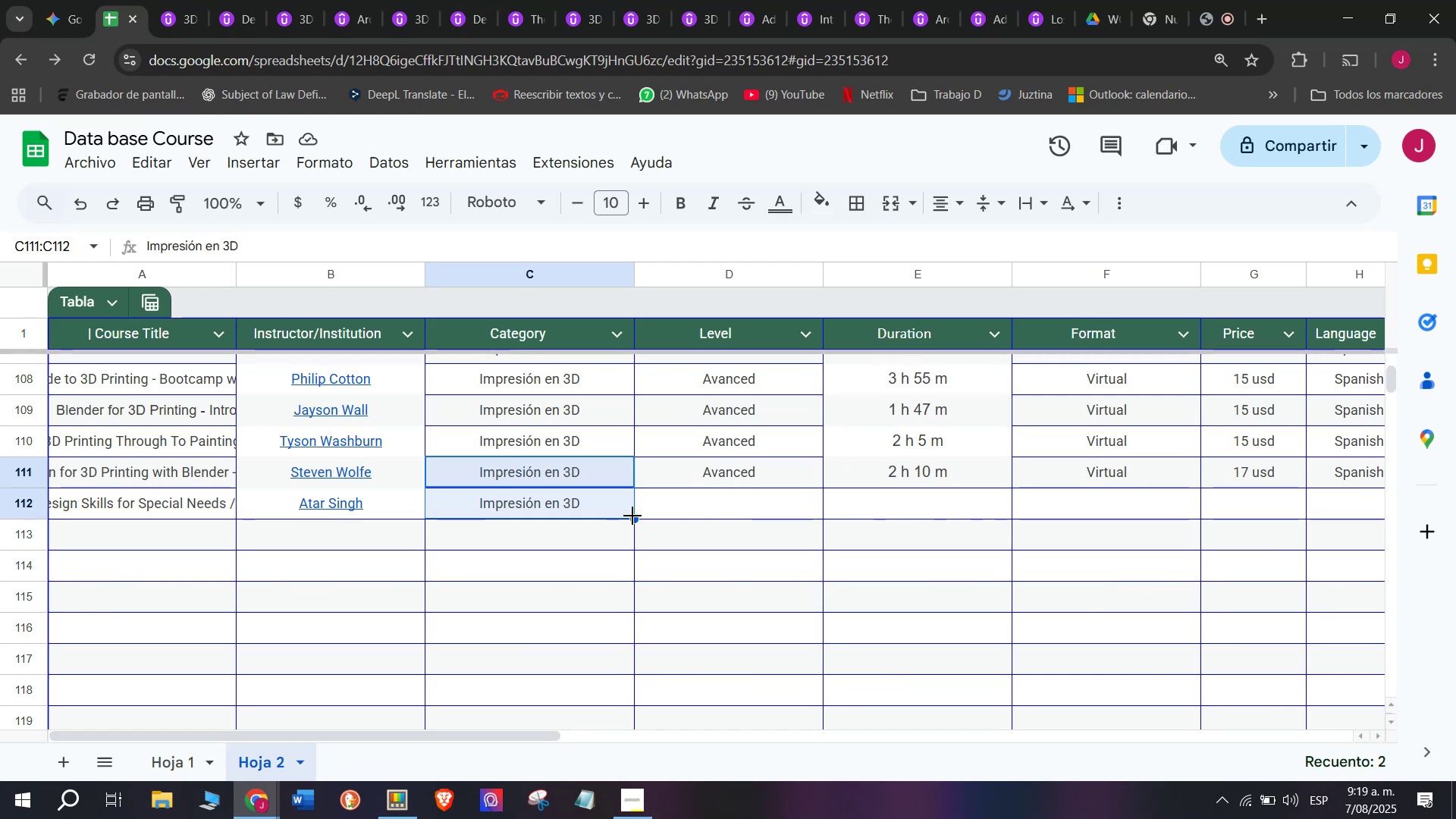 
left_click([680, 504])
 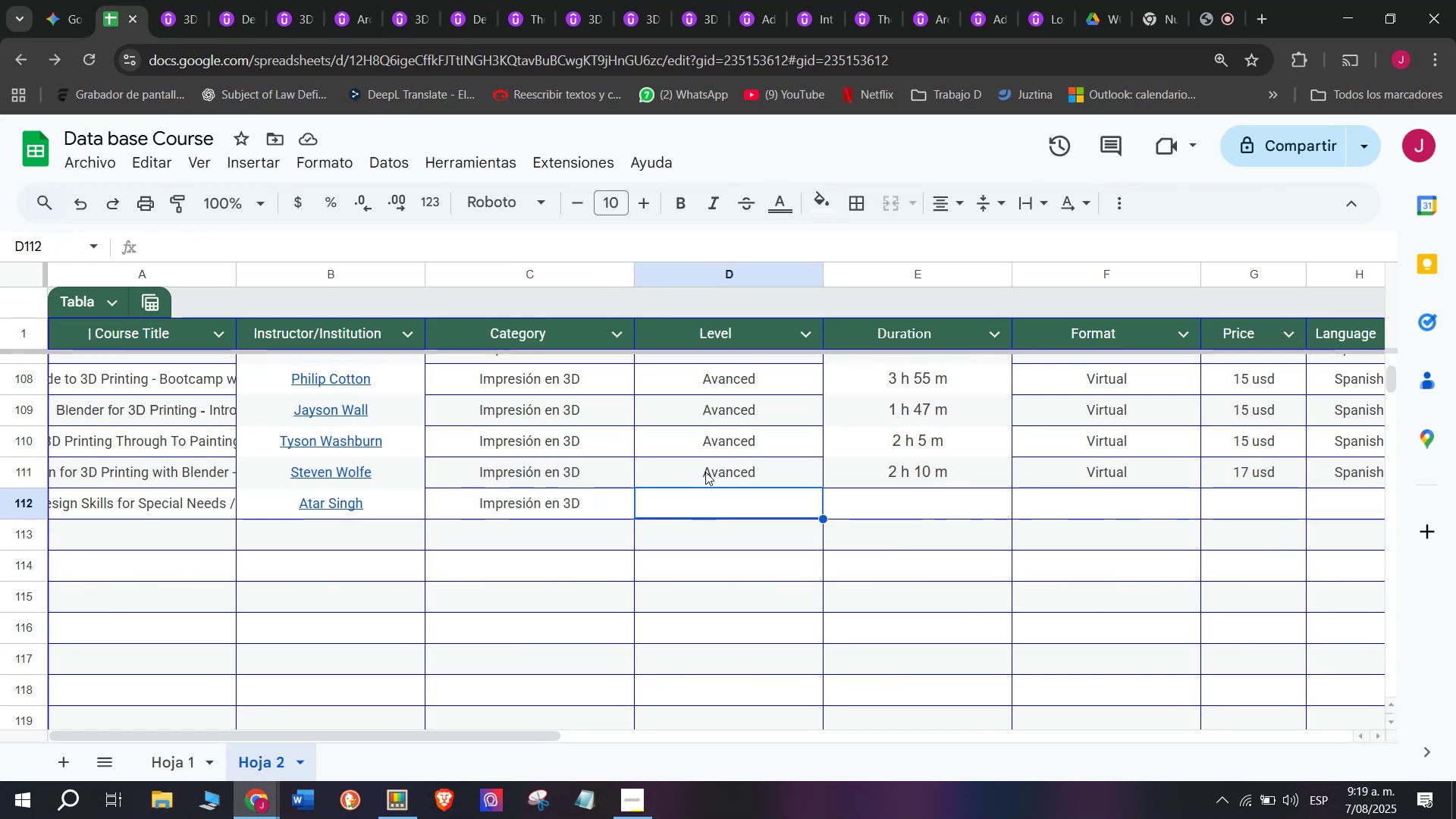 
key(Break)
 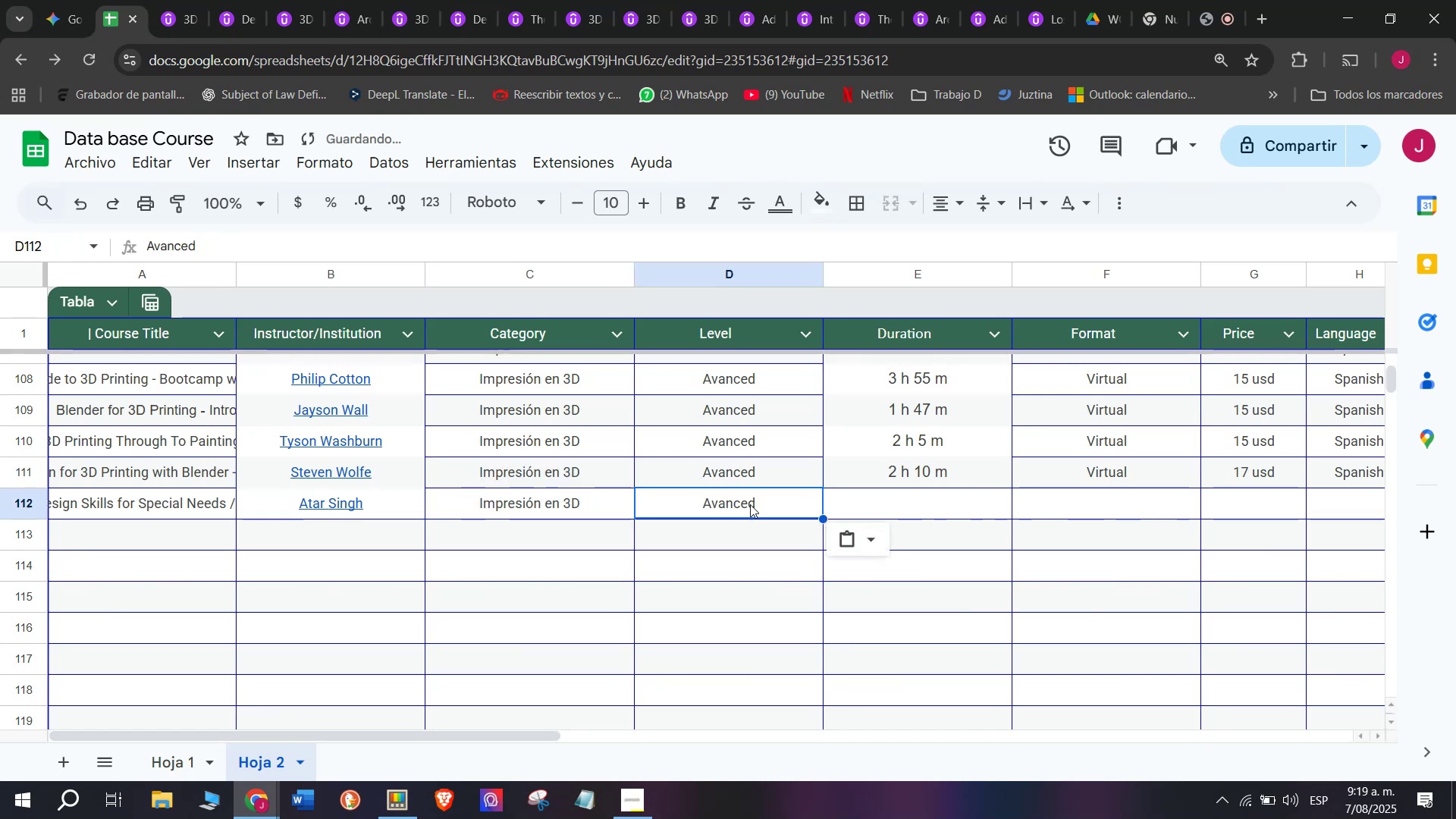 
key(Control+ControlLeft)
 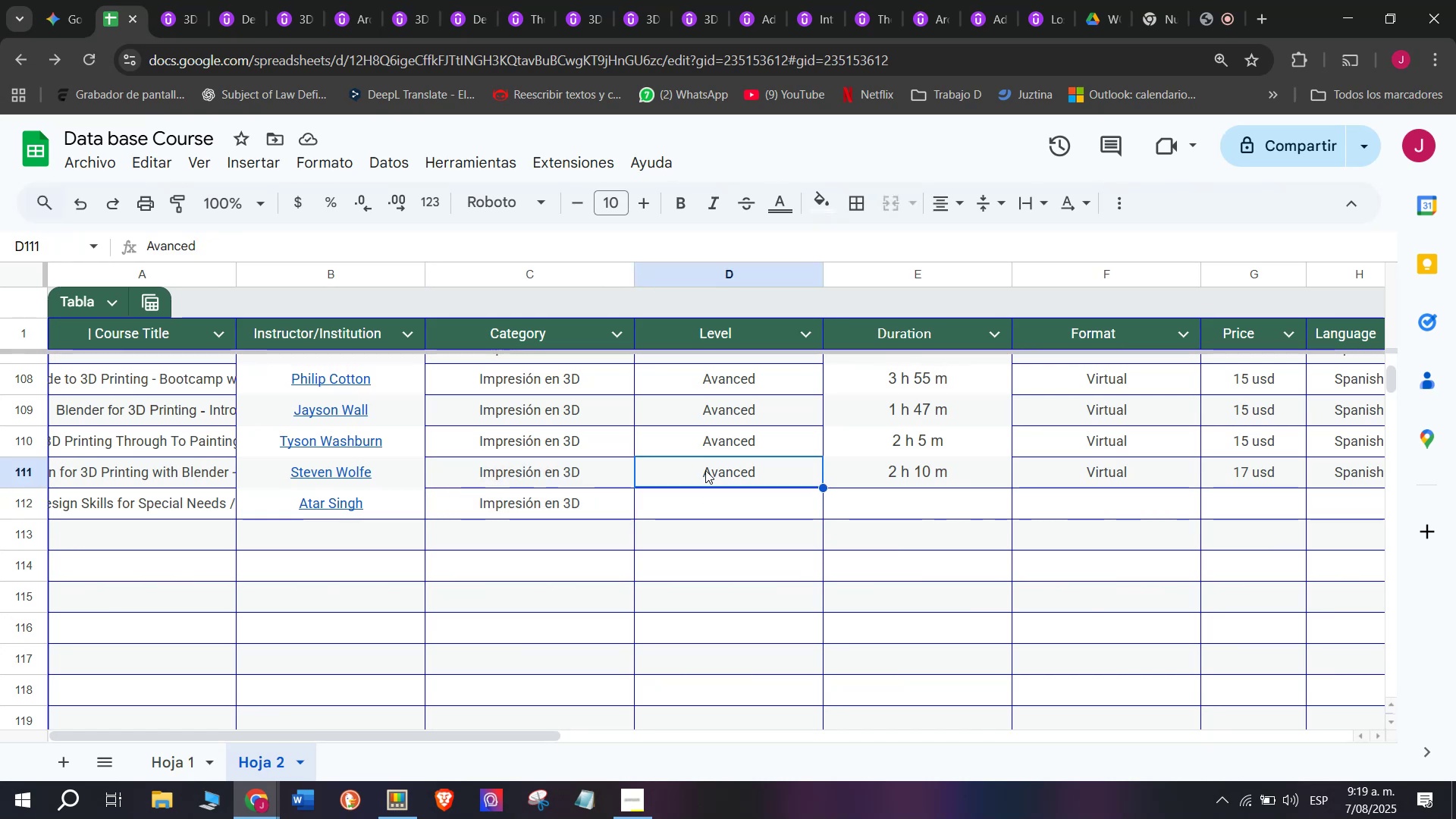 
key(Control+C)
 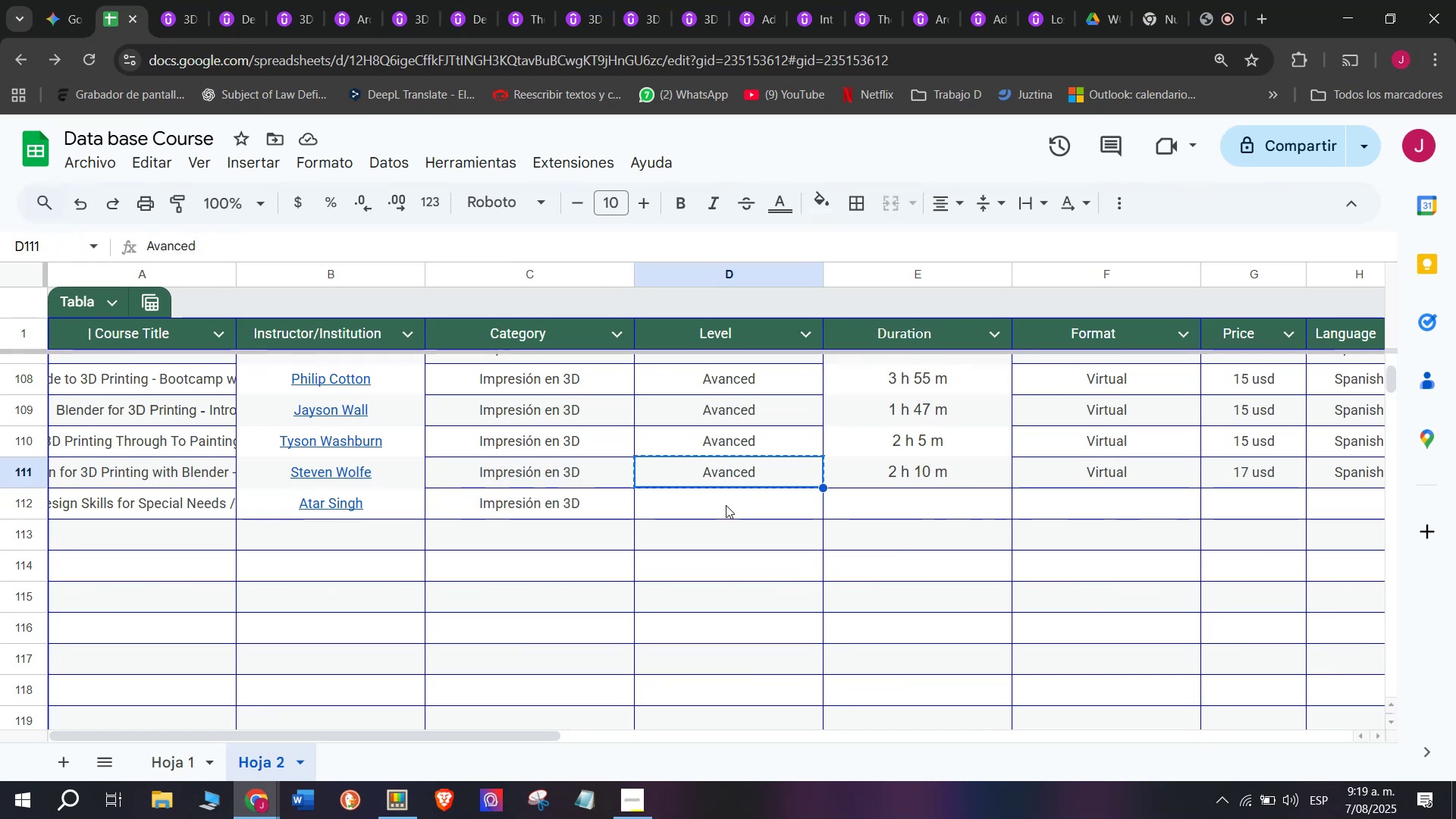 
left_click([726, 505])
 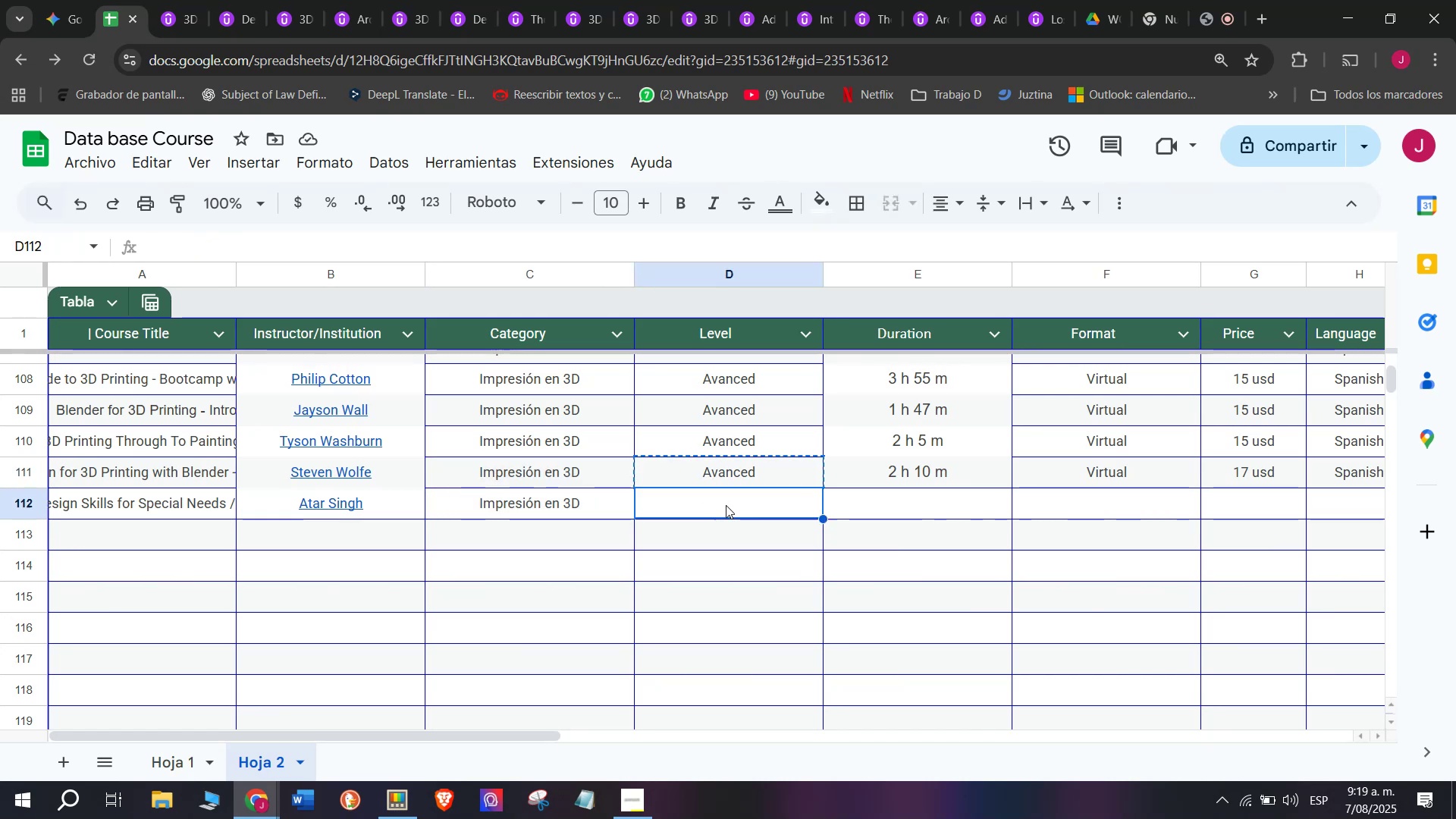 
key(Z)
 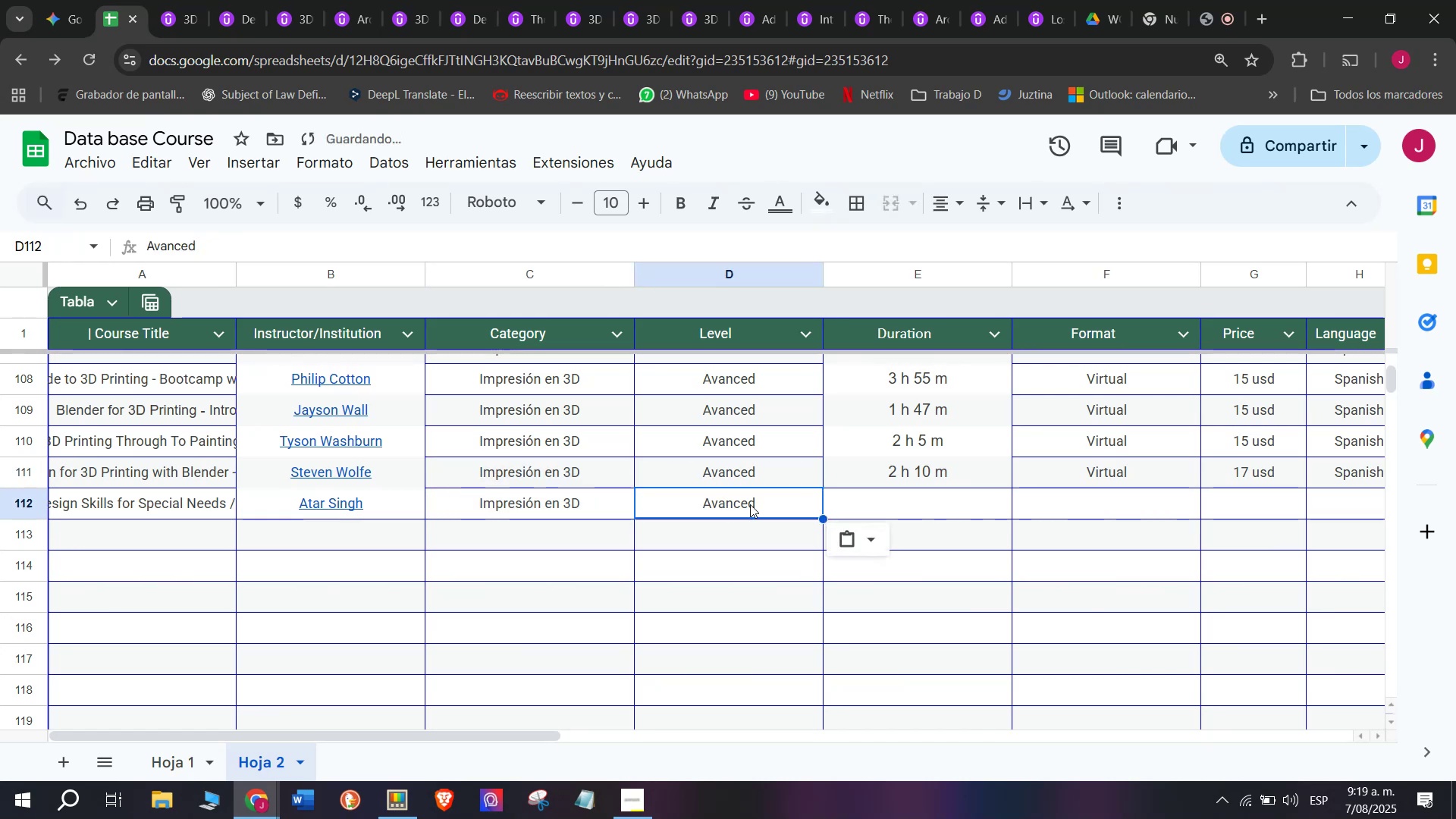 
key(Control+ControlLeft)
 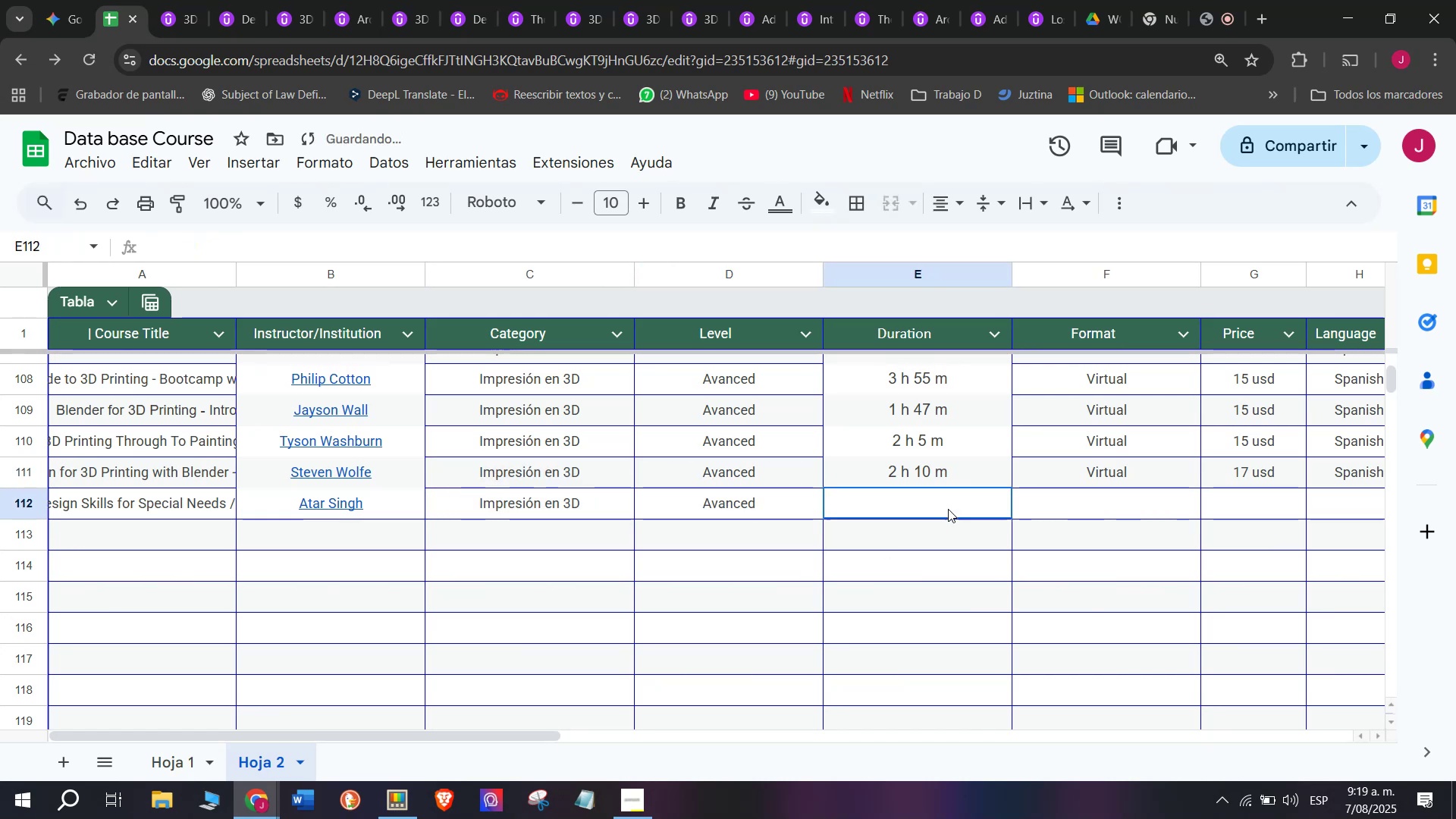 
key(Control+V)
 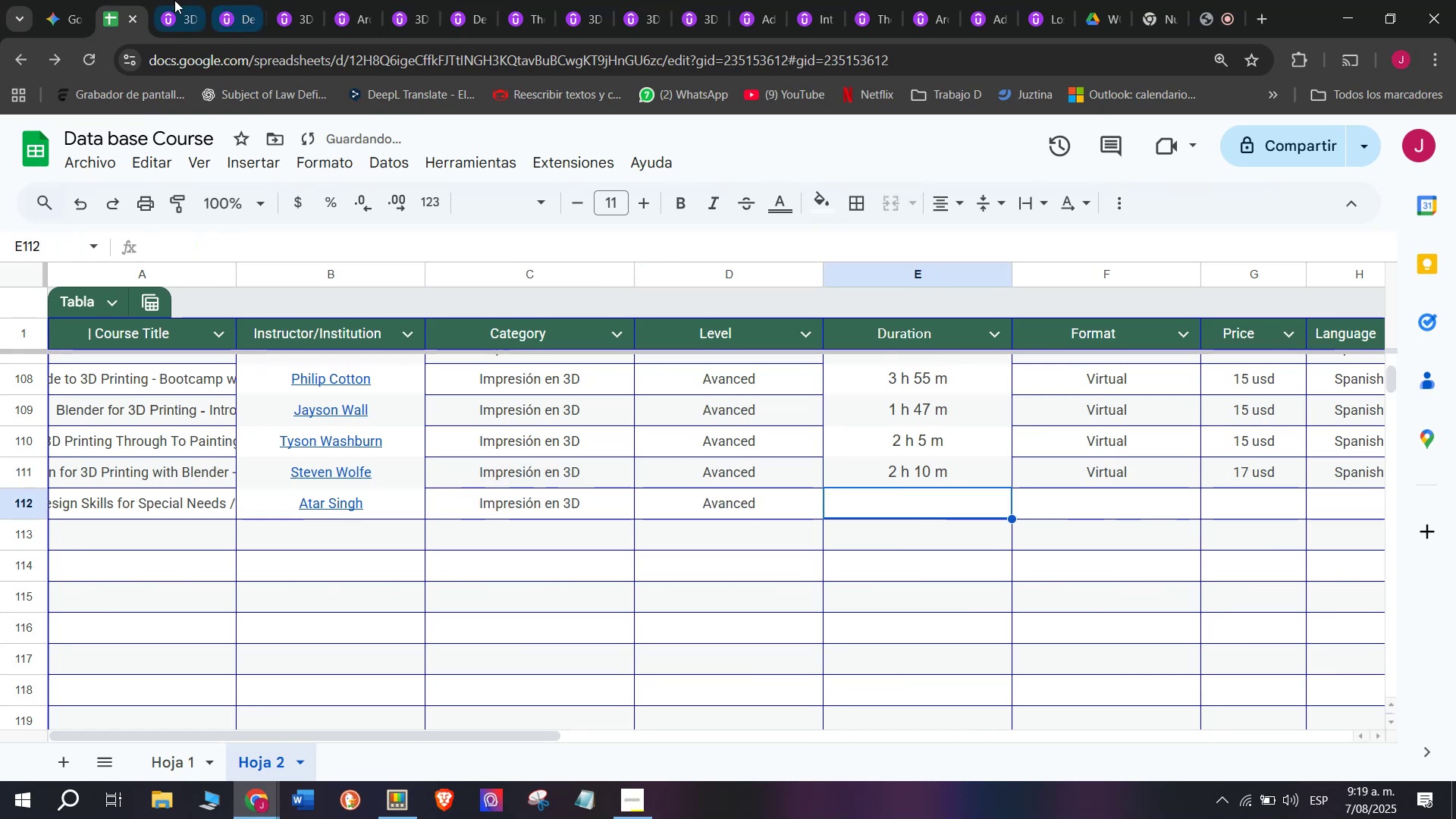 
left_click([174, 0])
 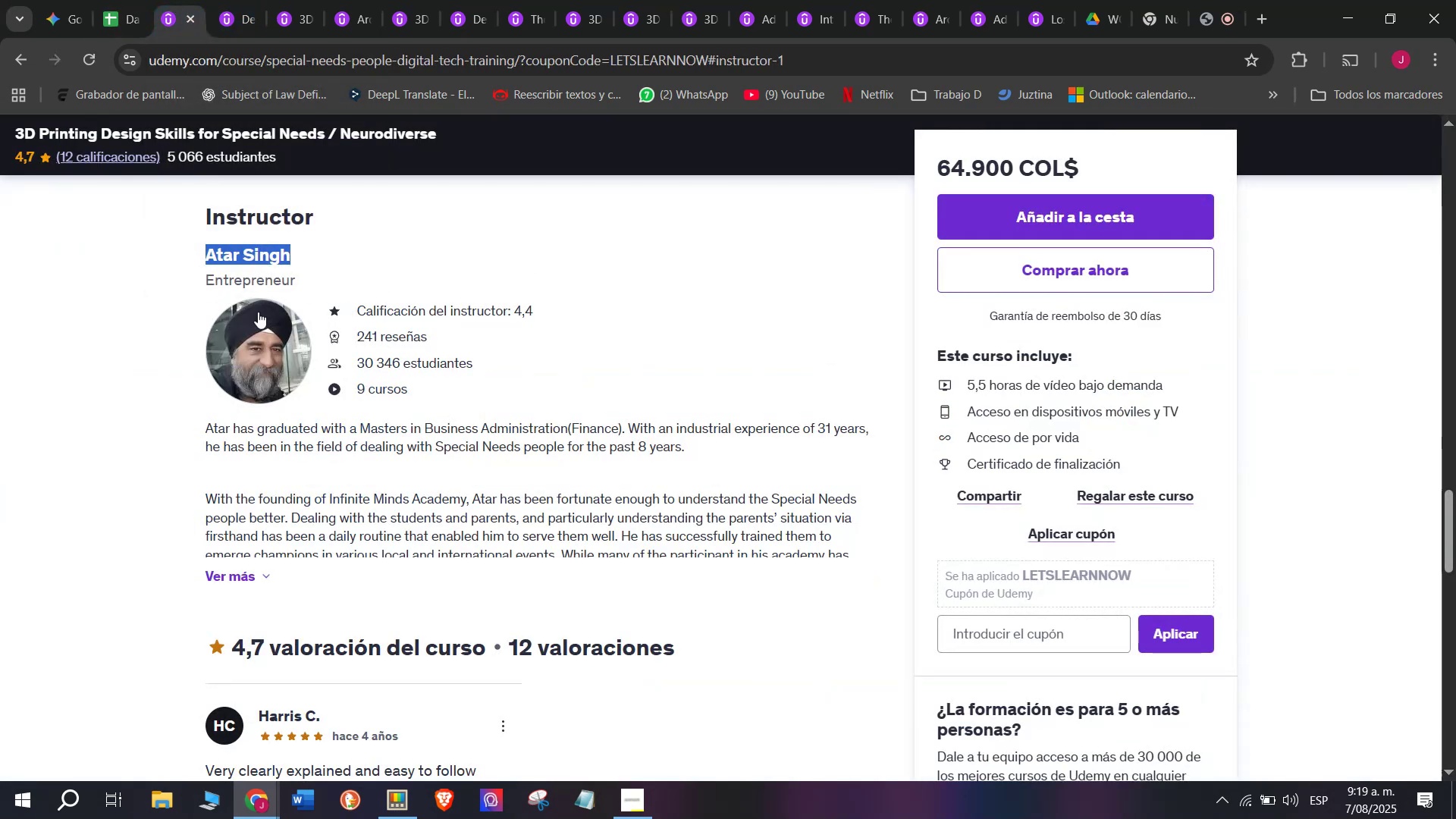 
scroll: coordinate [361, 529], scroll_direction: up, amount: 8.0
 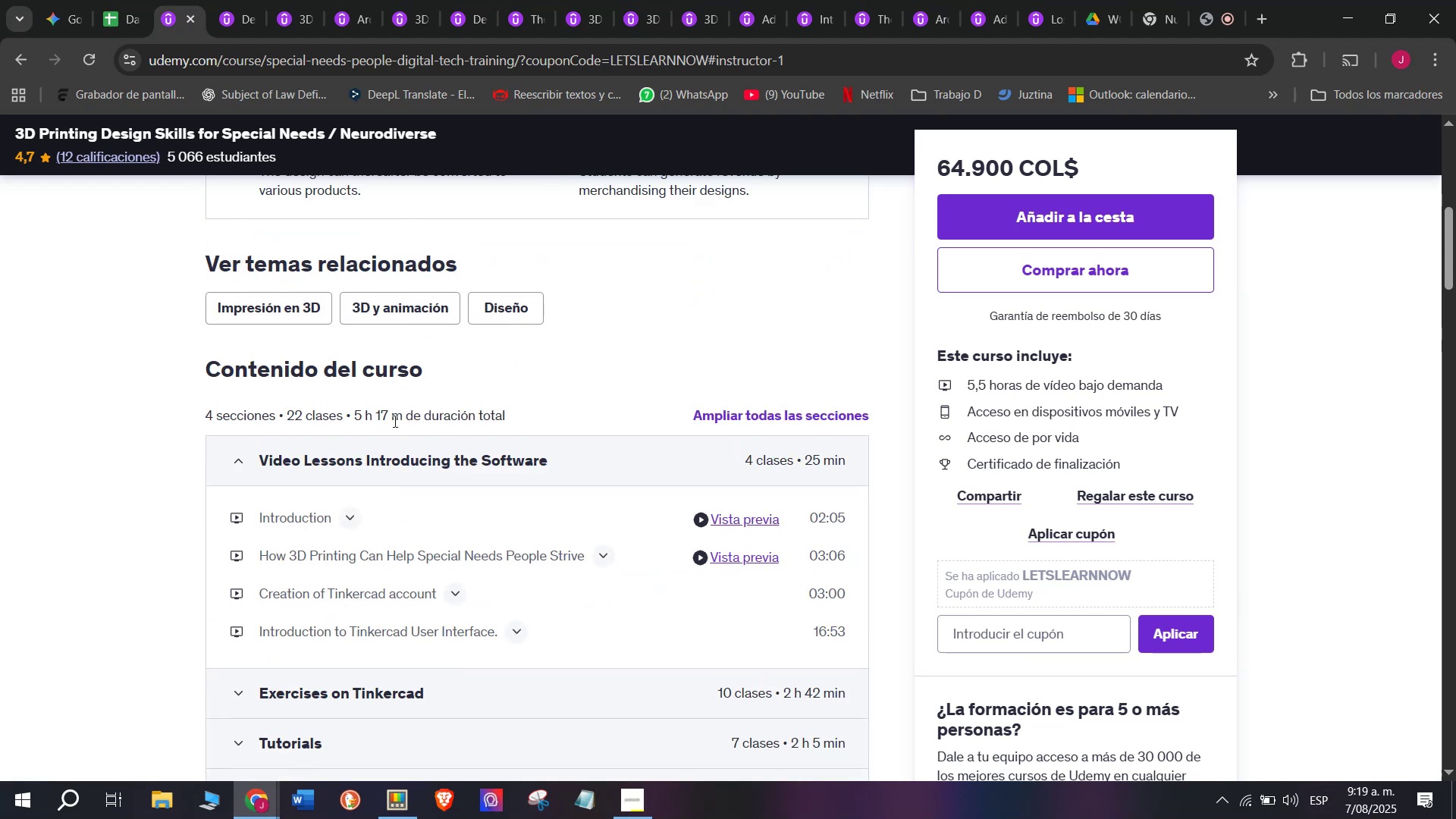 
left_click_drag(start_coordinate=[401, 411], to_coordinate=[352, 403])
 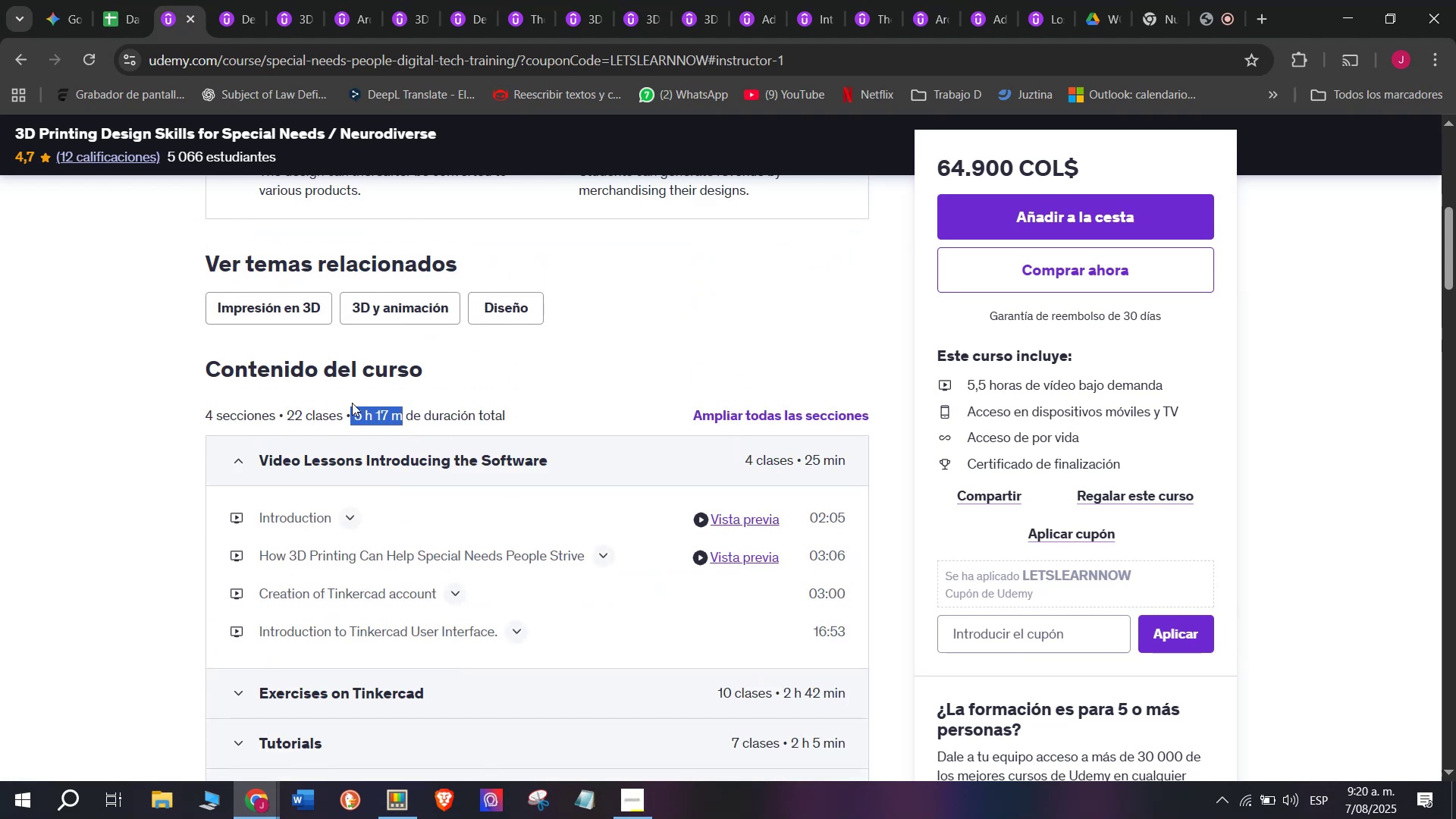 
key(Control+ControlLeft)
 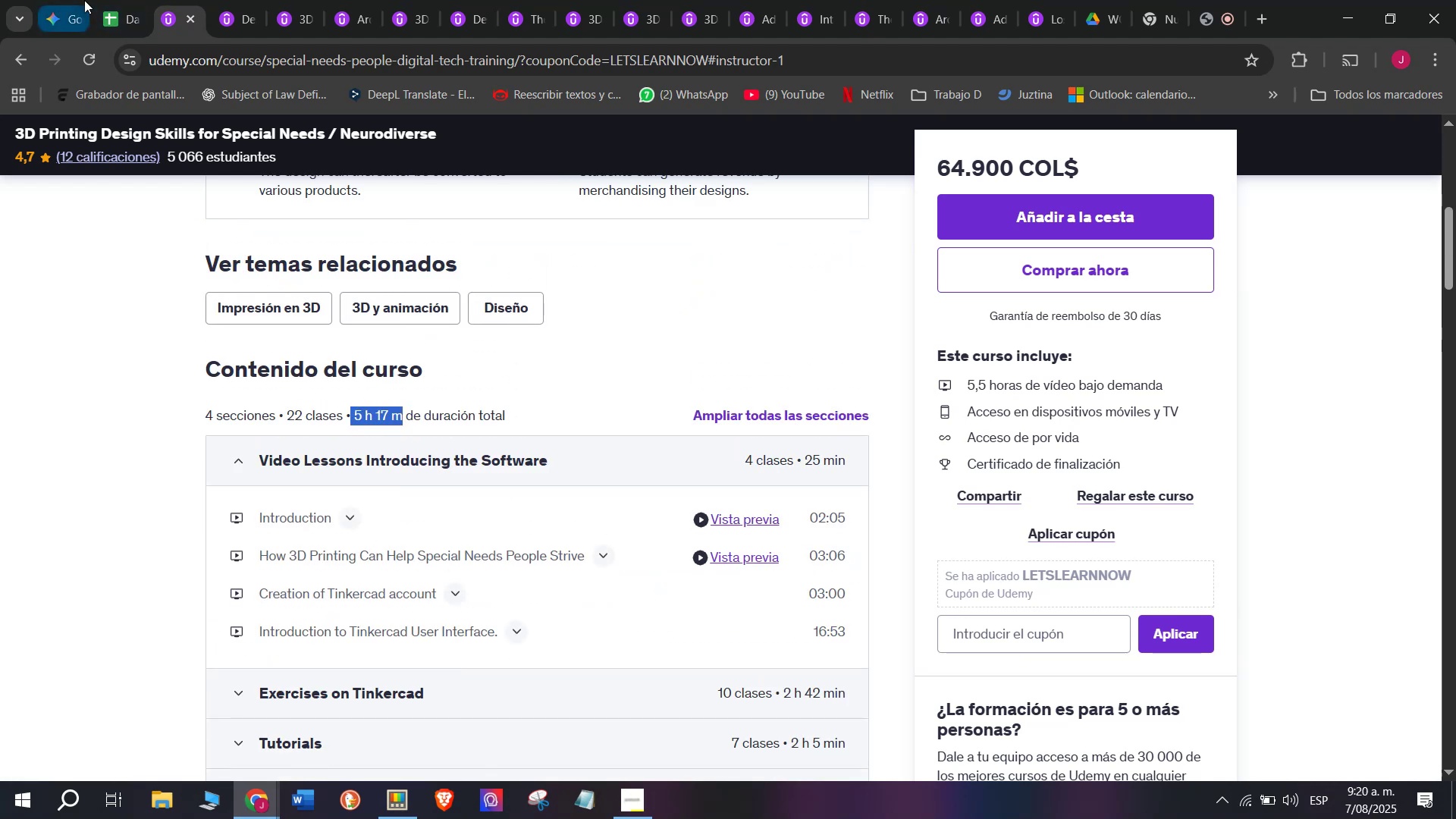 
key(Break)
 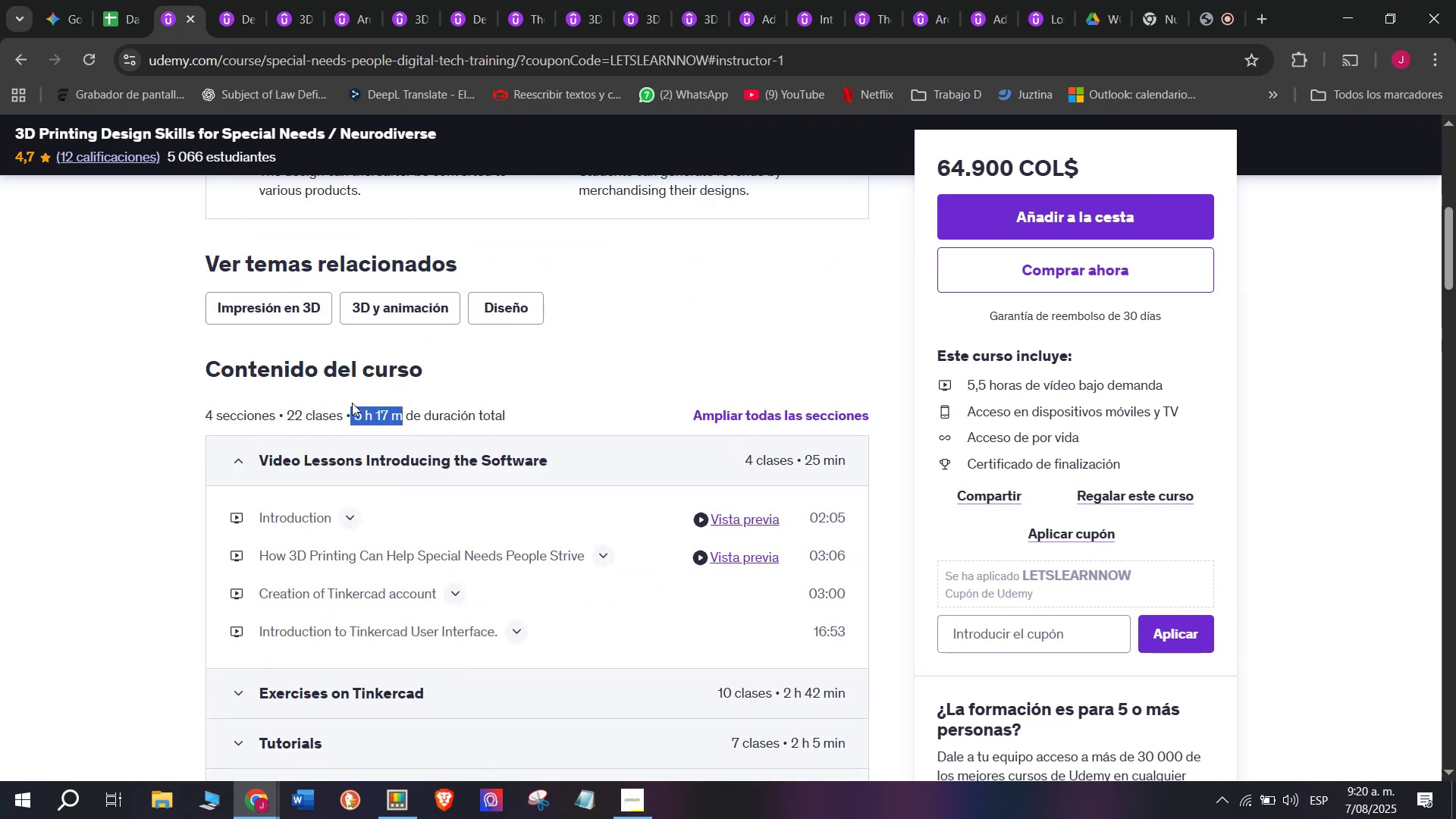 
key(Control+C)
 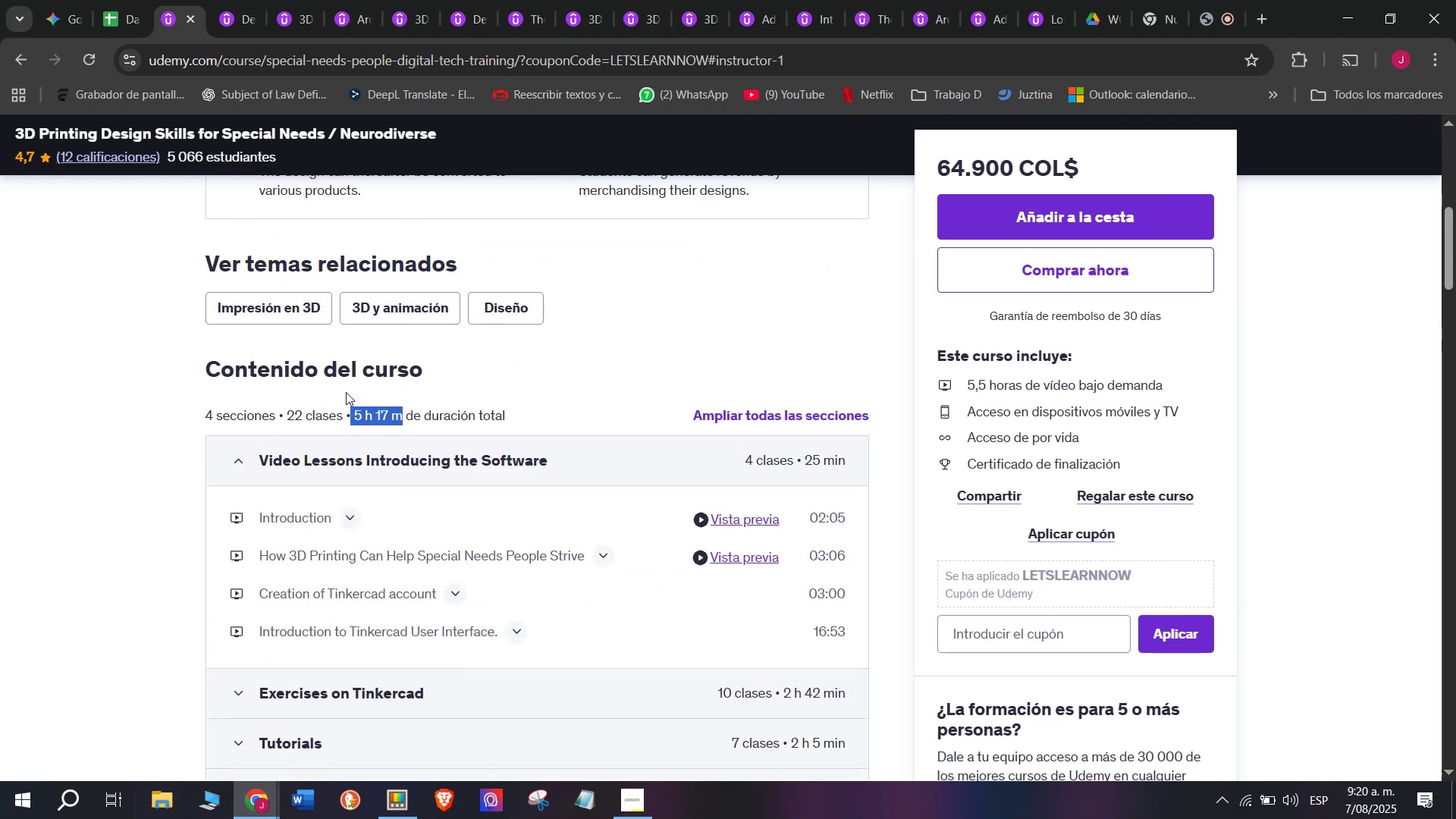 
key(Control+ControlLeft)
 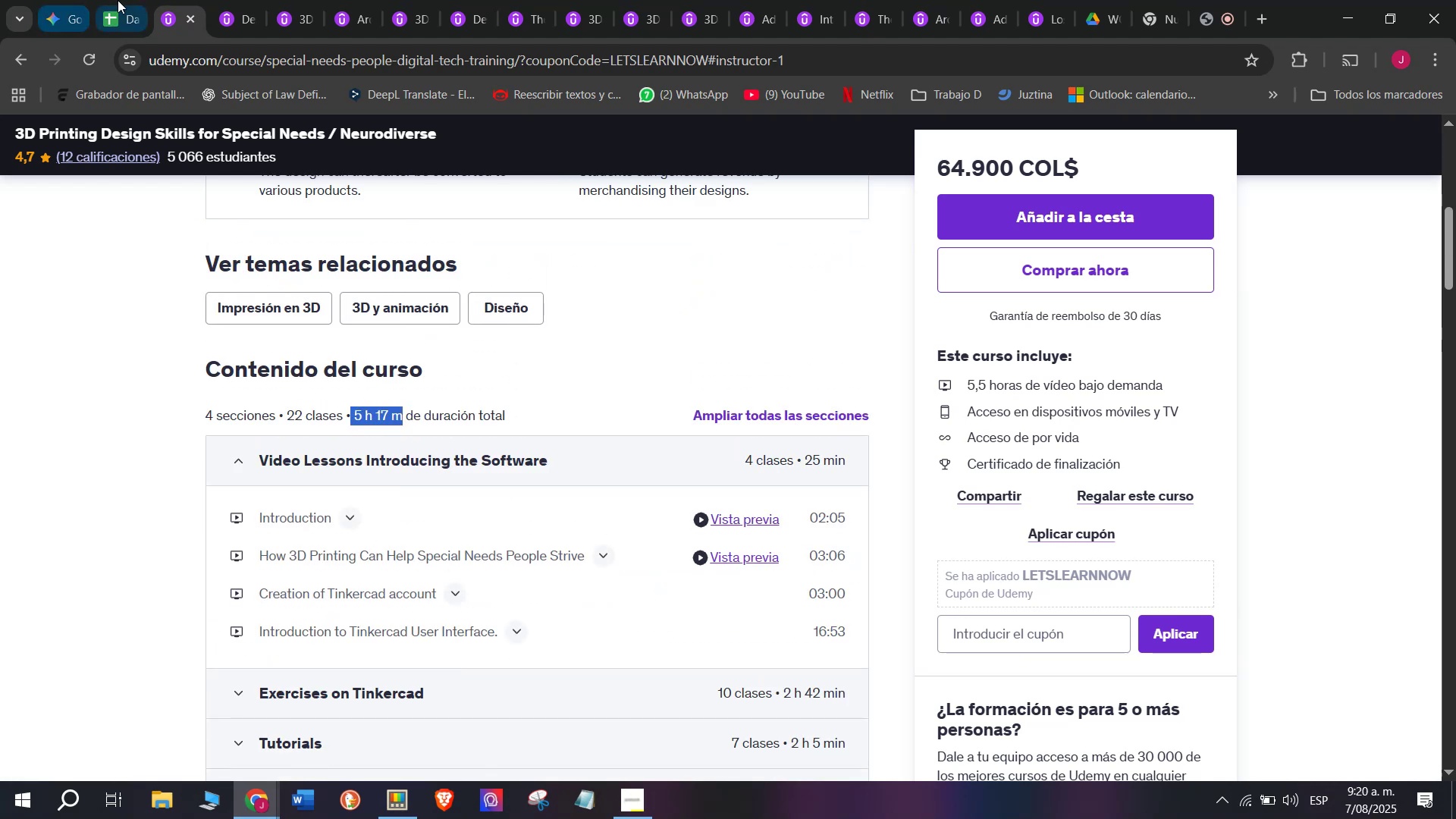 
key(Break)
 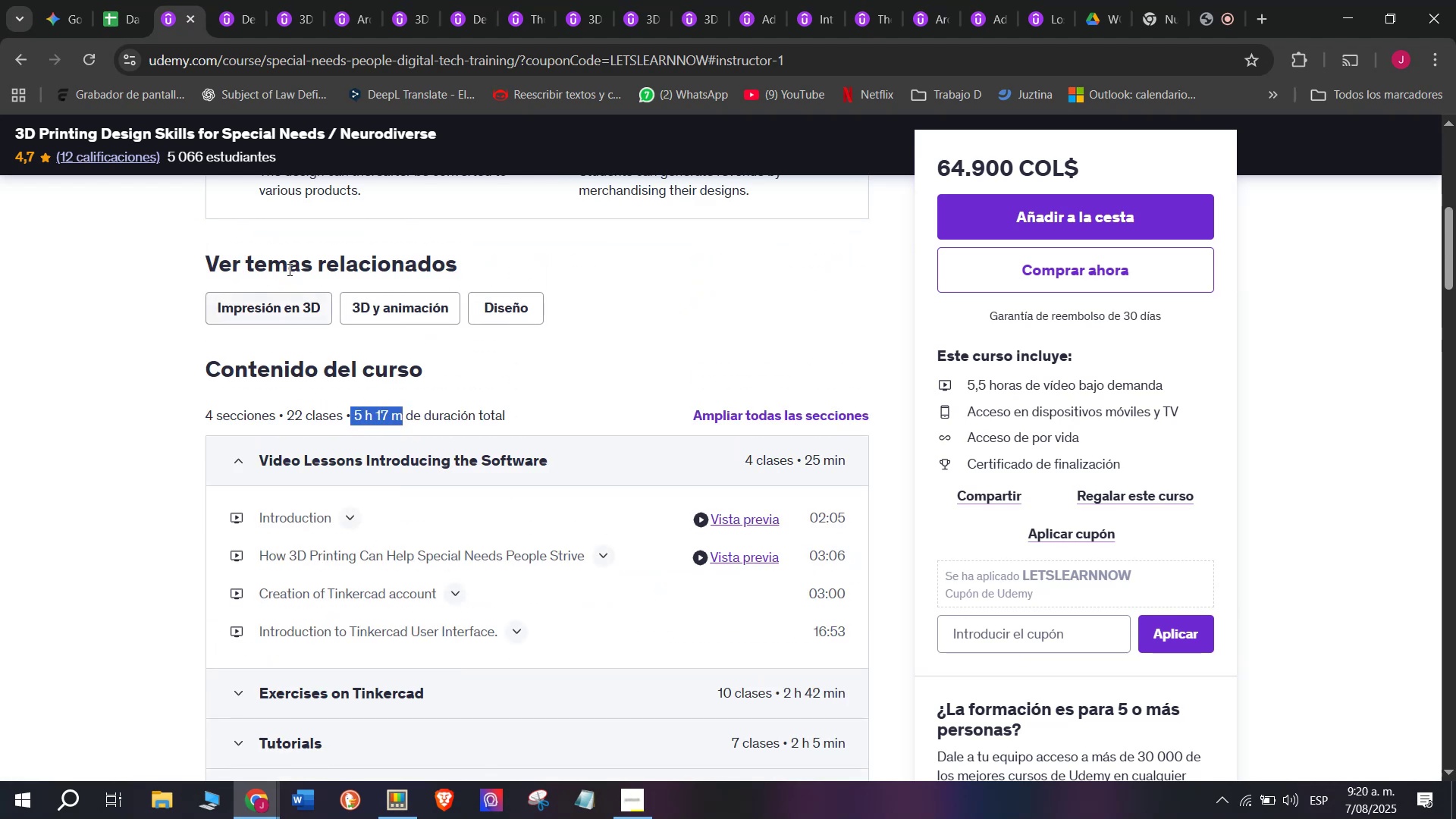 
key(Control+C)
 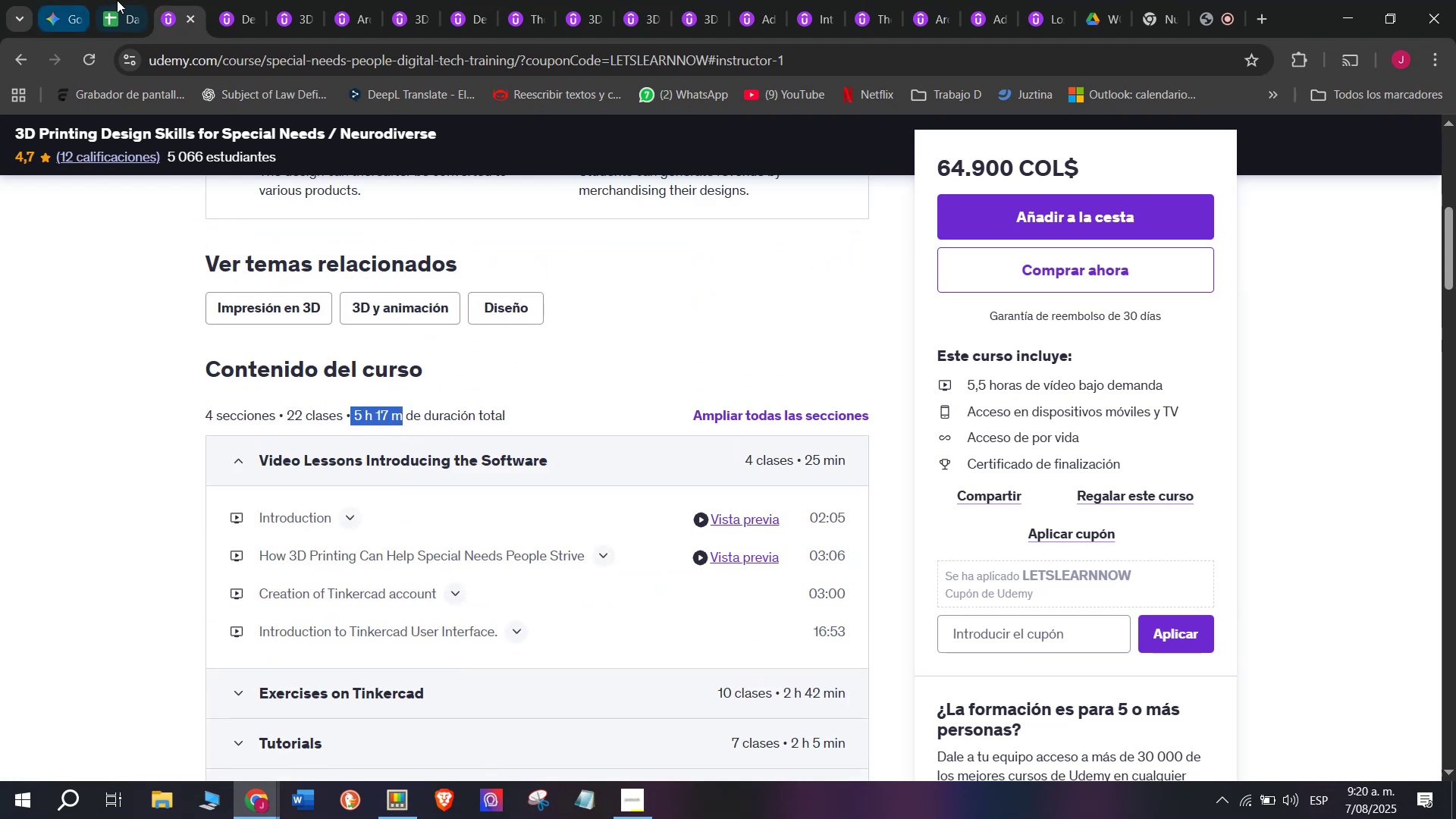 
left_click([118, 0])
 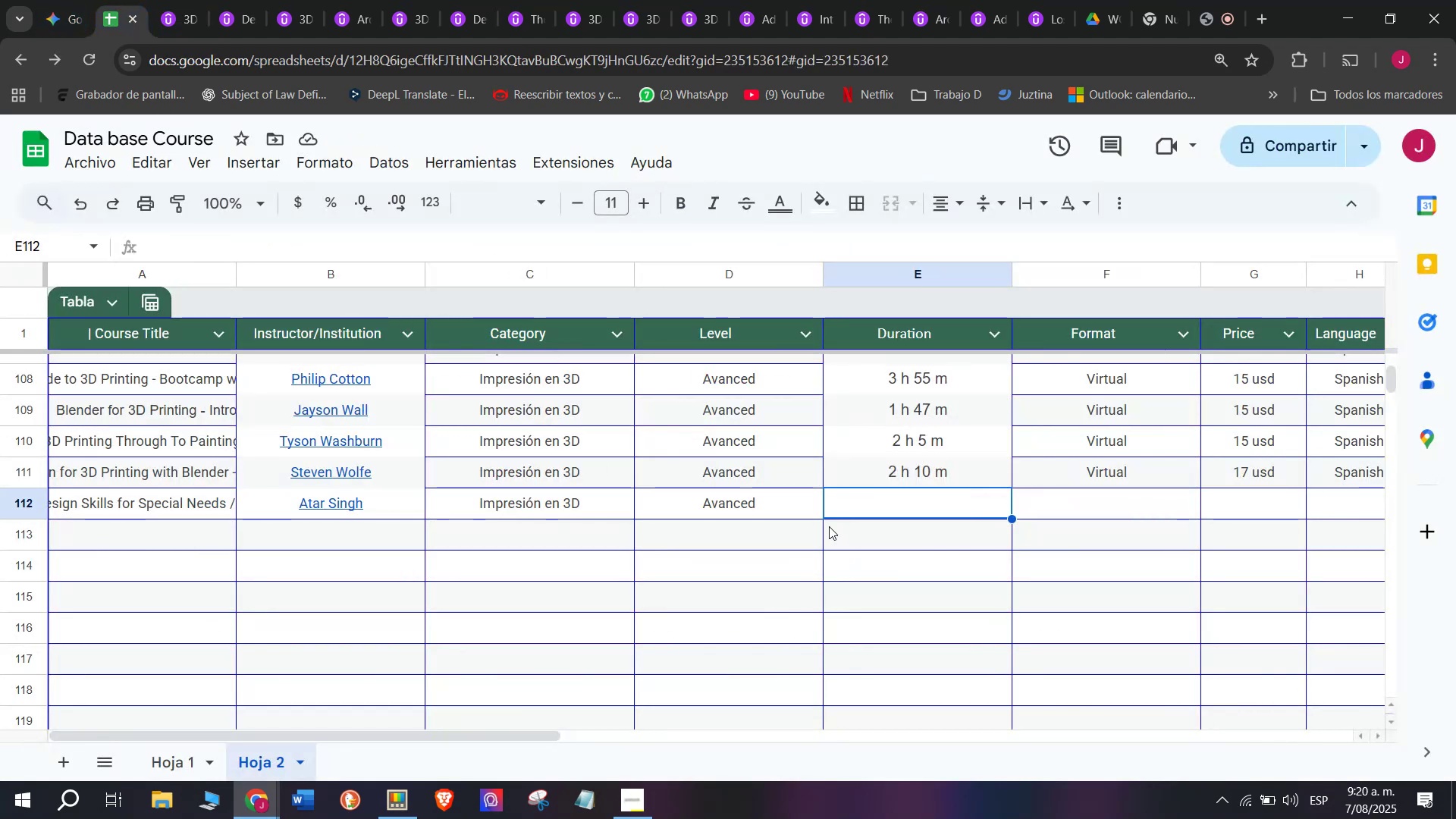 
key(Z)
 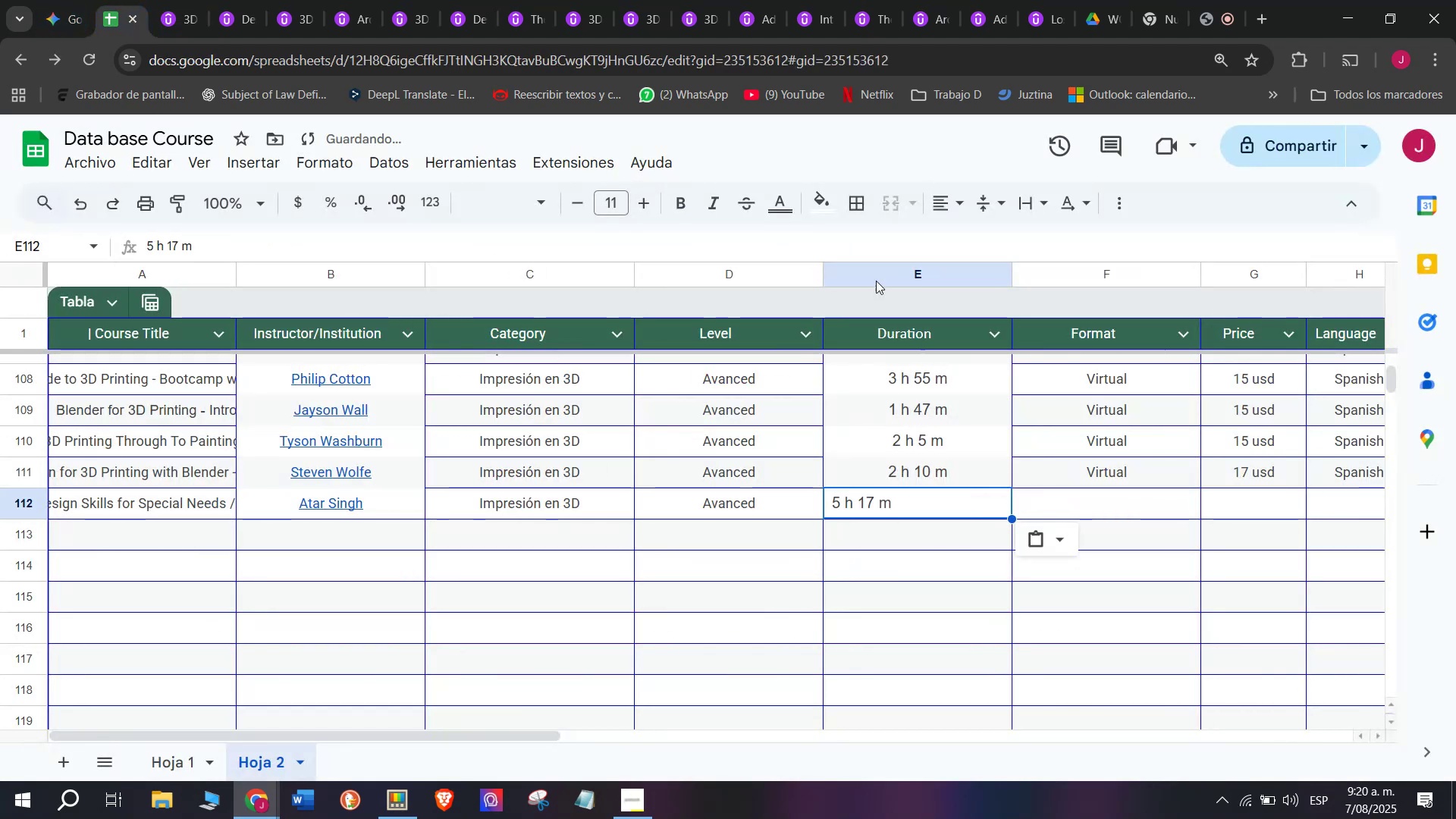 
key(Control+ControlLeft)
 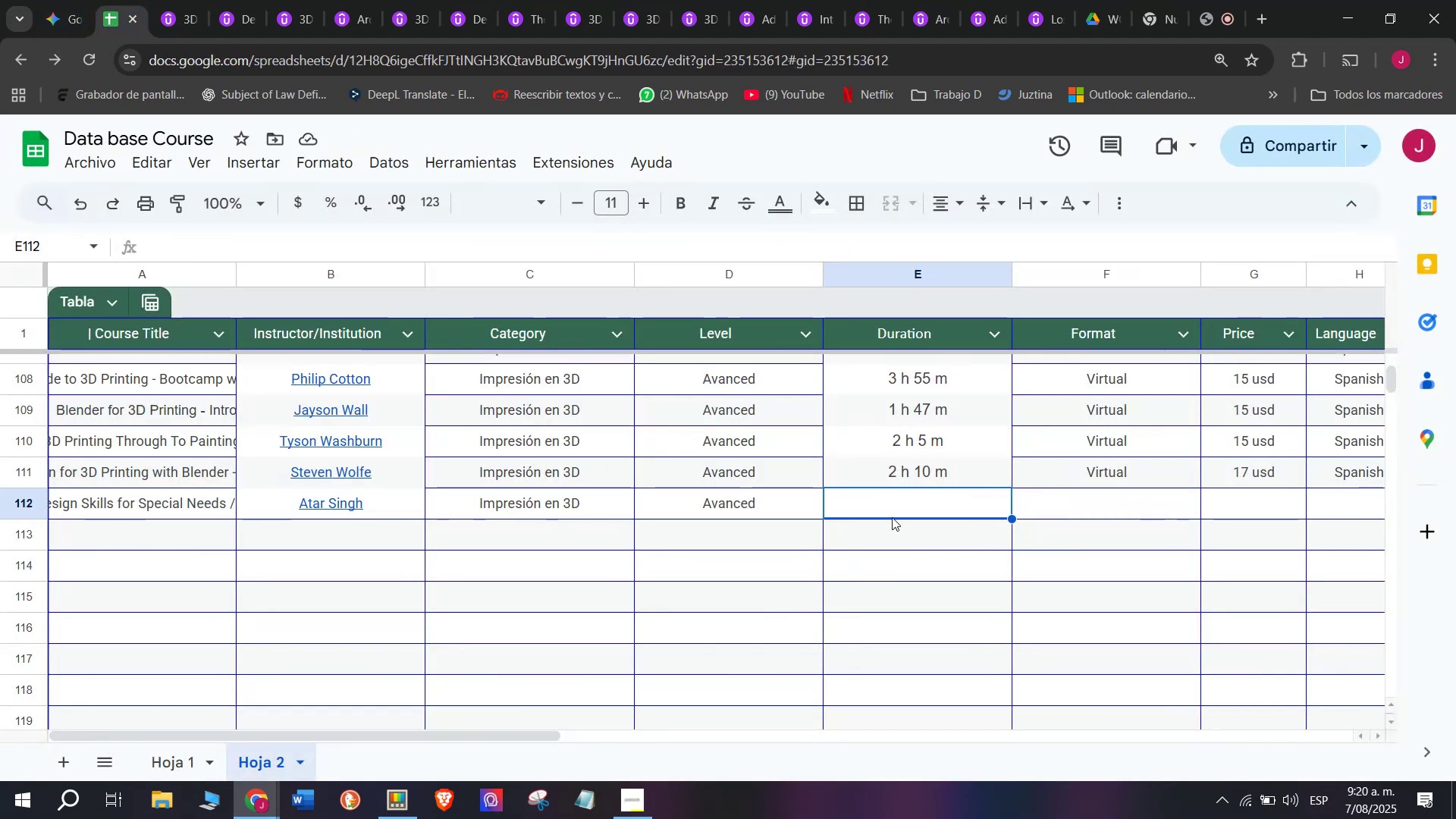 
key(Control+V)
 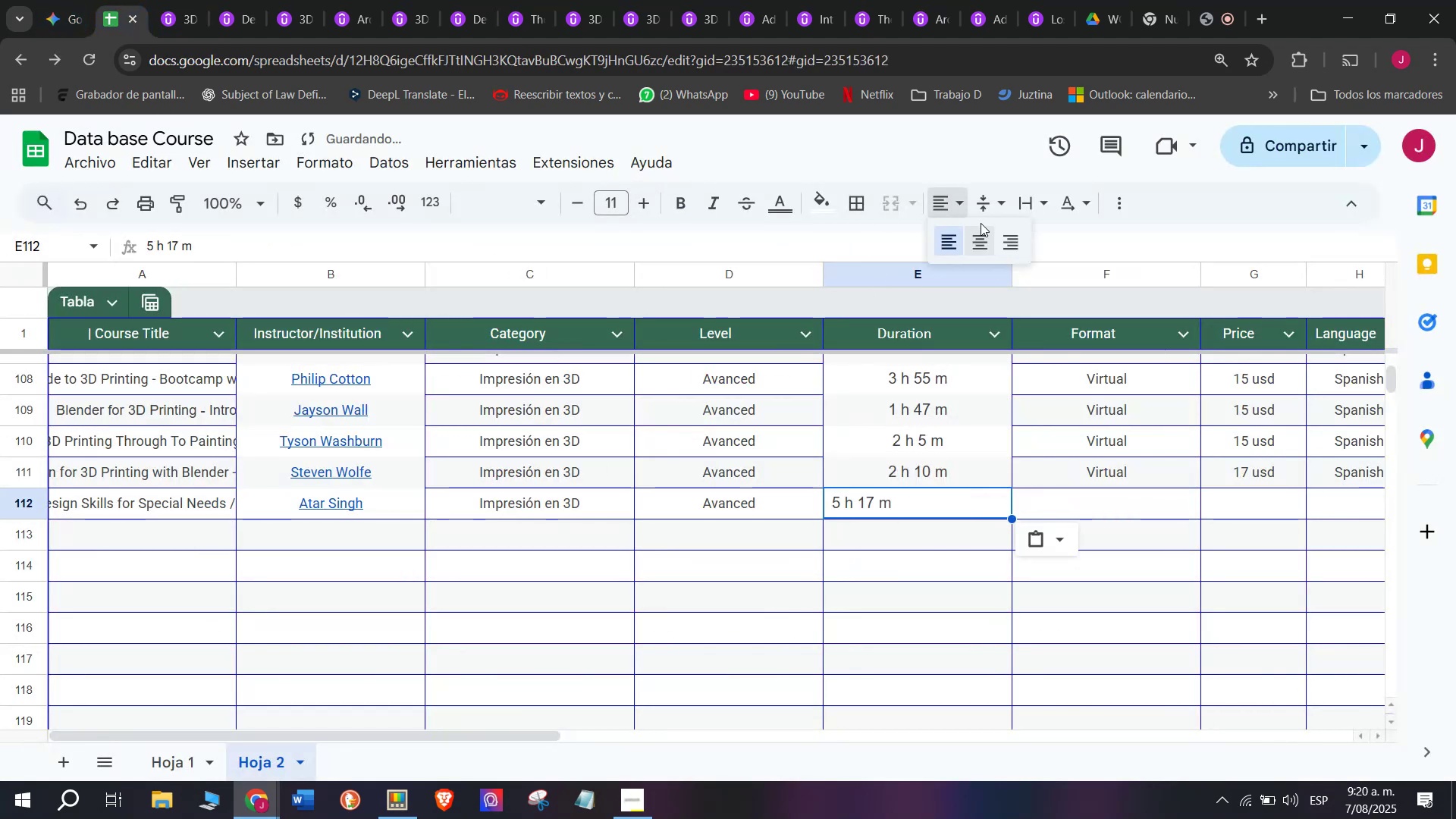 
left_click([987, 231])
 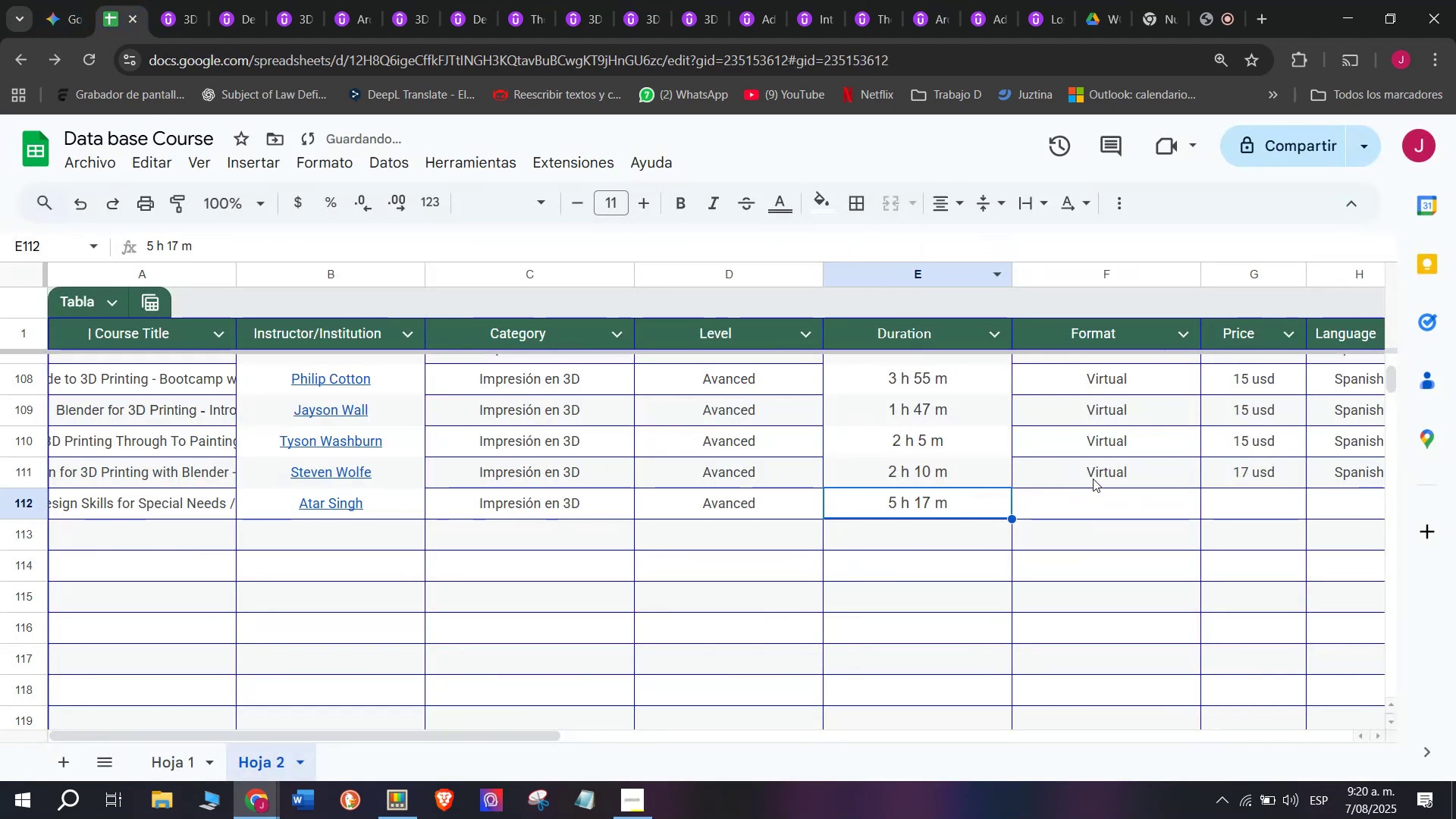 
left_click([1094, 472])
 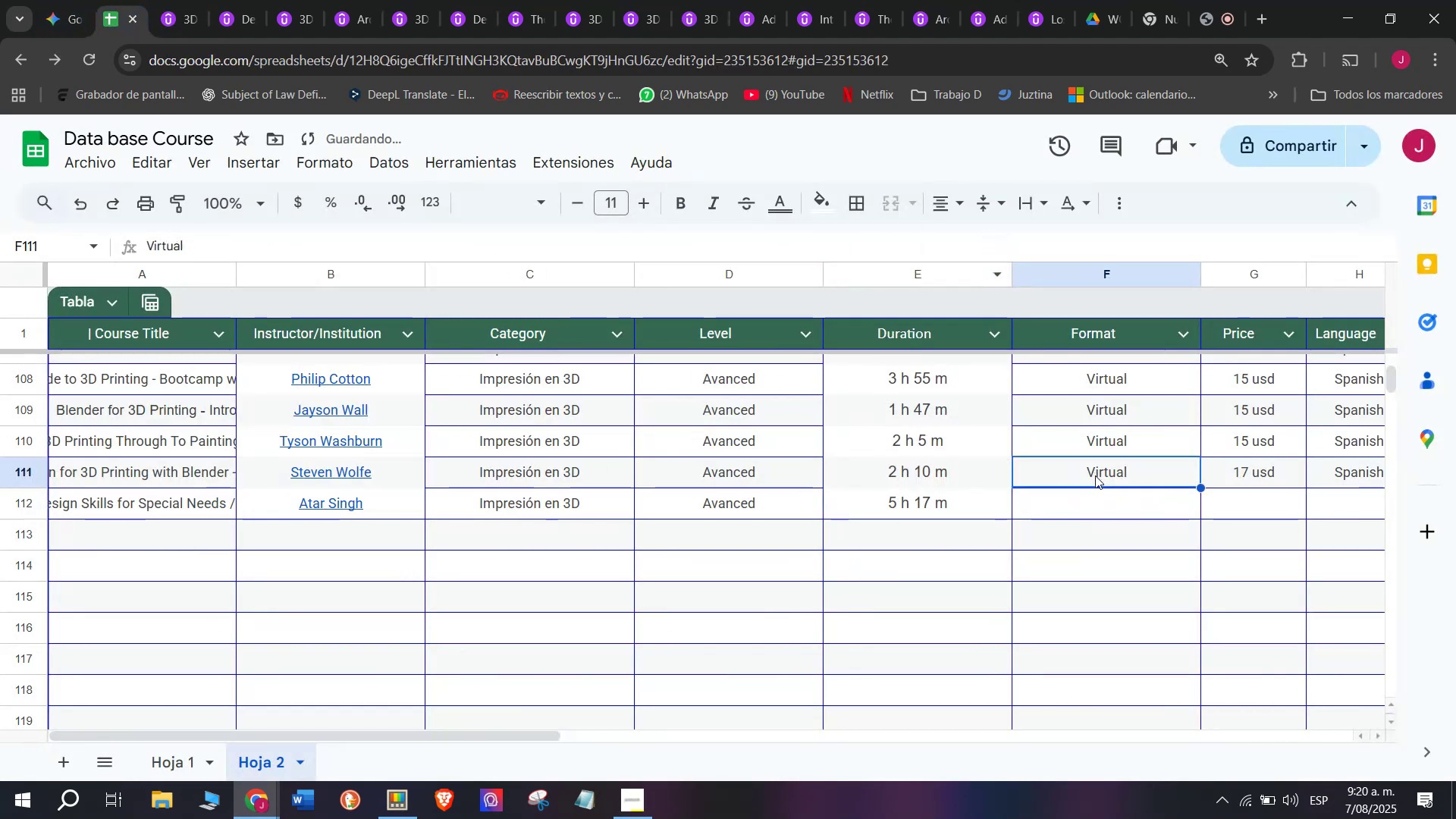 
key(Break)
 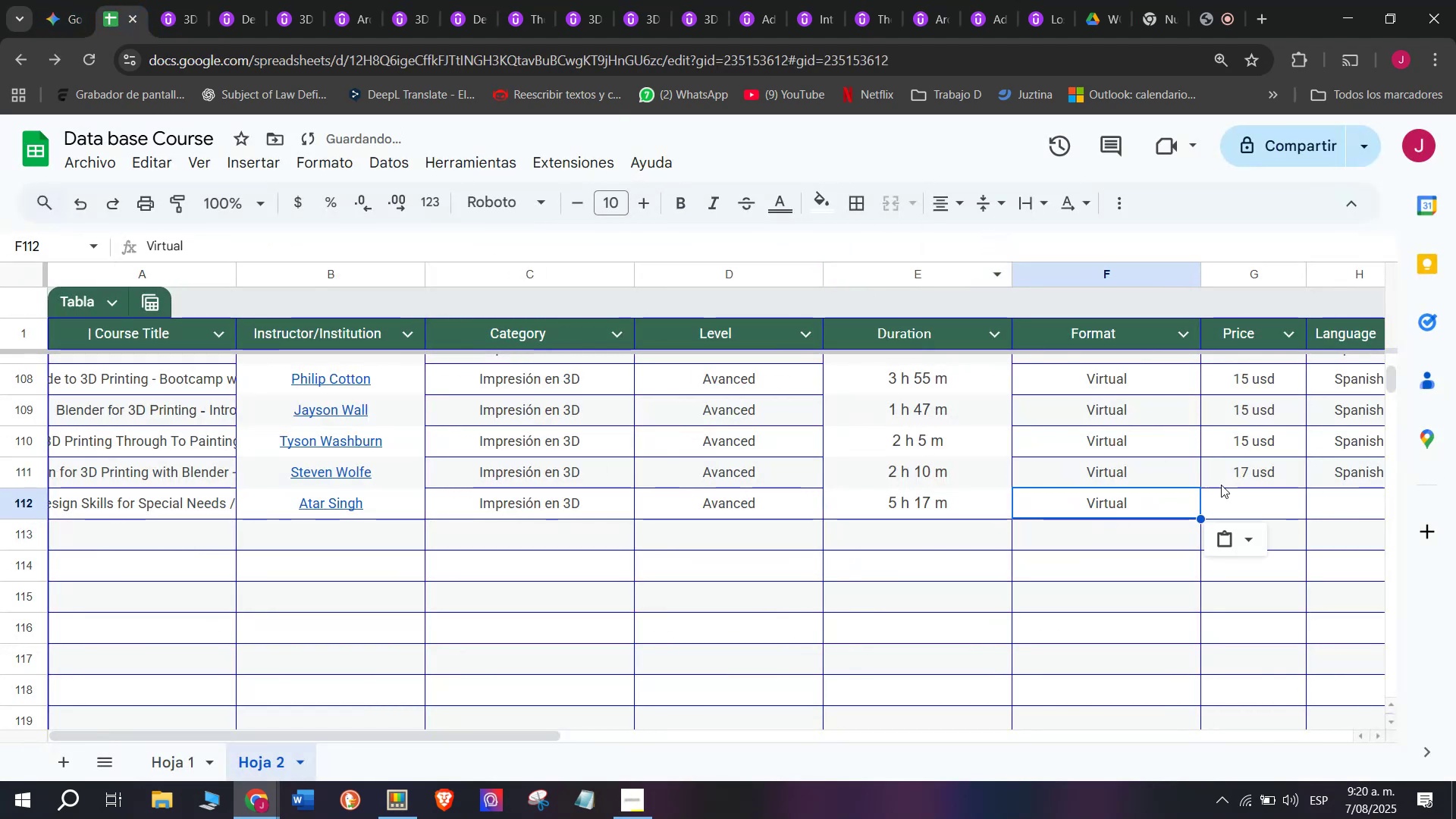 
key(Control+C)
 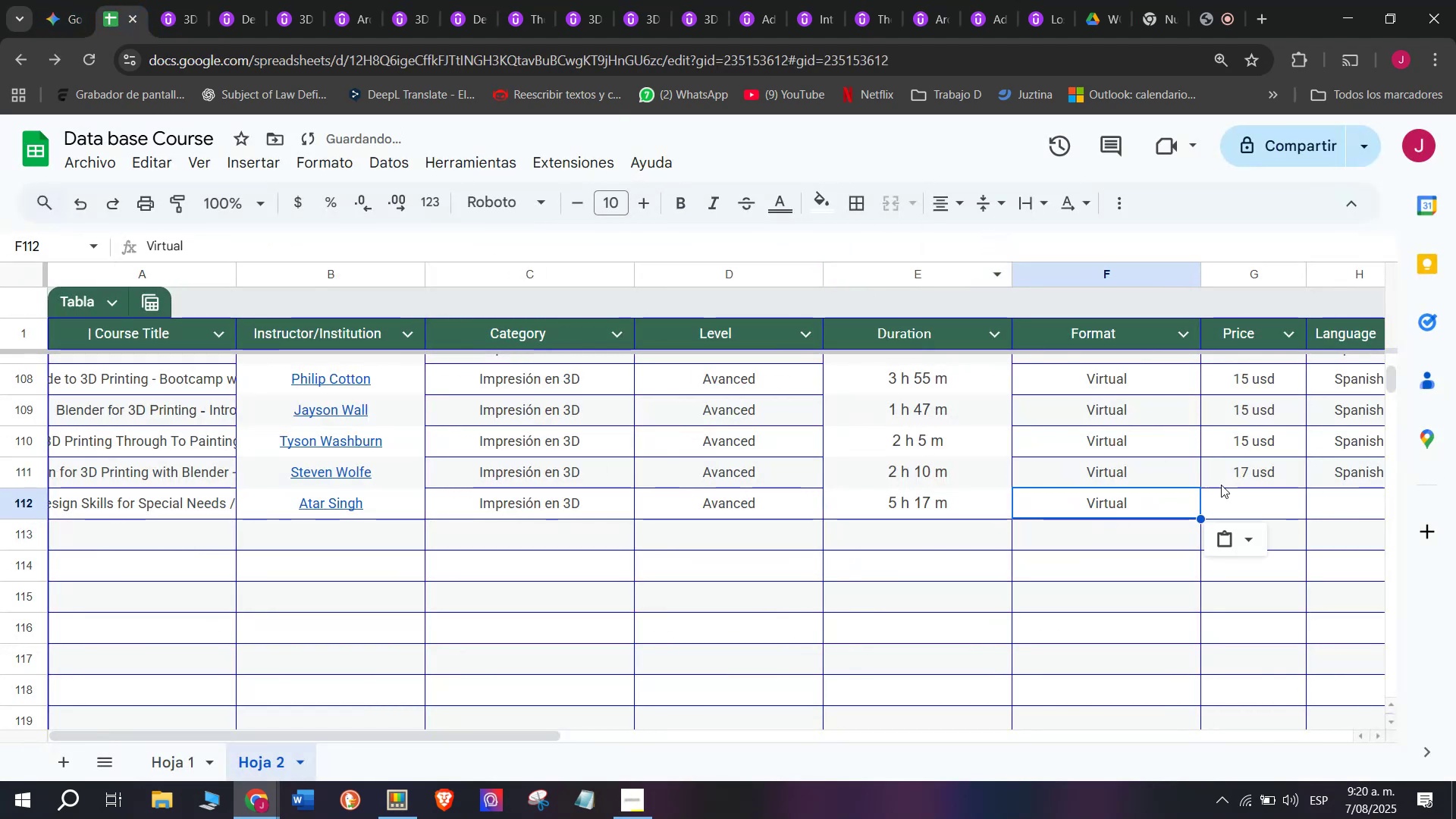 
key(Control+ControlLeft)
 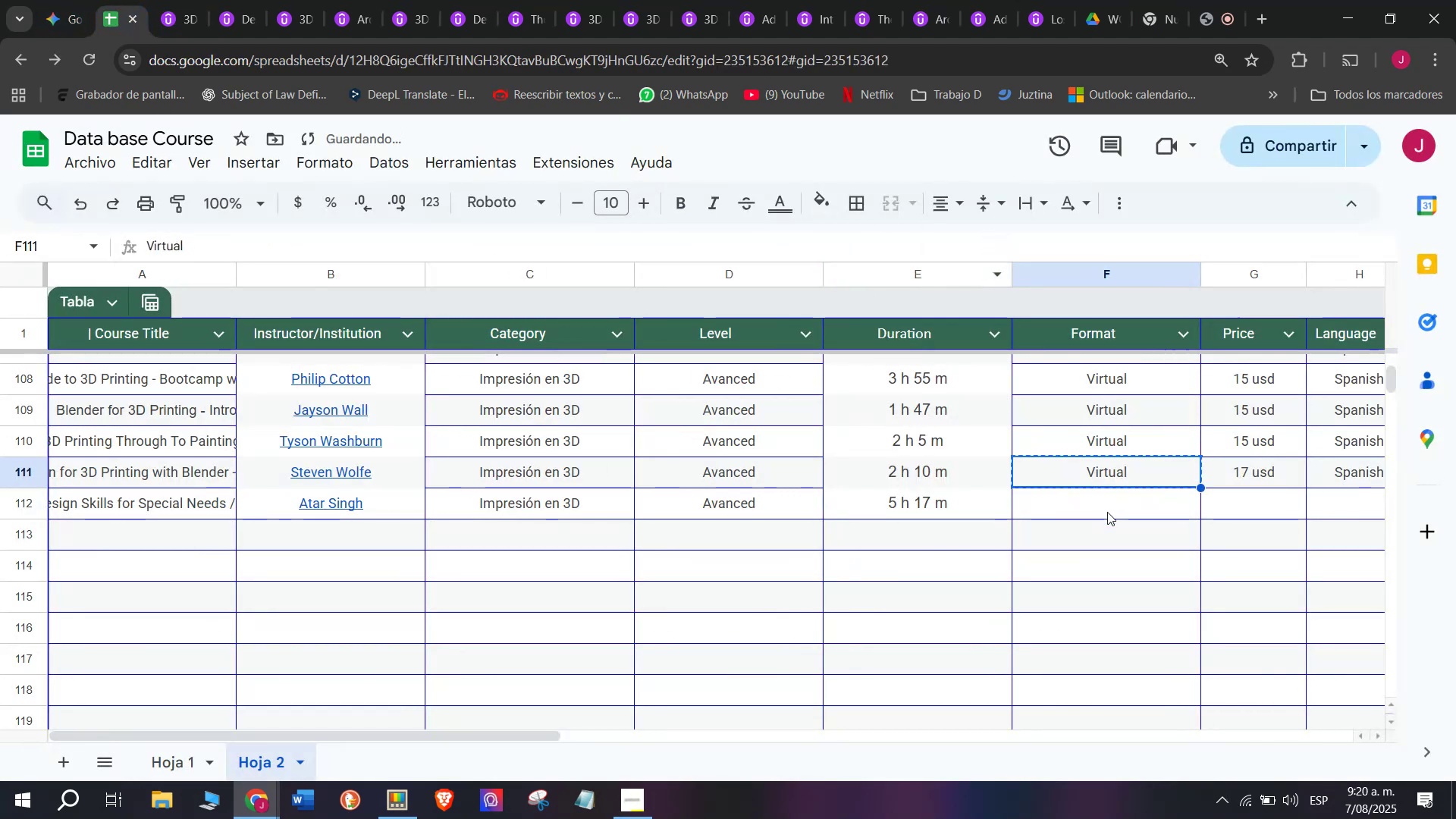 
double_click([1107, 512])
 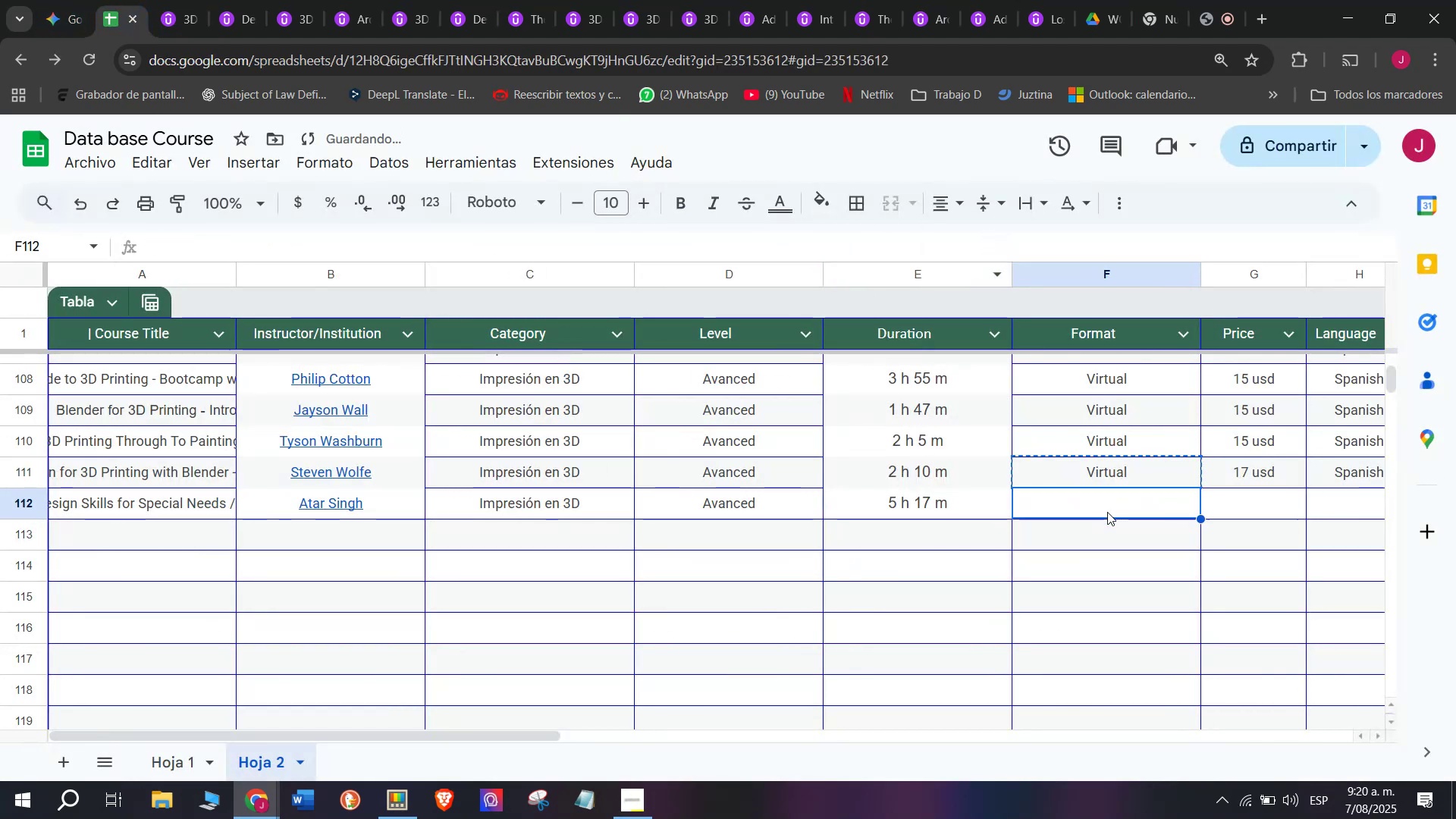 
key(Z)
 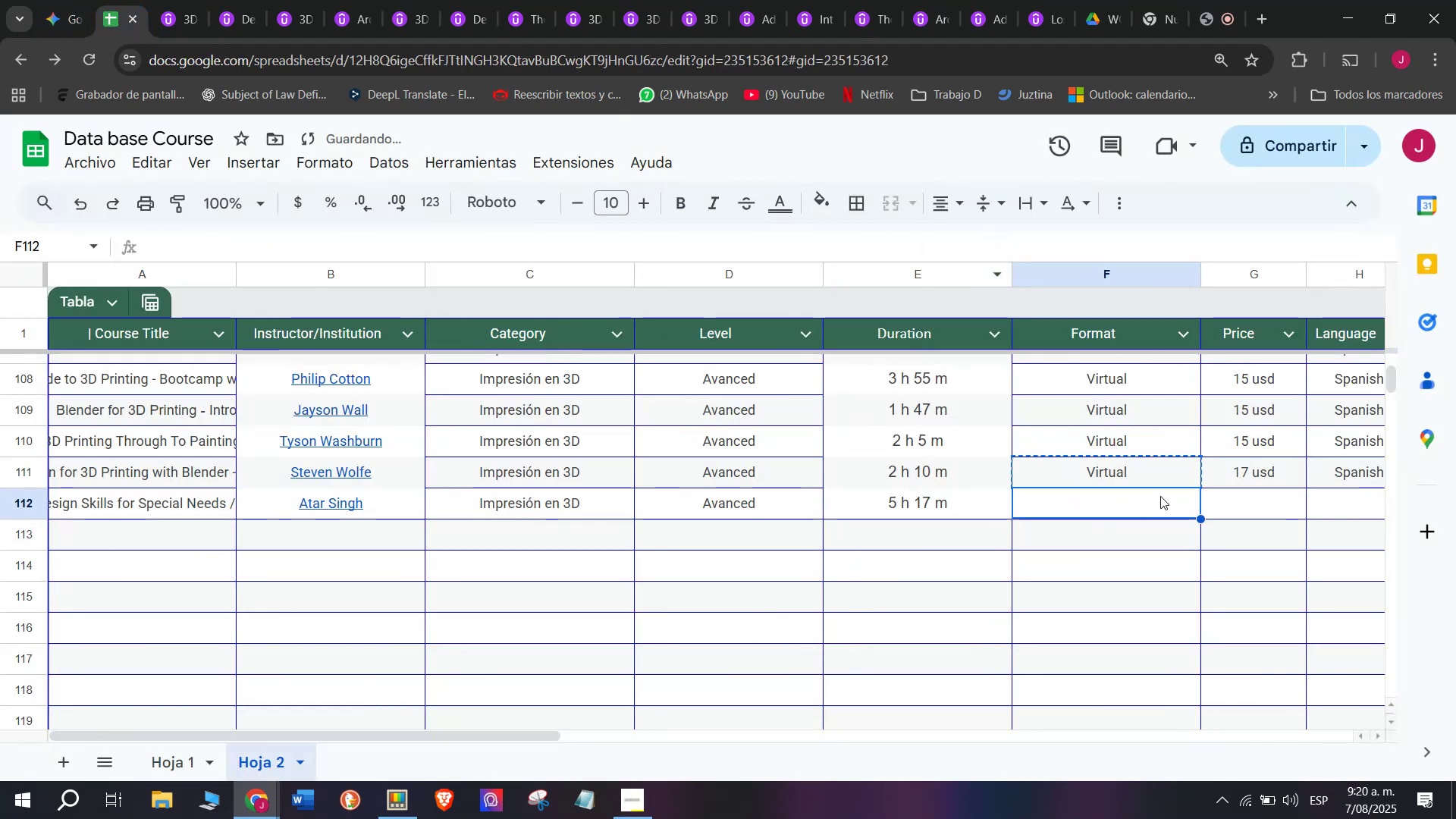 
key(Control+ControlLeft)
 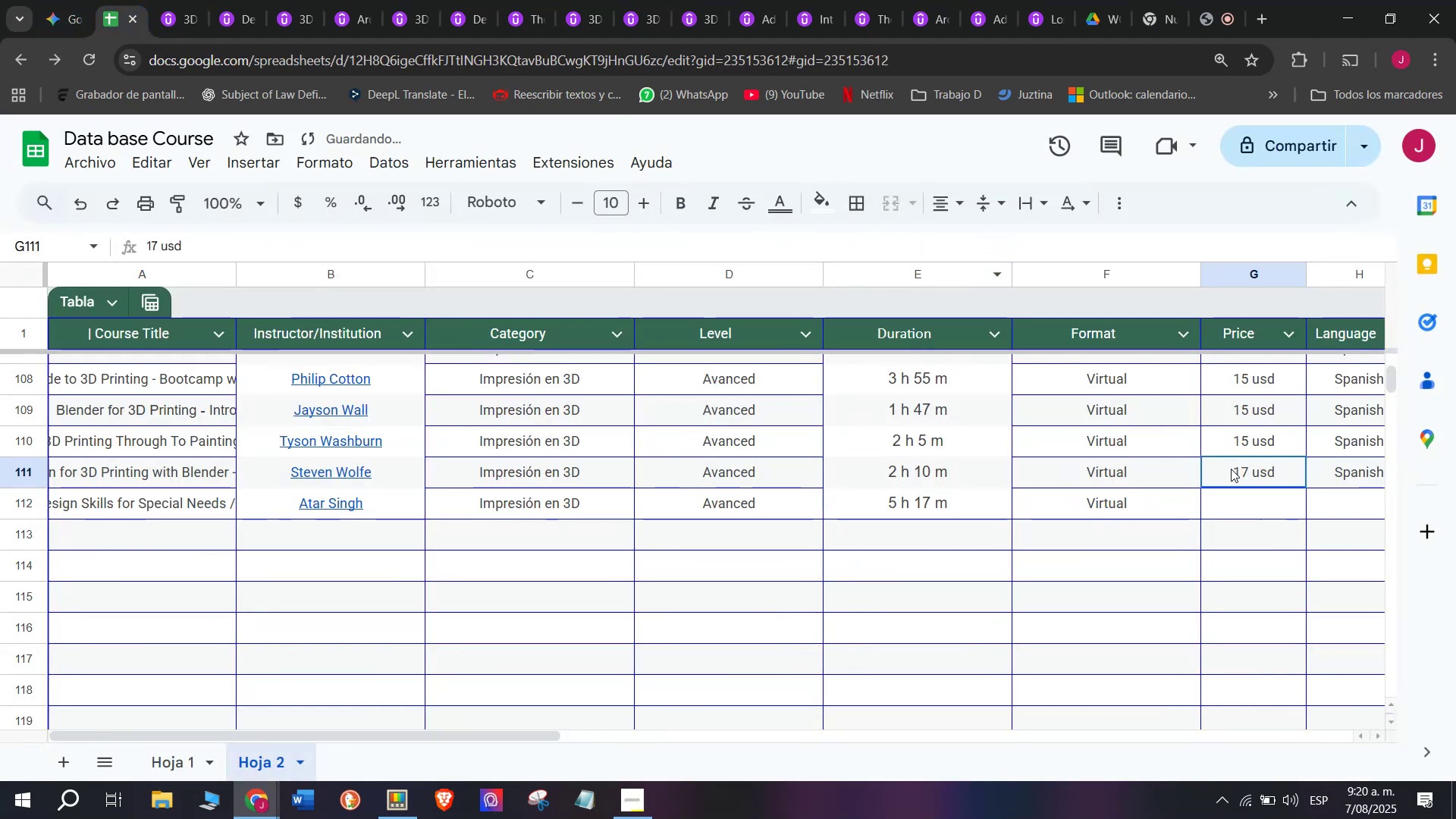 
key(Control+V)
 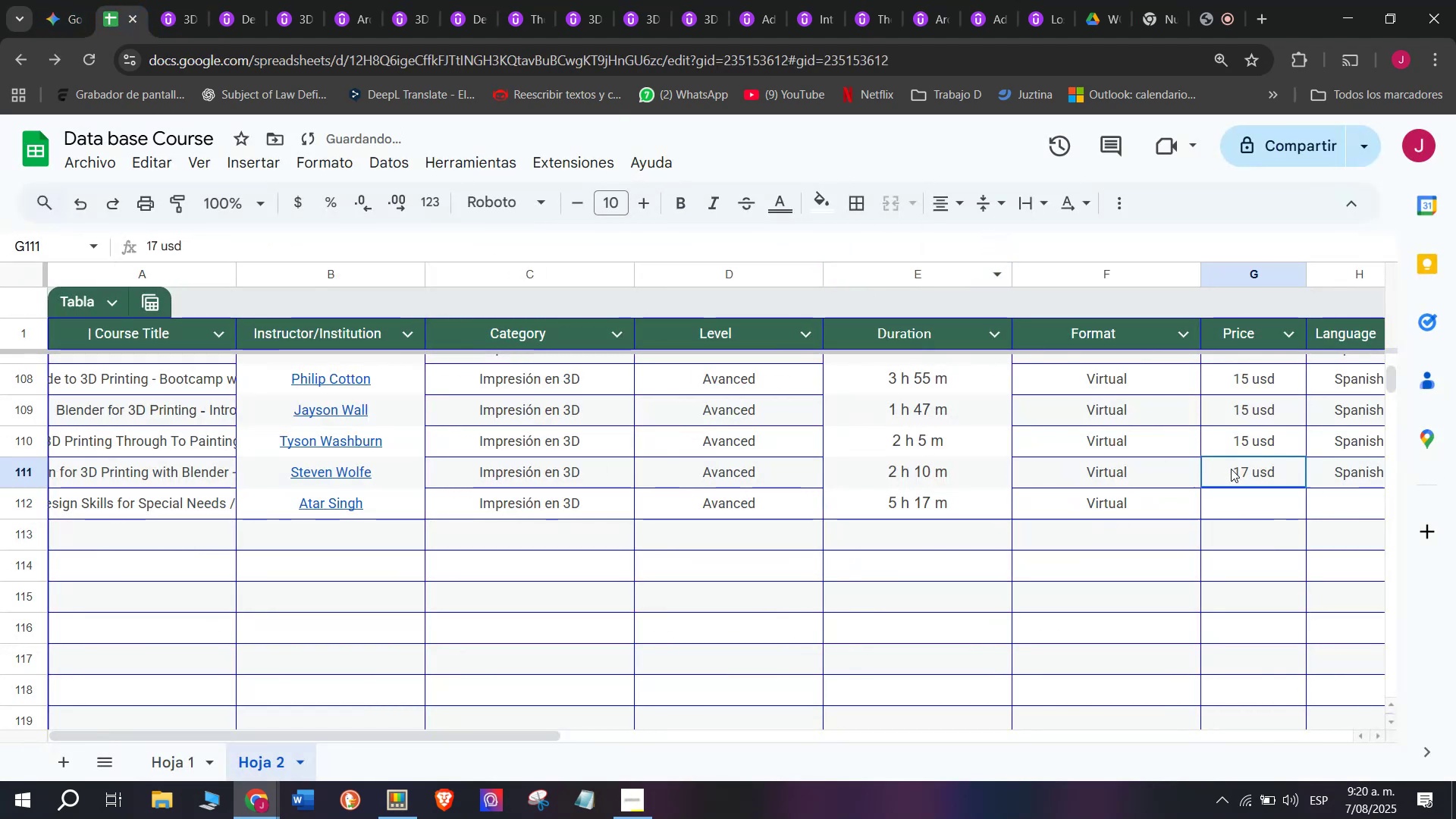 
key(Control+ControlLeft)
 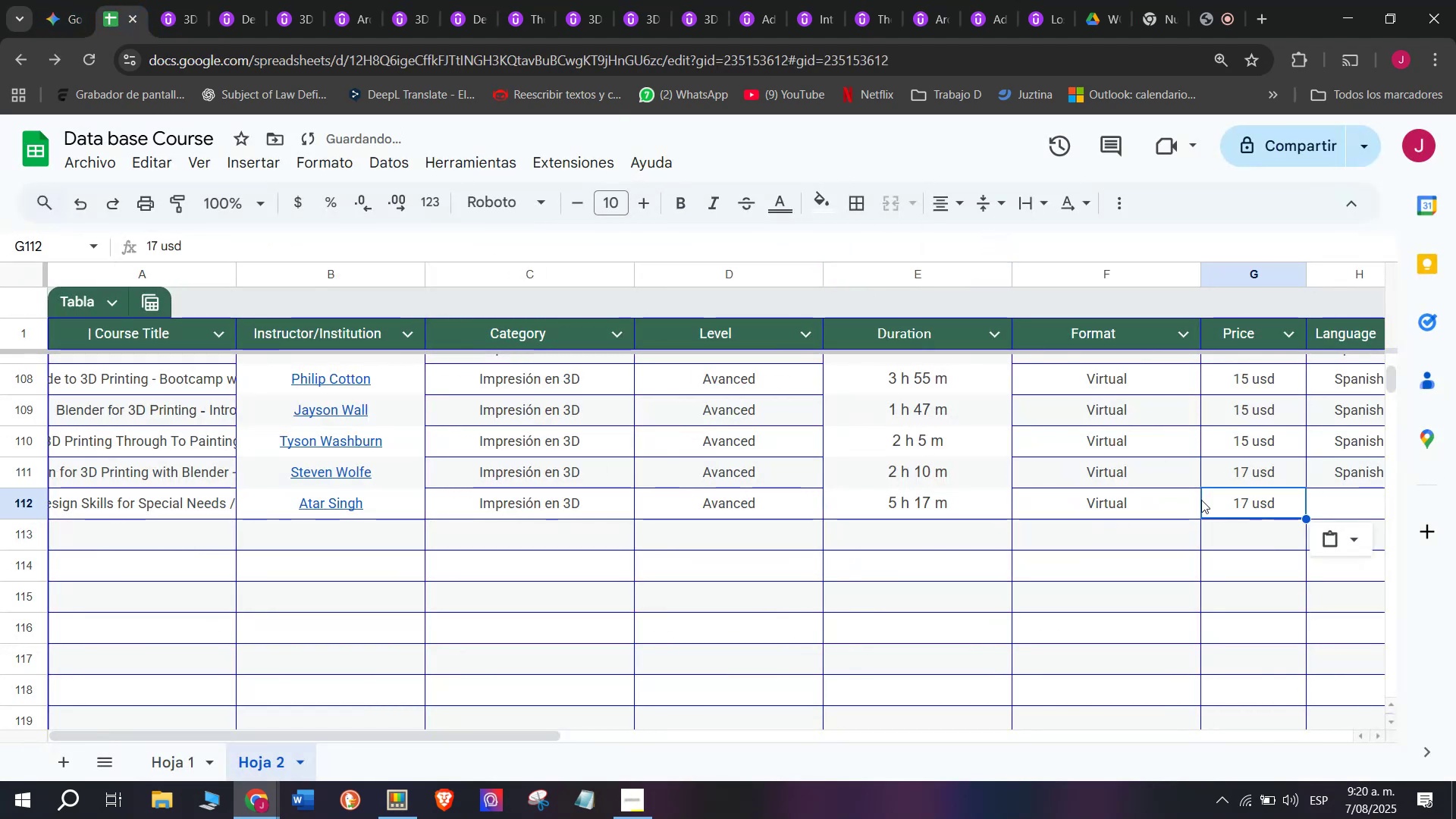 
key(Break)
 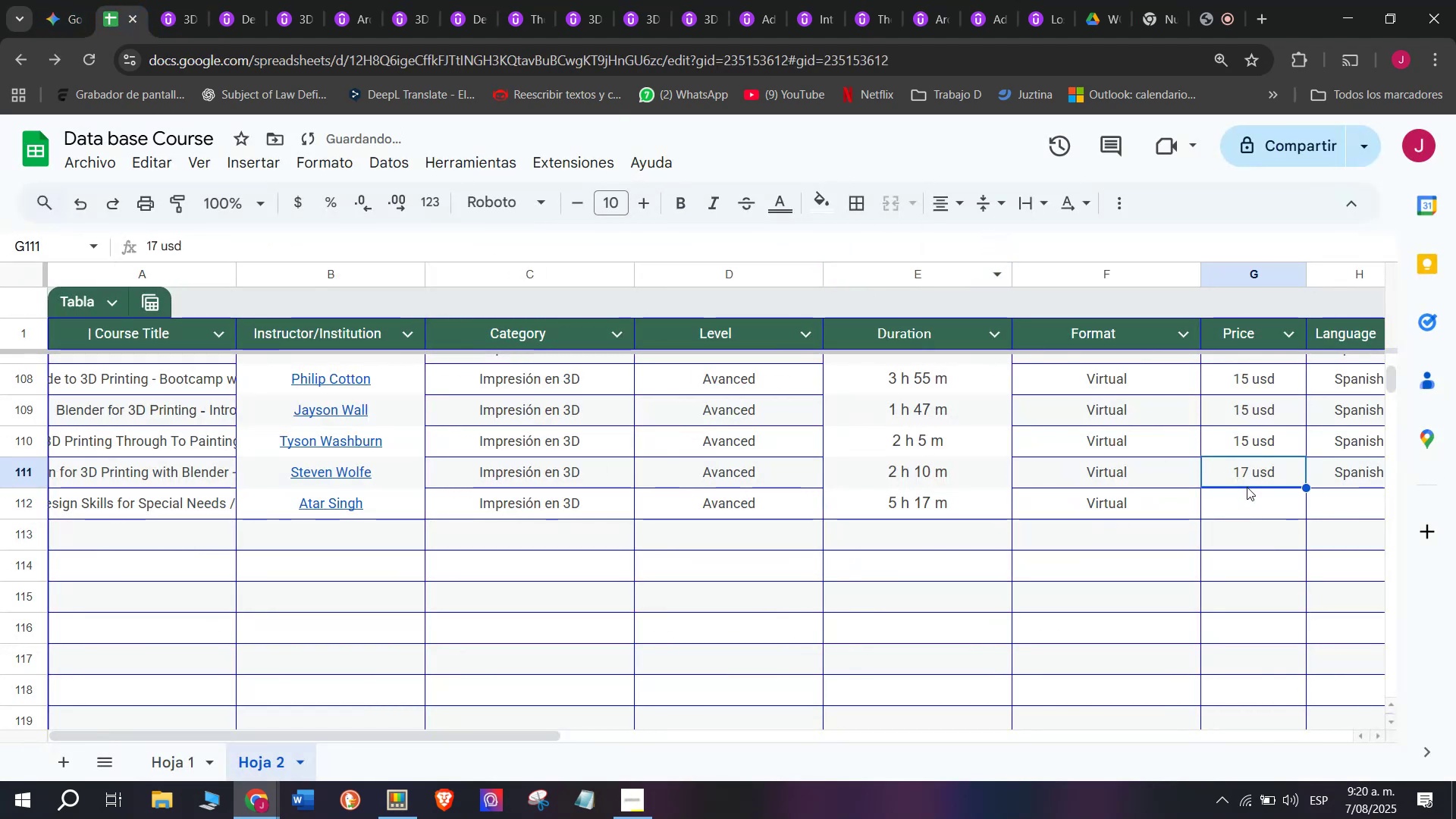 
key(Control+C)
 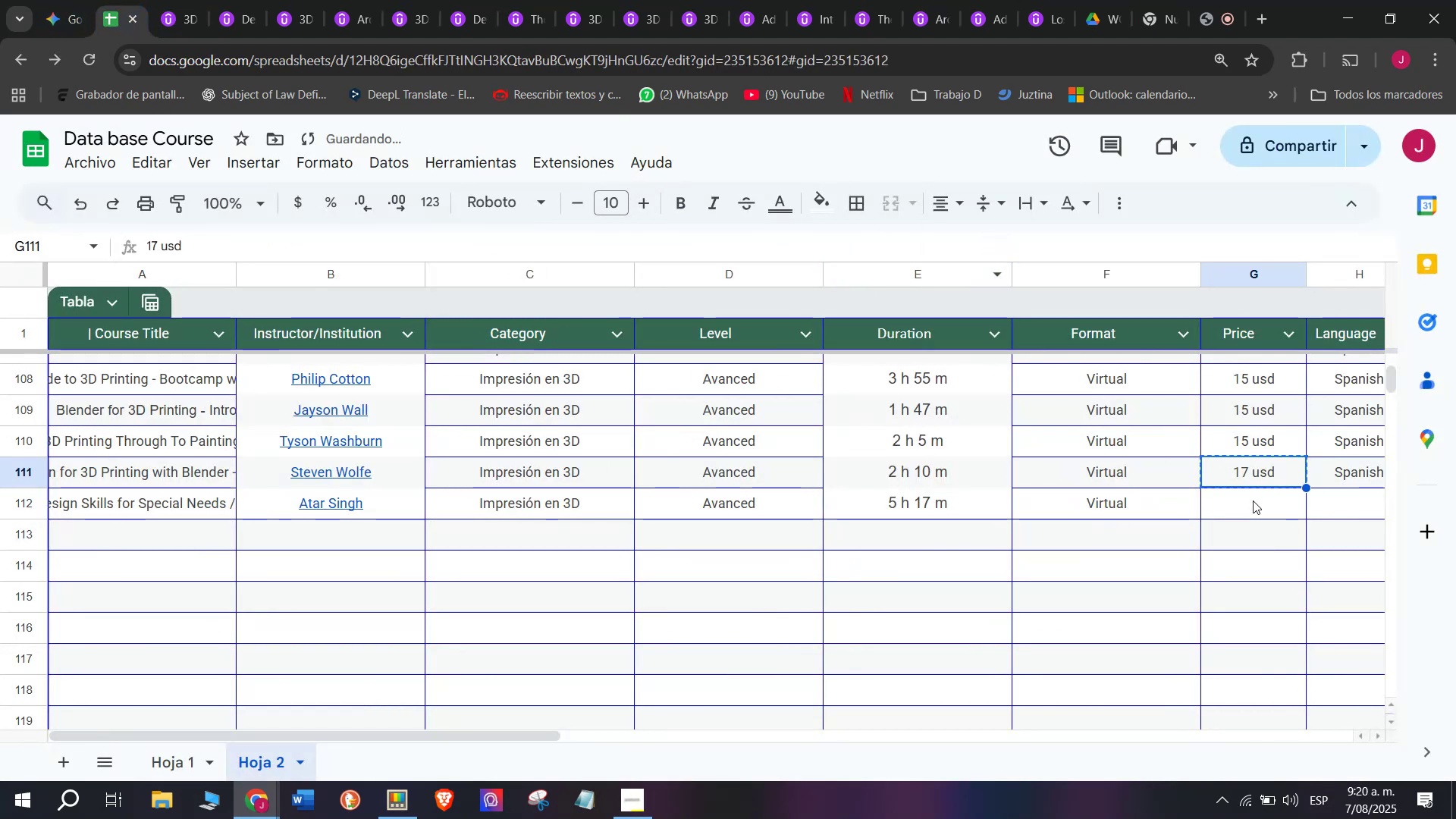 
left_click([1253, 500])
 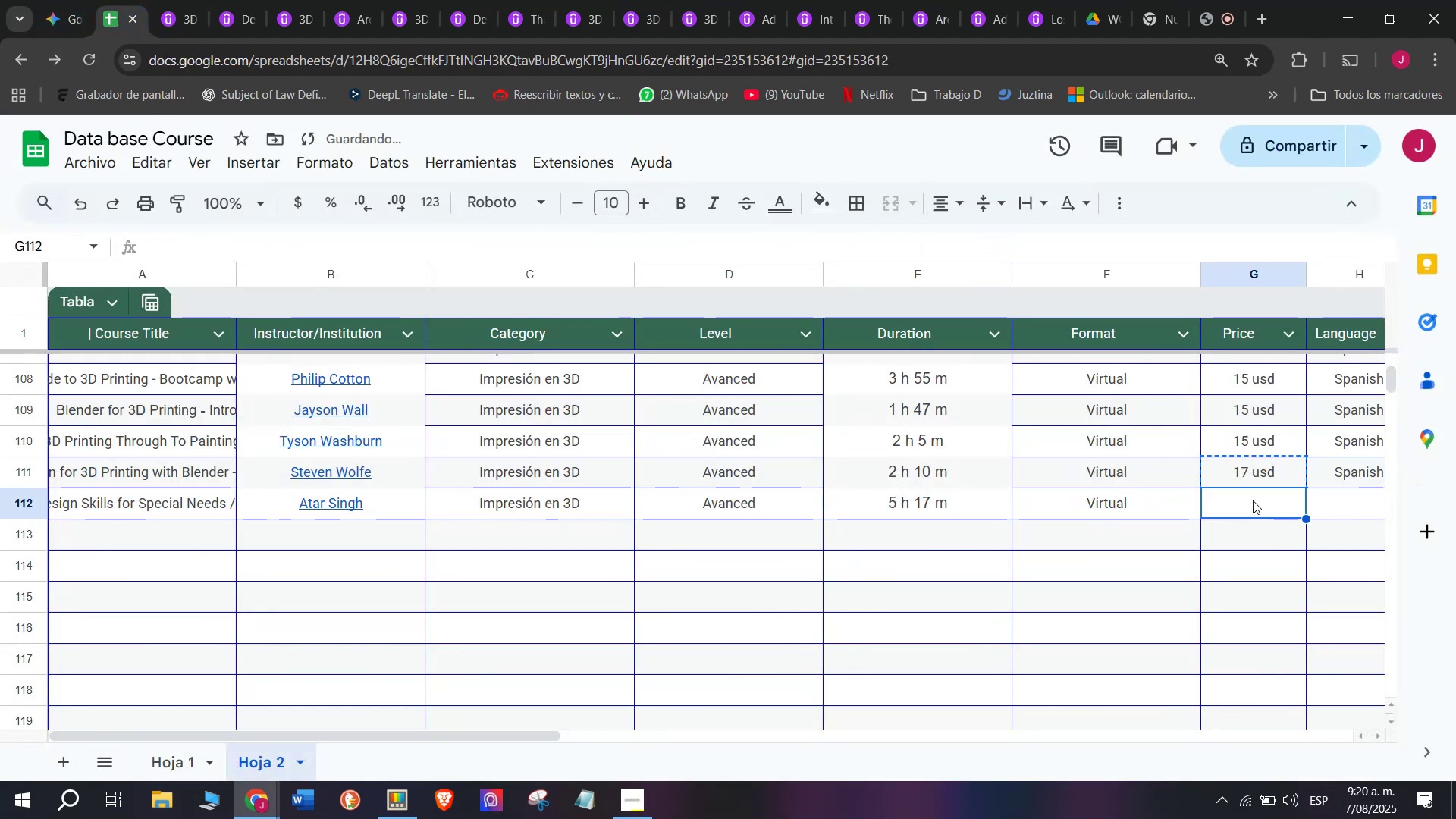 
key(Z)
 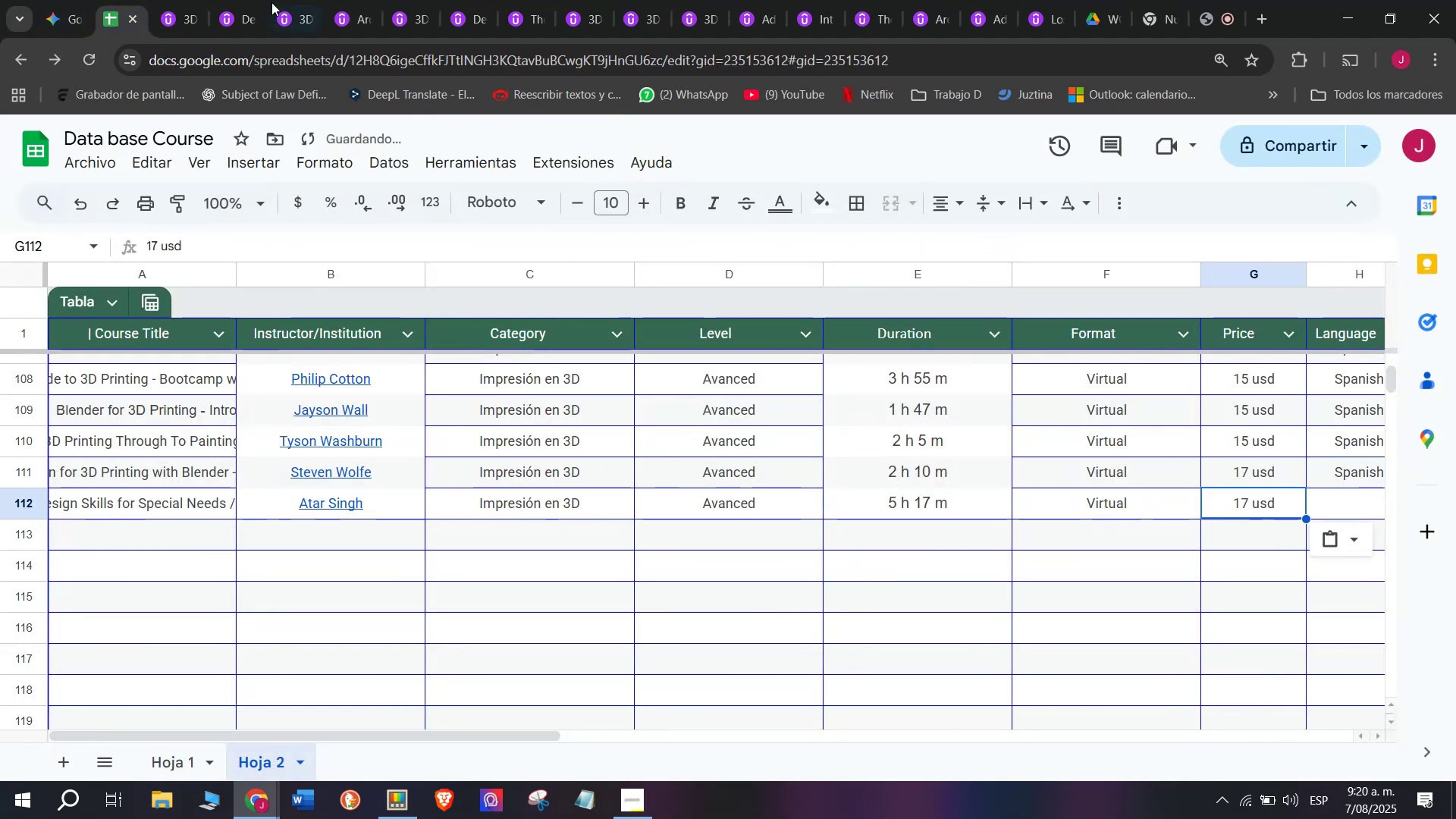 
key(Control+ControlLeft)
 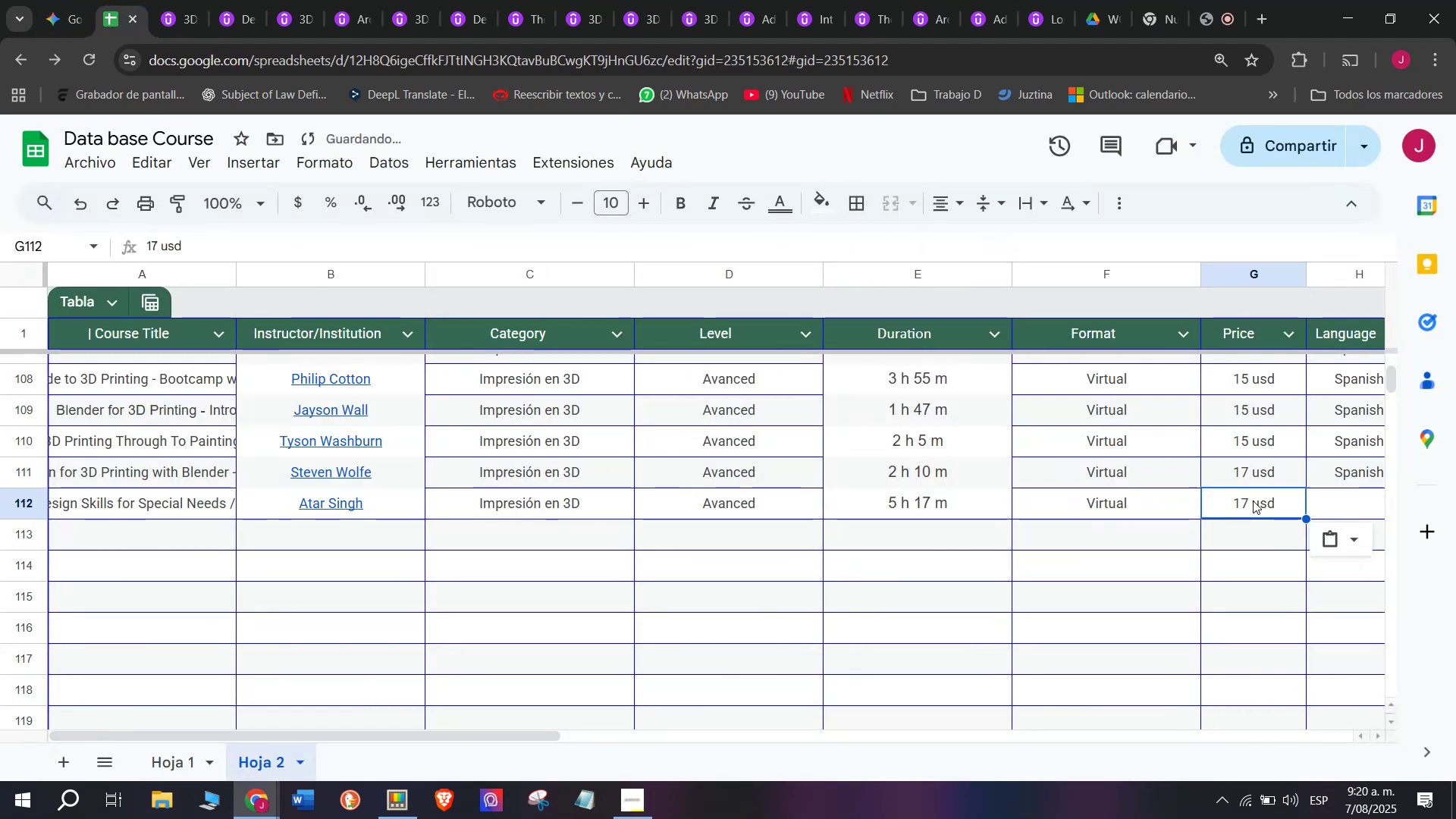 
key(Control+V)
 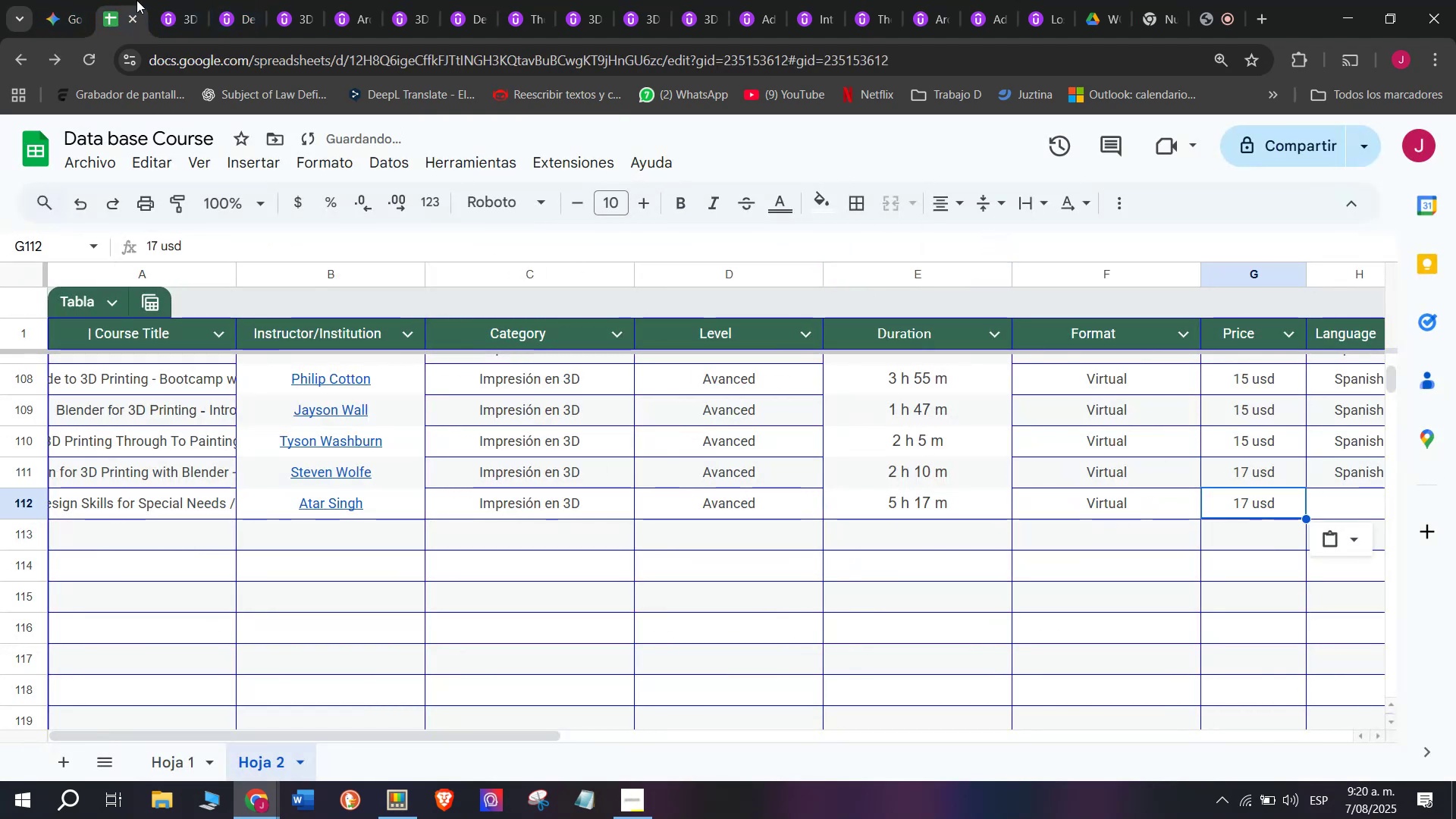 
left_click([197, 0])
 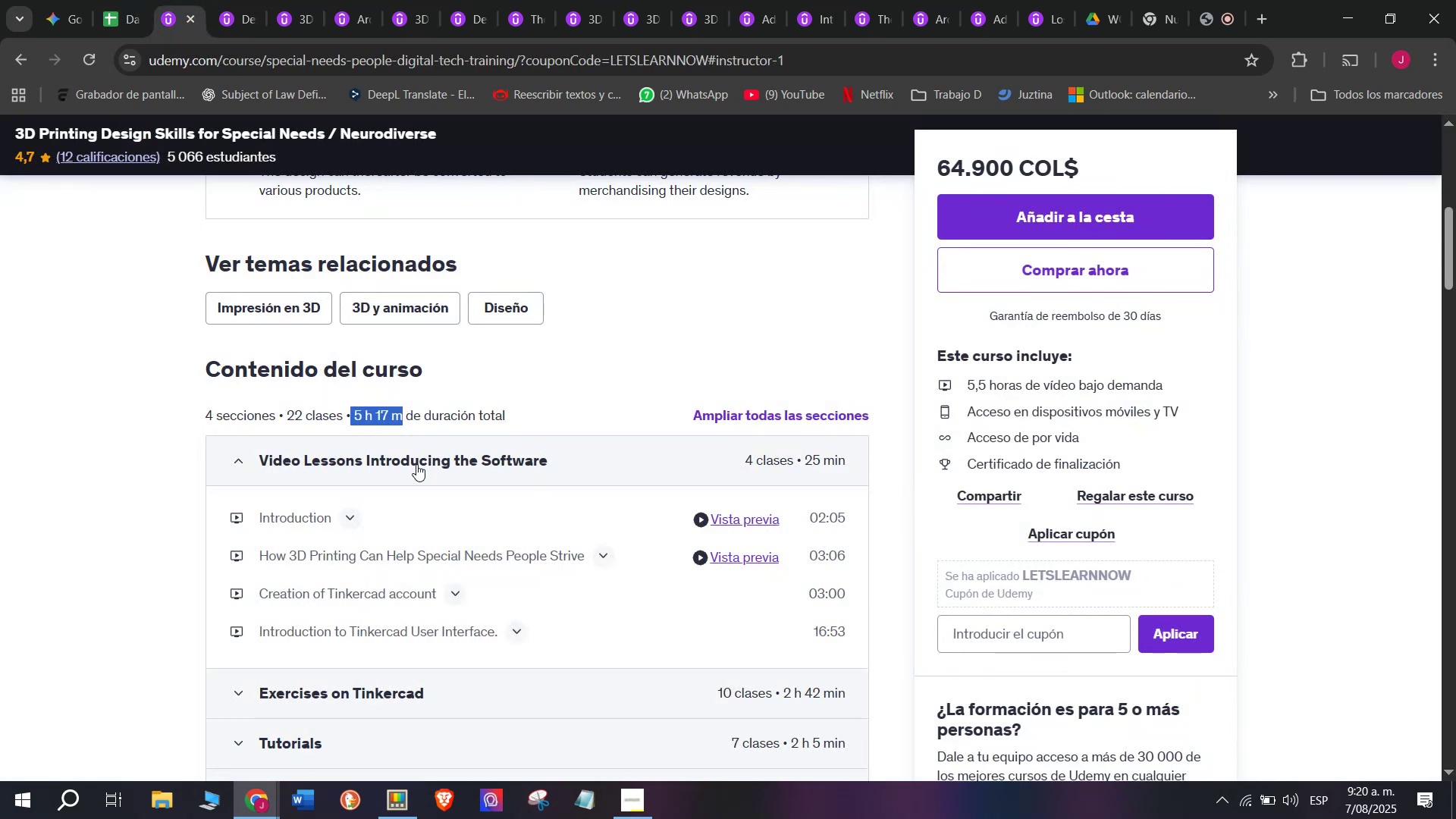 
scroll: coordinate [416, 463], scroll_direction: up, amount: 2.0
 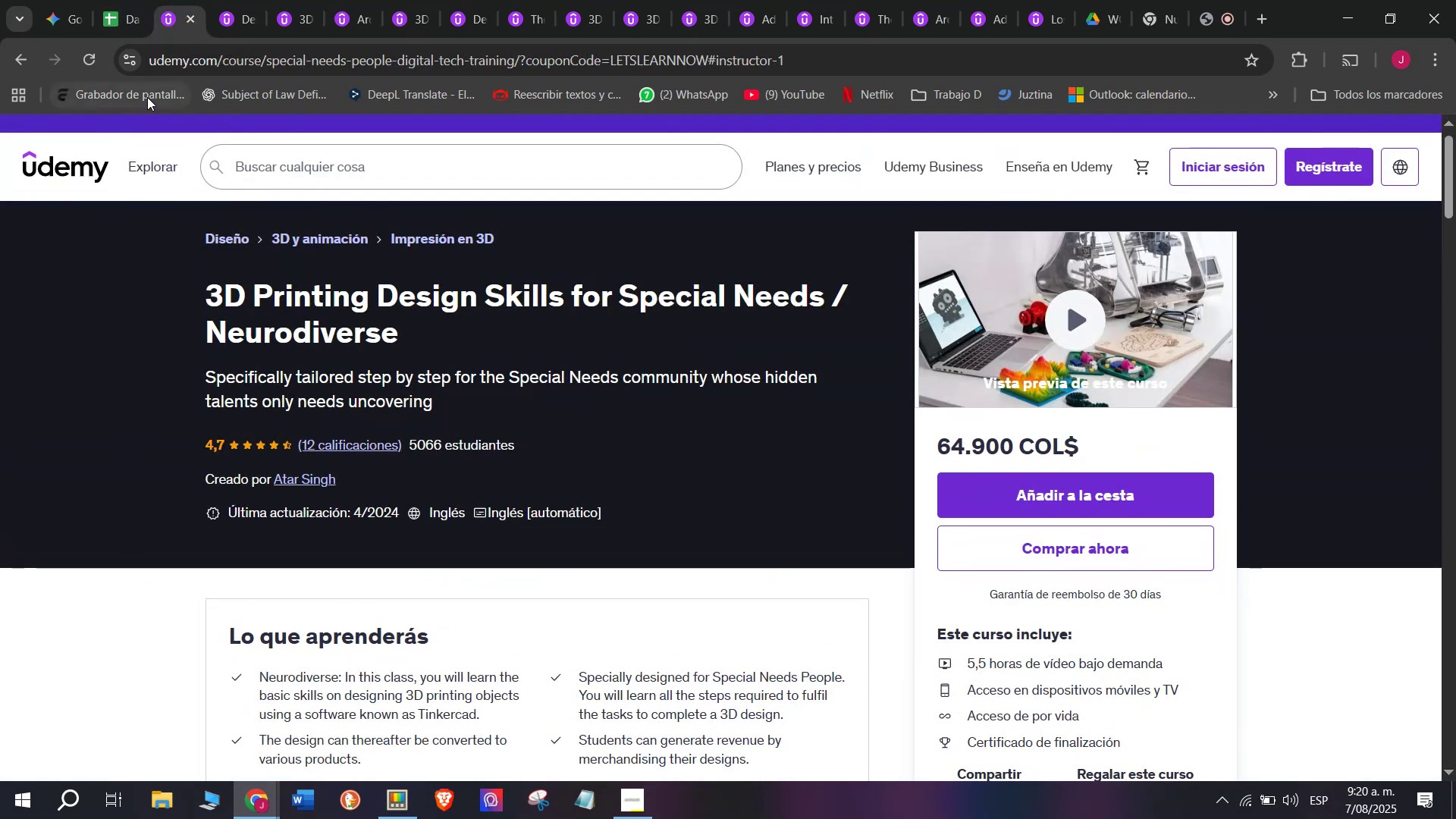 
left_click([115, 0])
 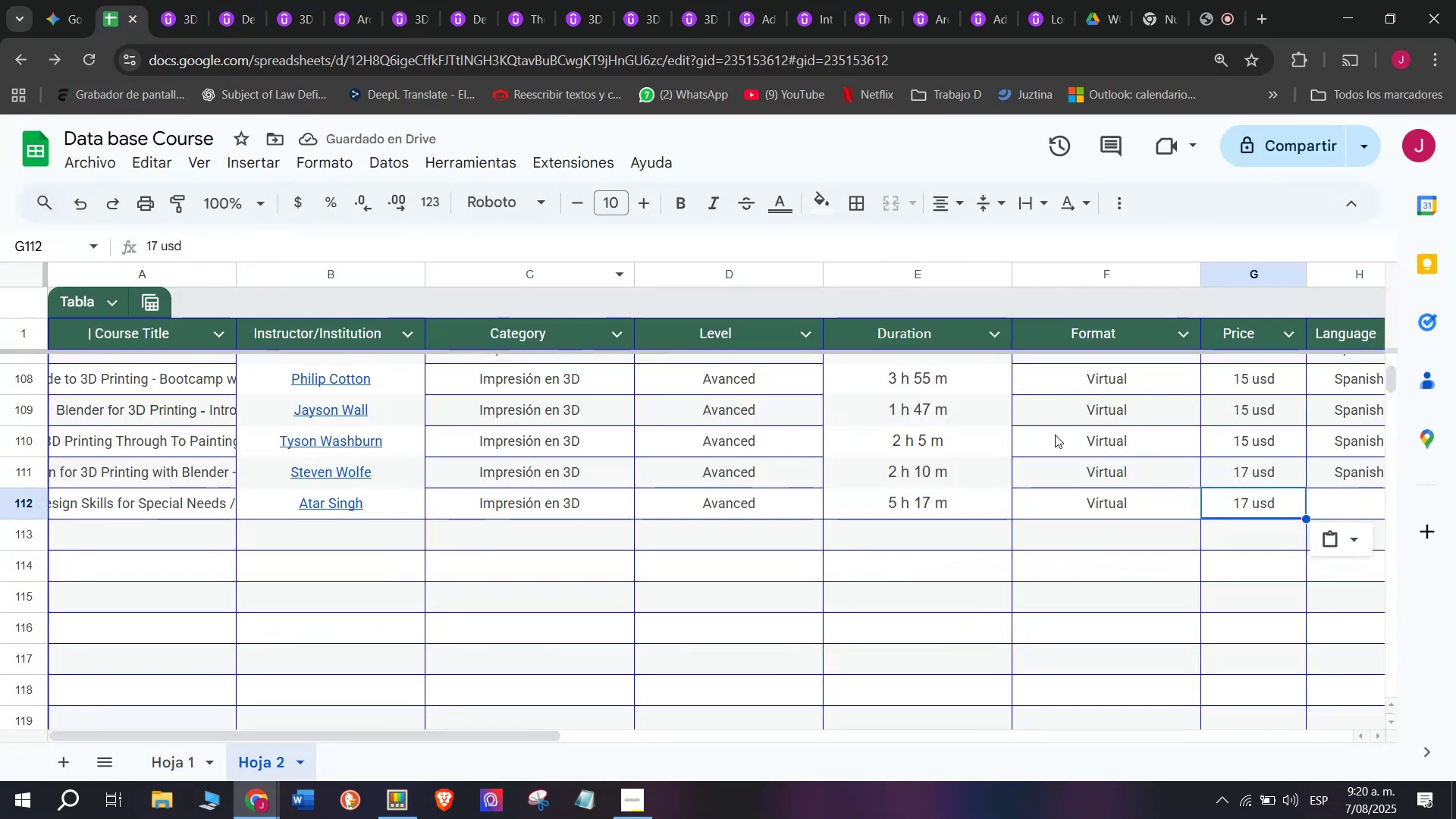 
left_click([1238, 450])
 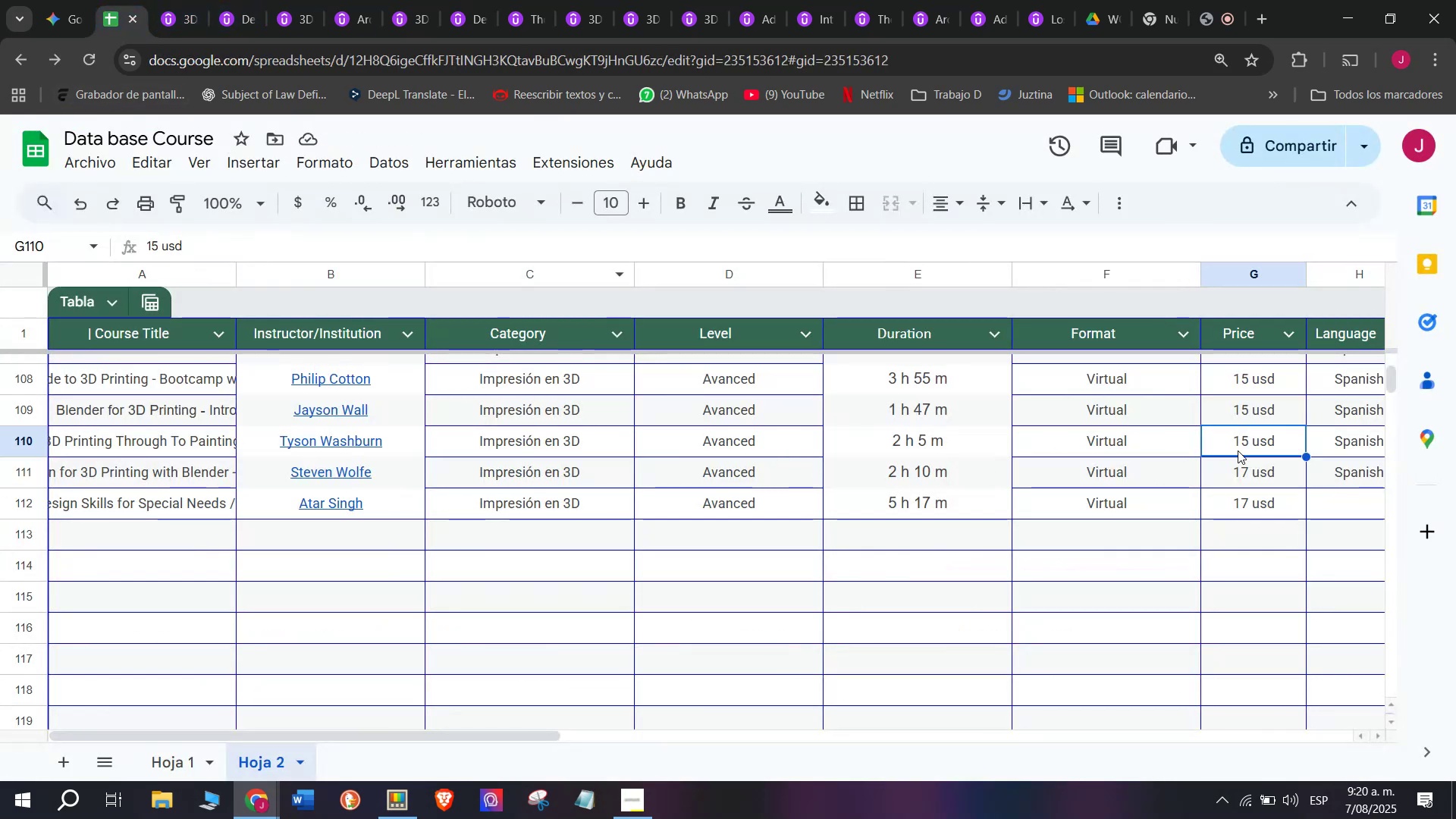 
key(Control+ControlLeft)
 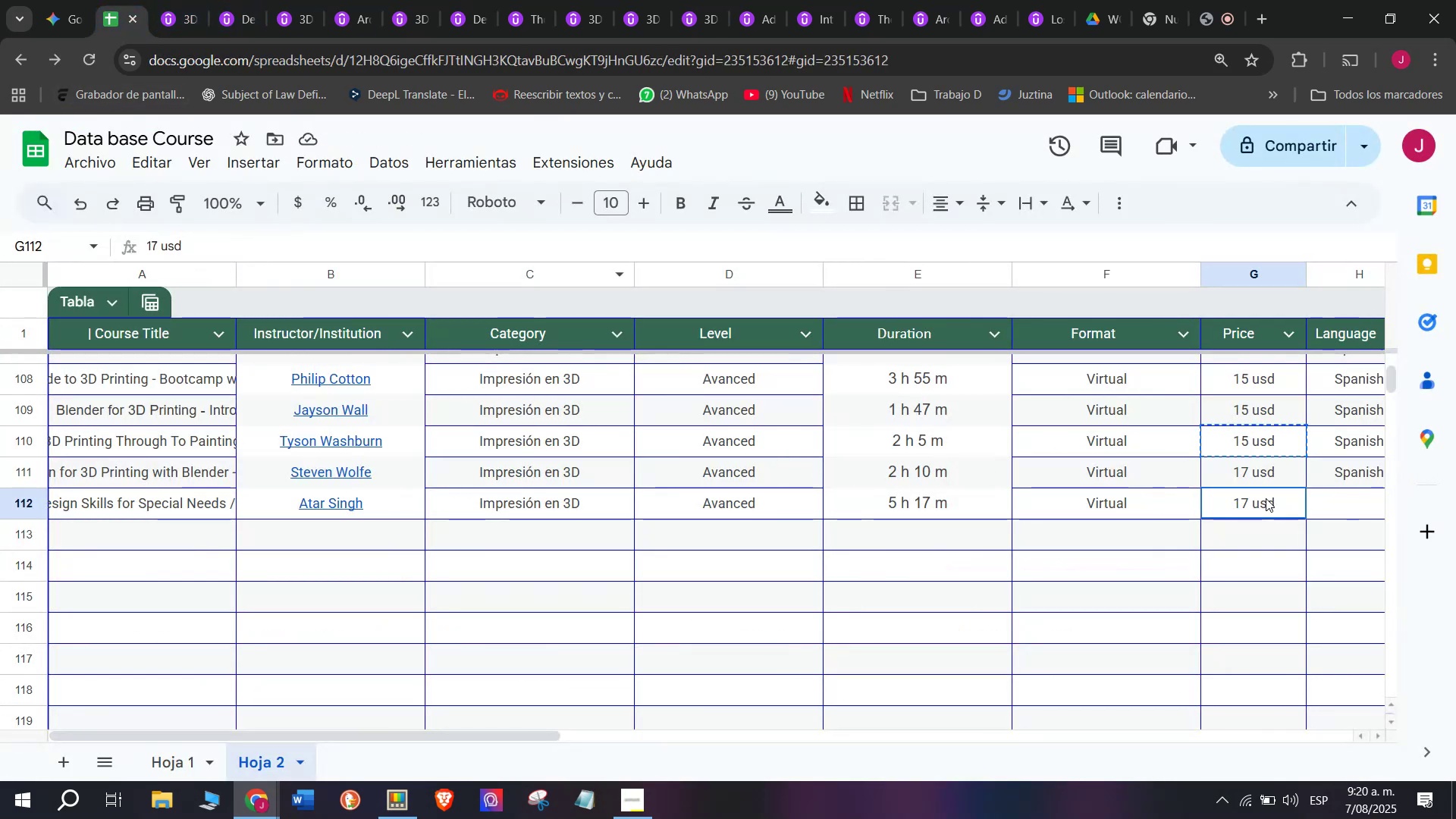 
key(Break)
 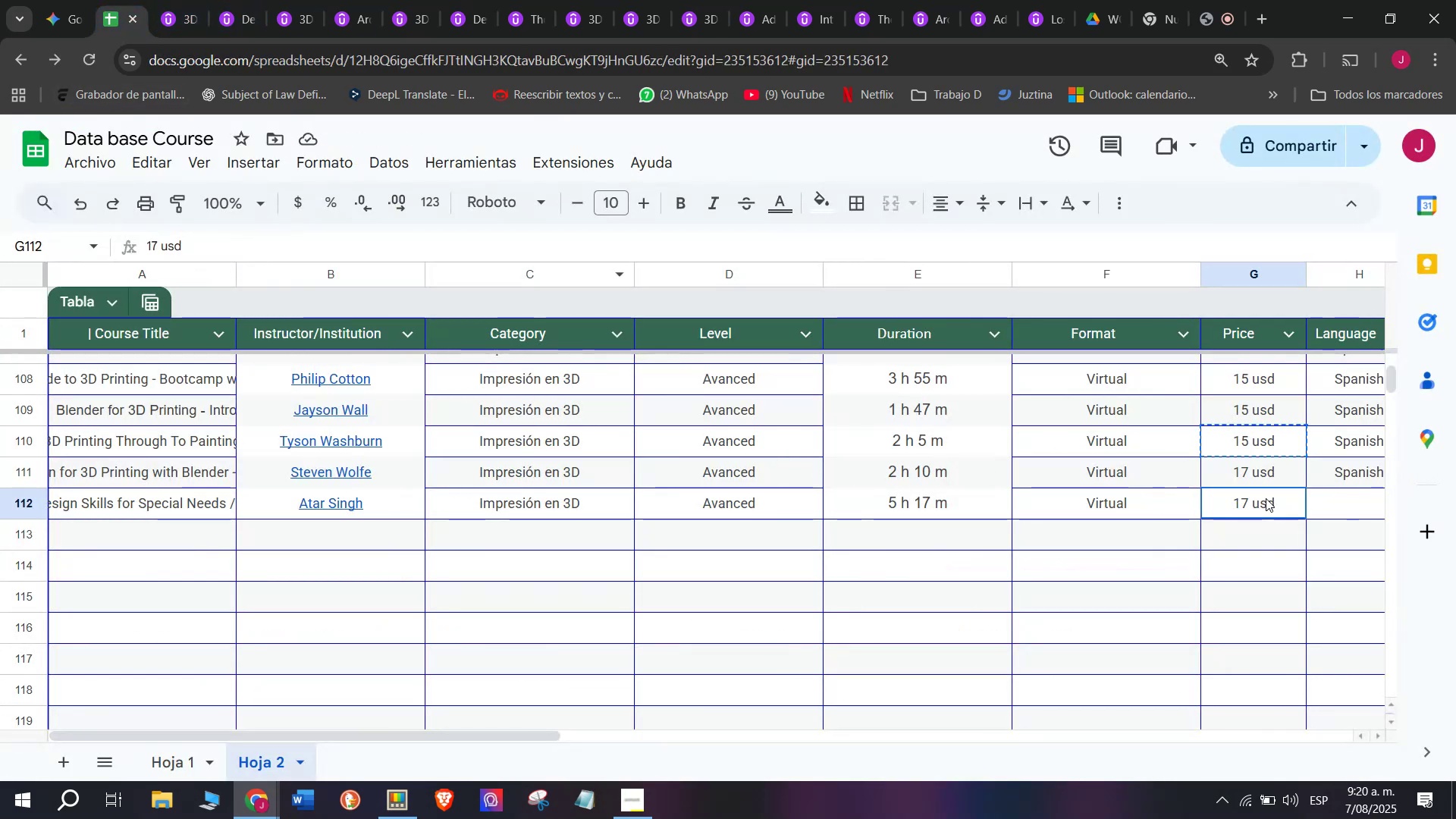 
key(Control+C)
 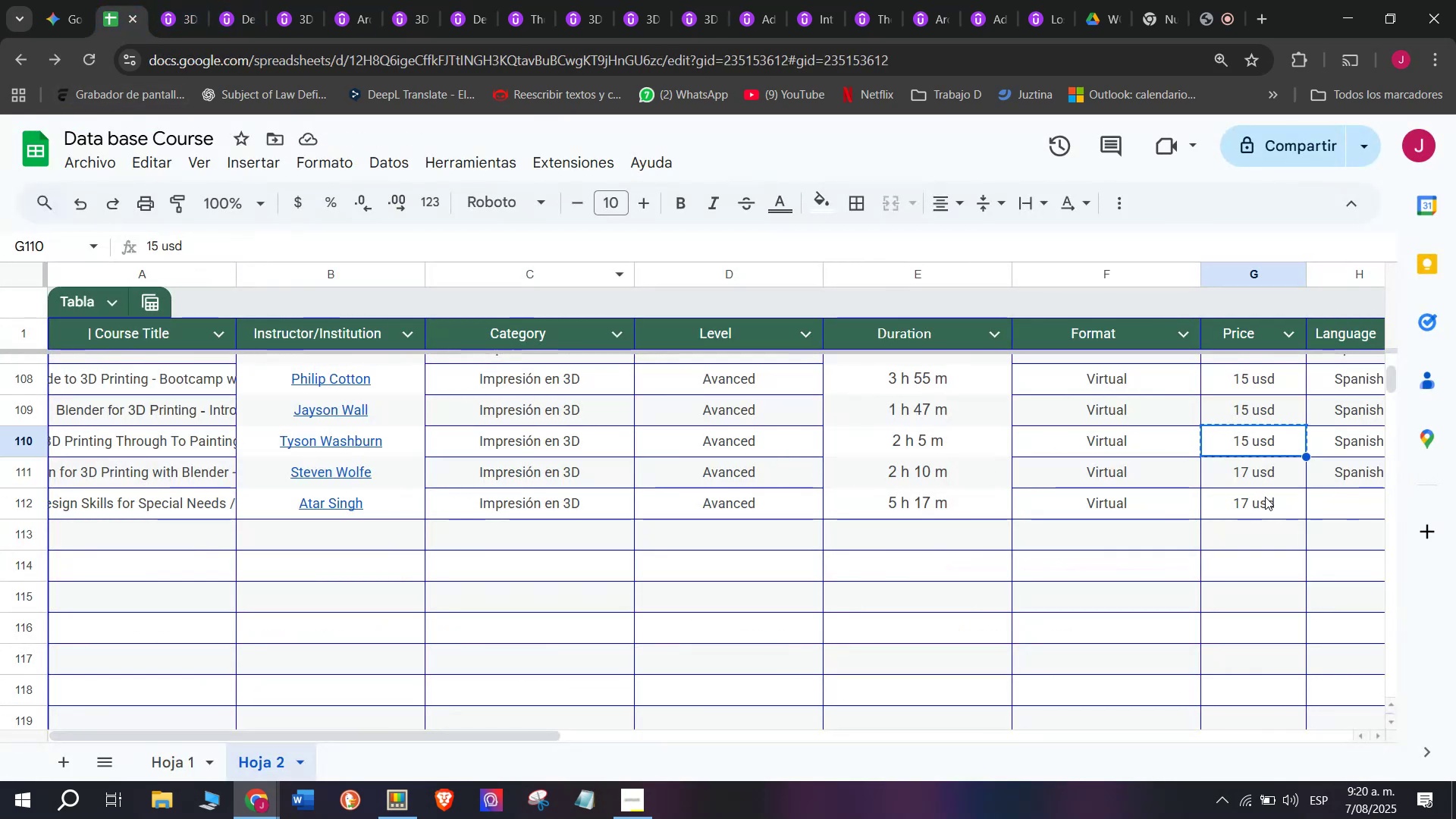 
left_click([1266, 498])
 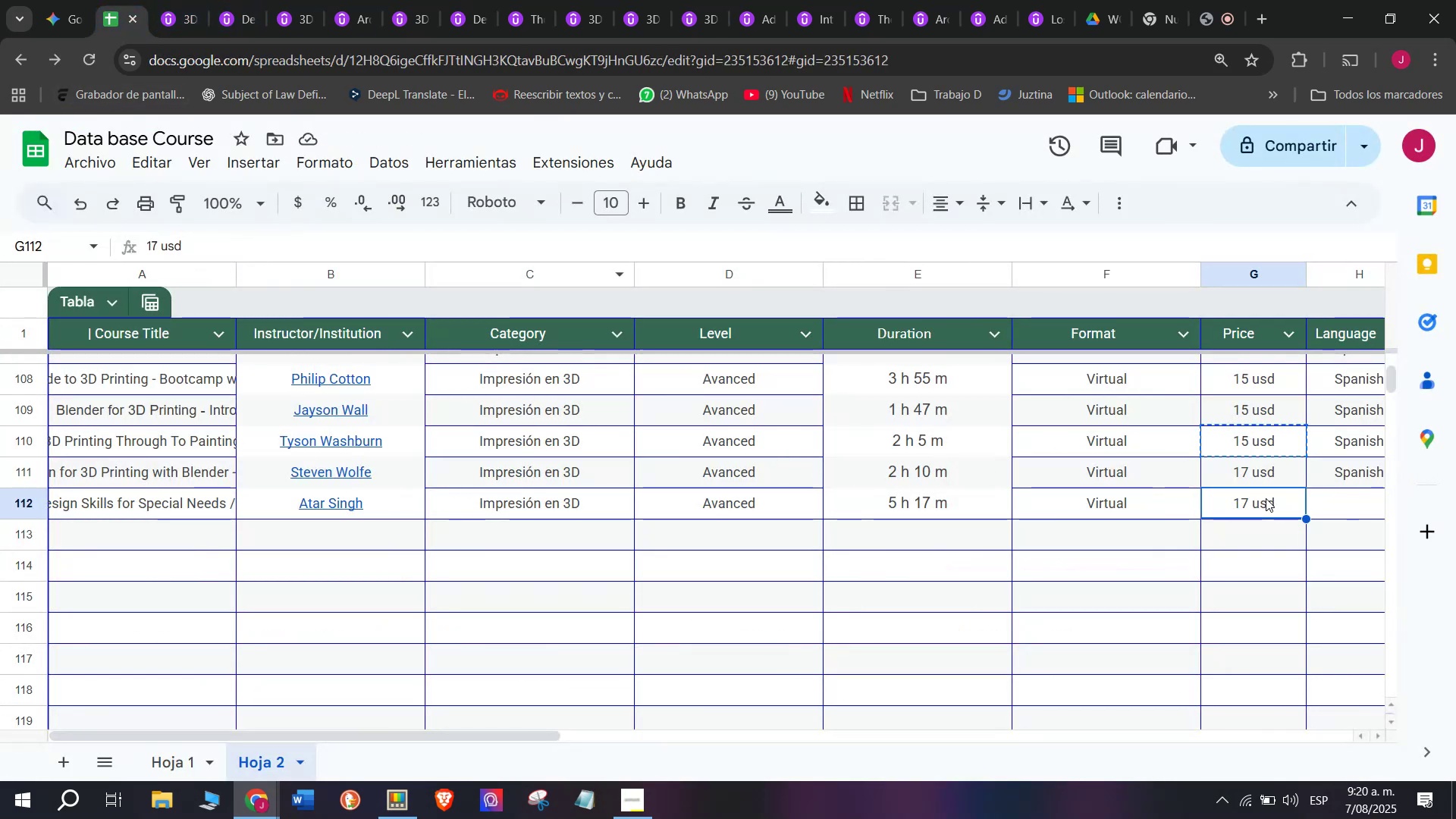 
key(Z)
 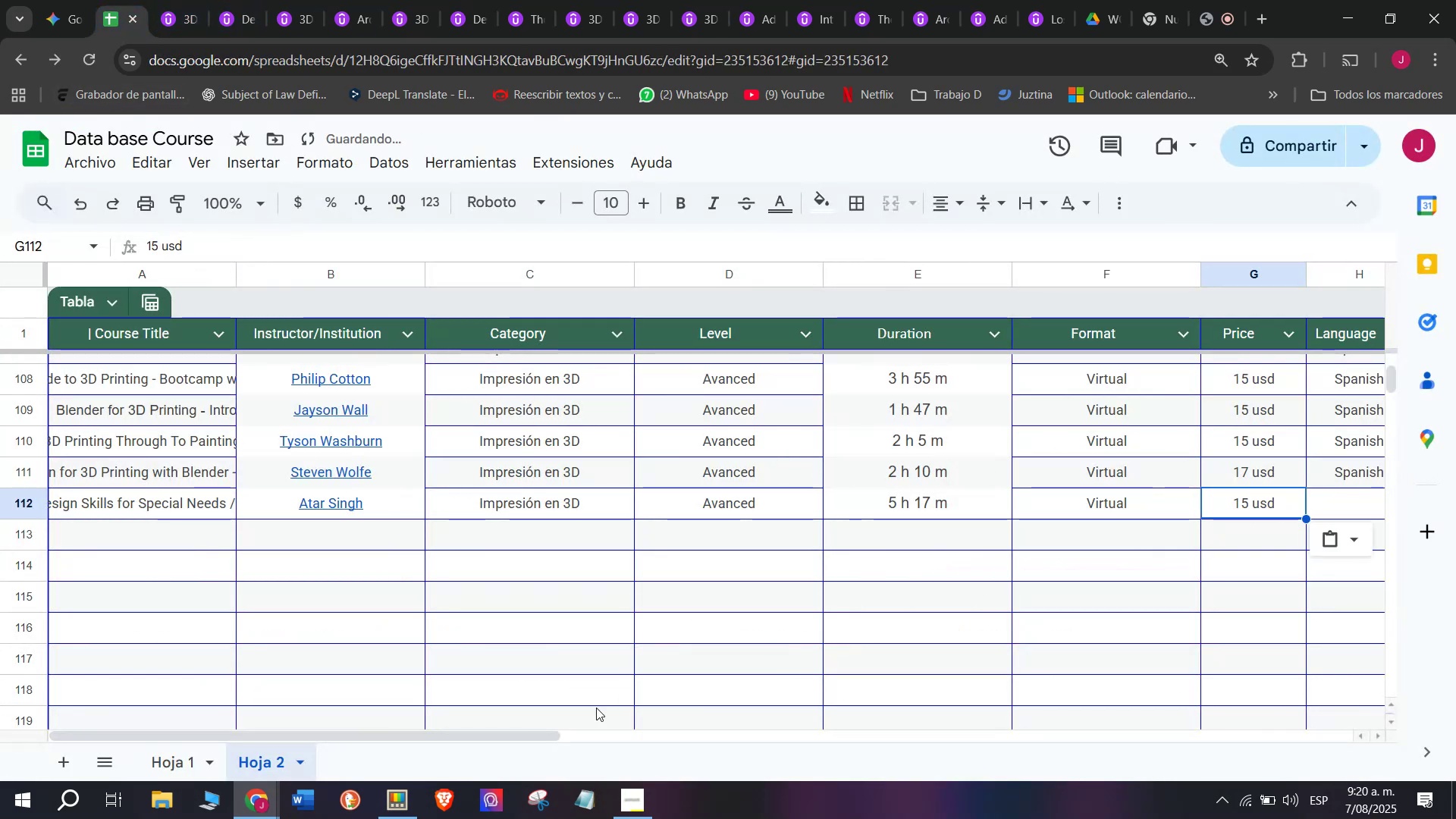 
key(Control+ControlLeft)
 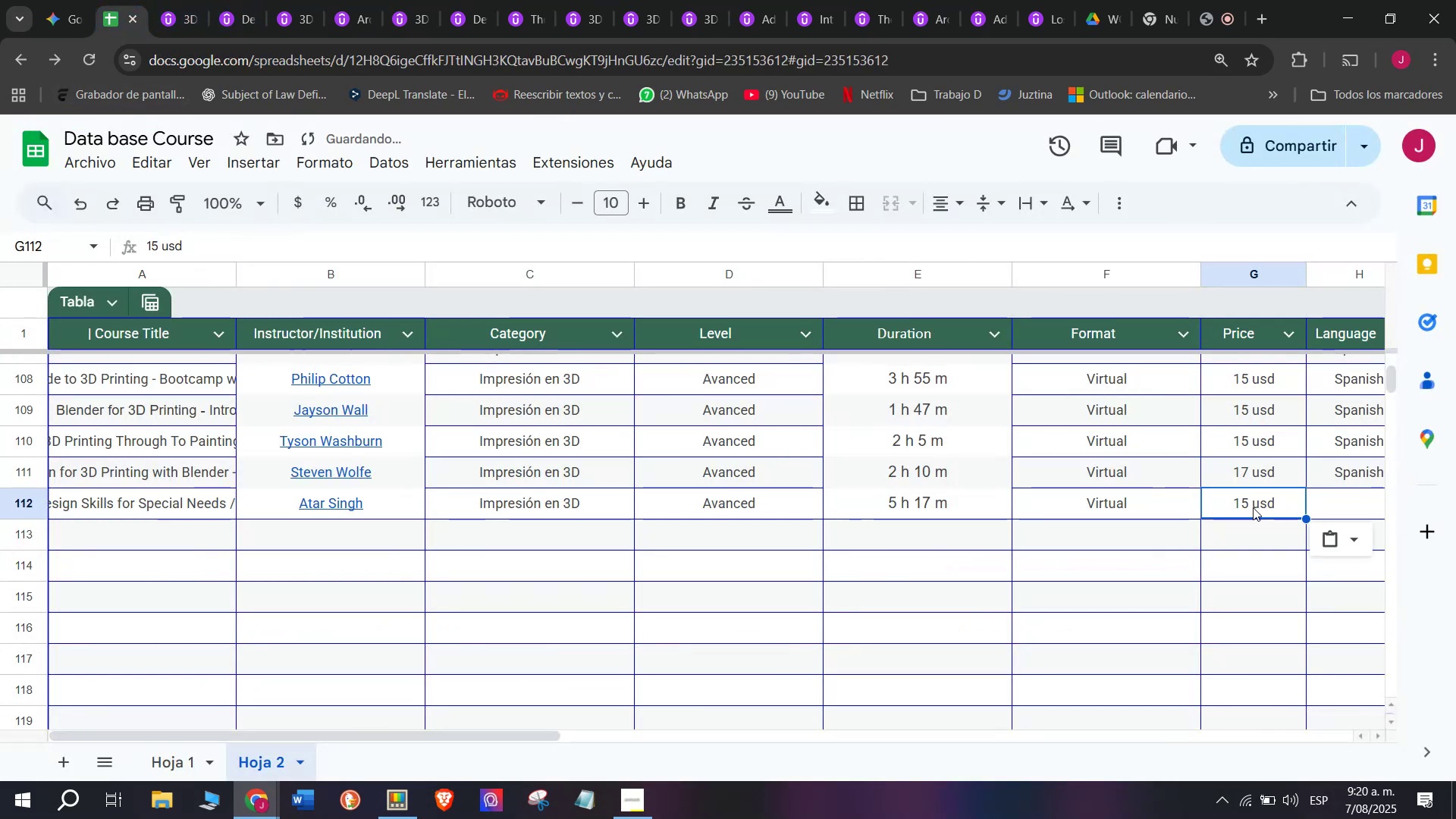 
key(Control+V)
 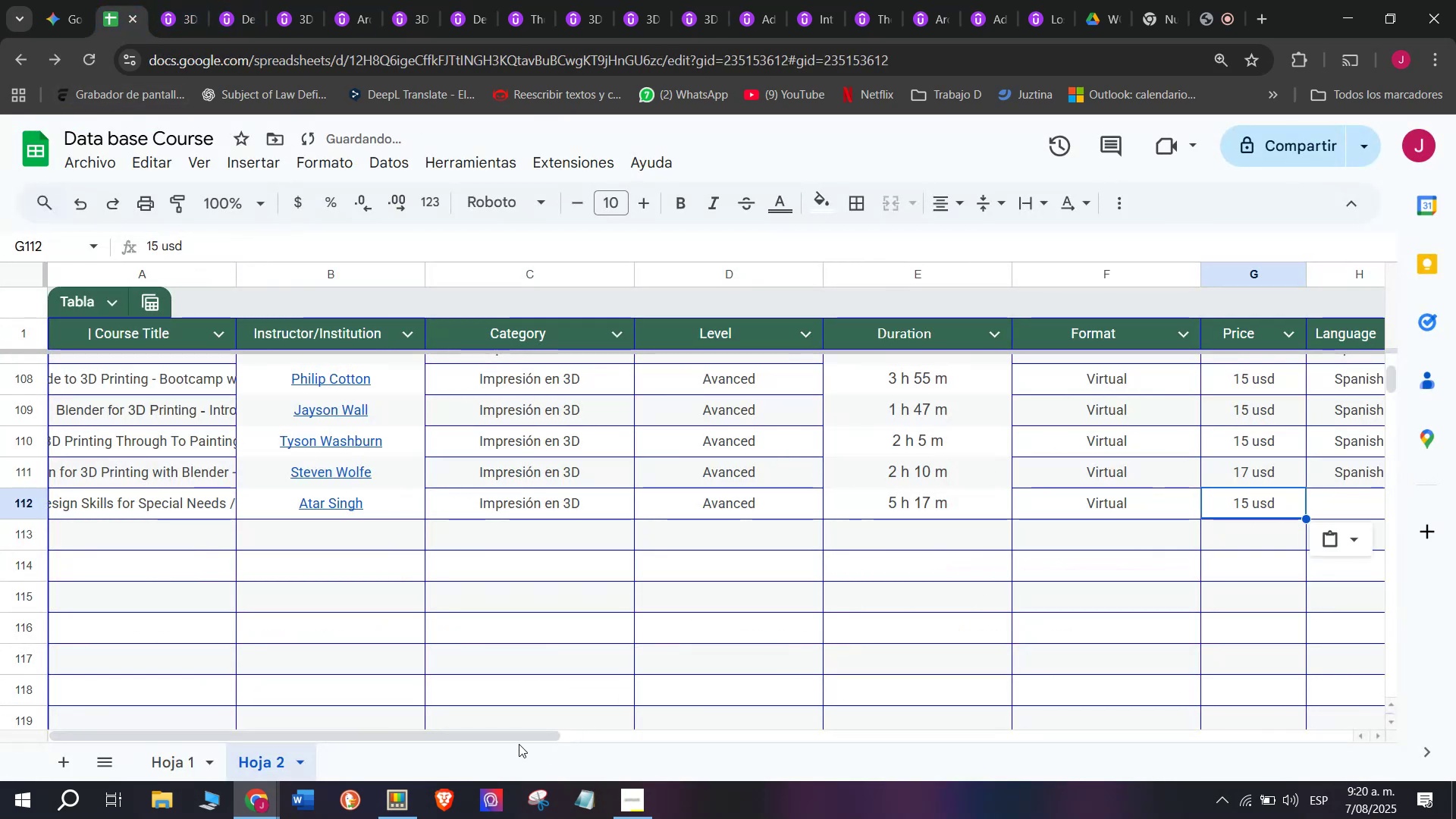 
left_click_drag(start_coordinate=[519, 739], to_coordinate=[812, 735])
 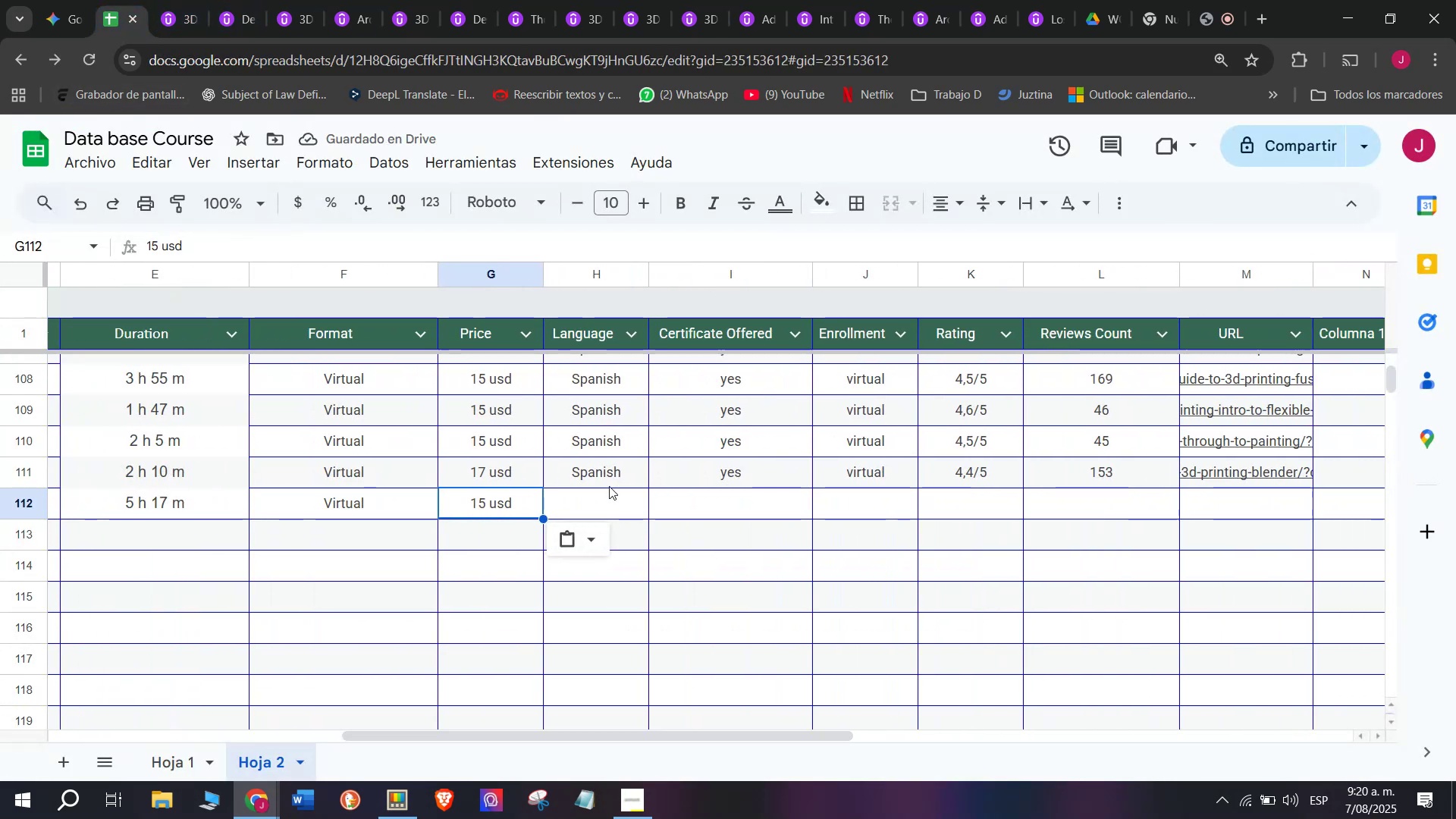 
left_click([604, 474])
 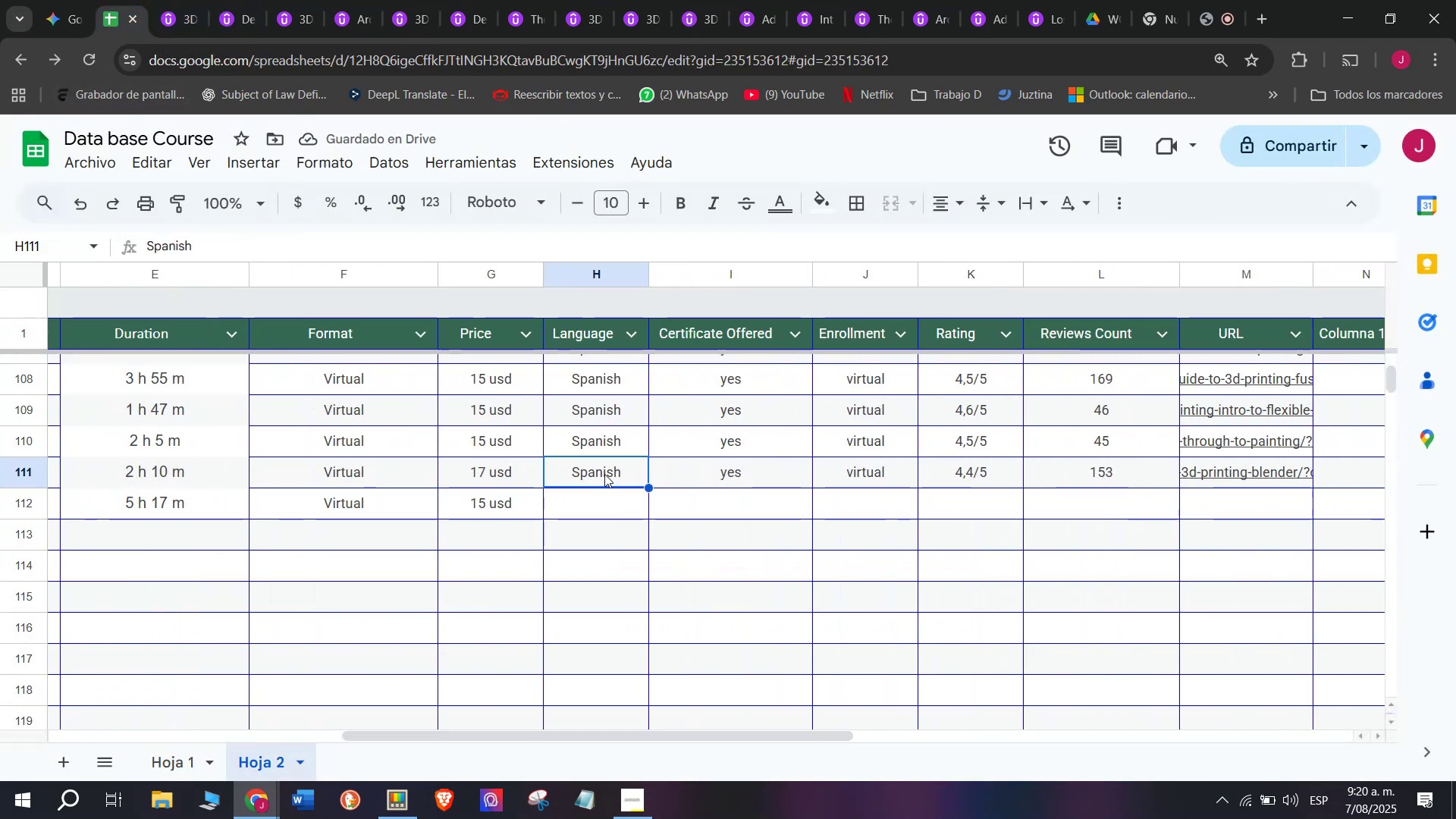 
key(Break)
 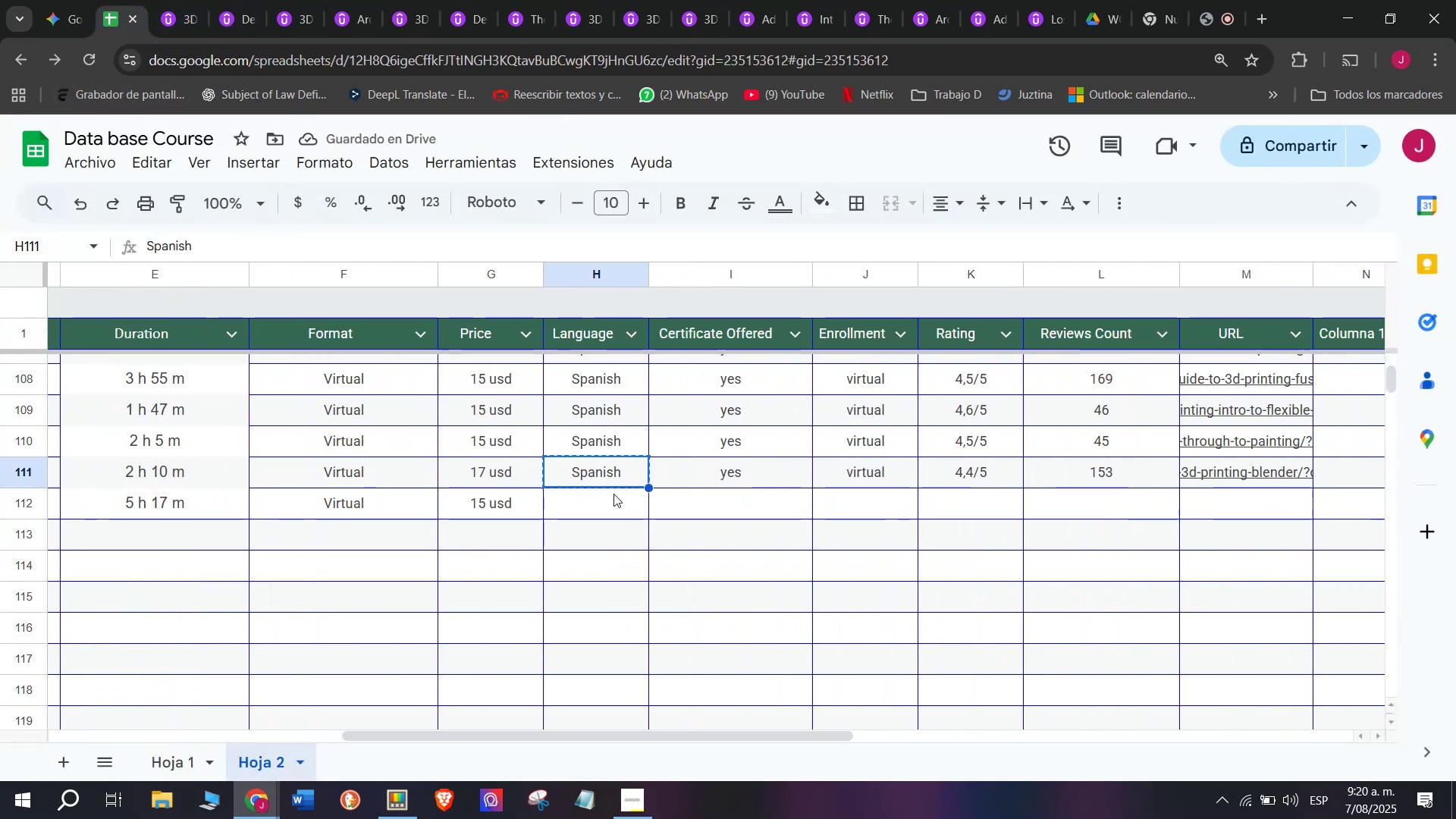 
key(Control+ControlLeft)
 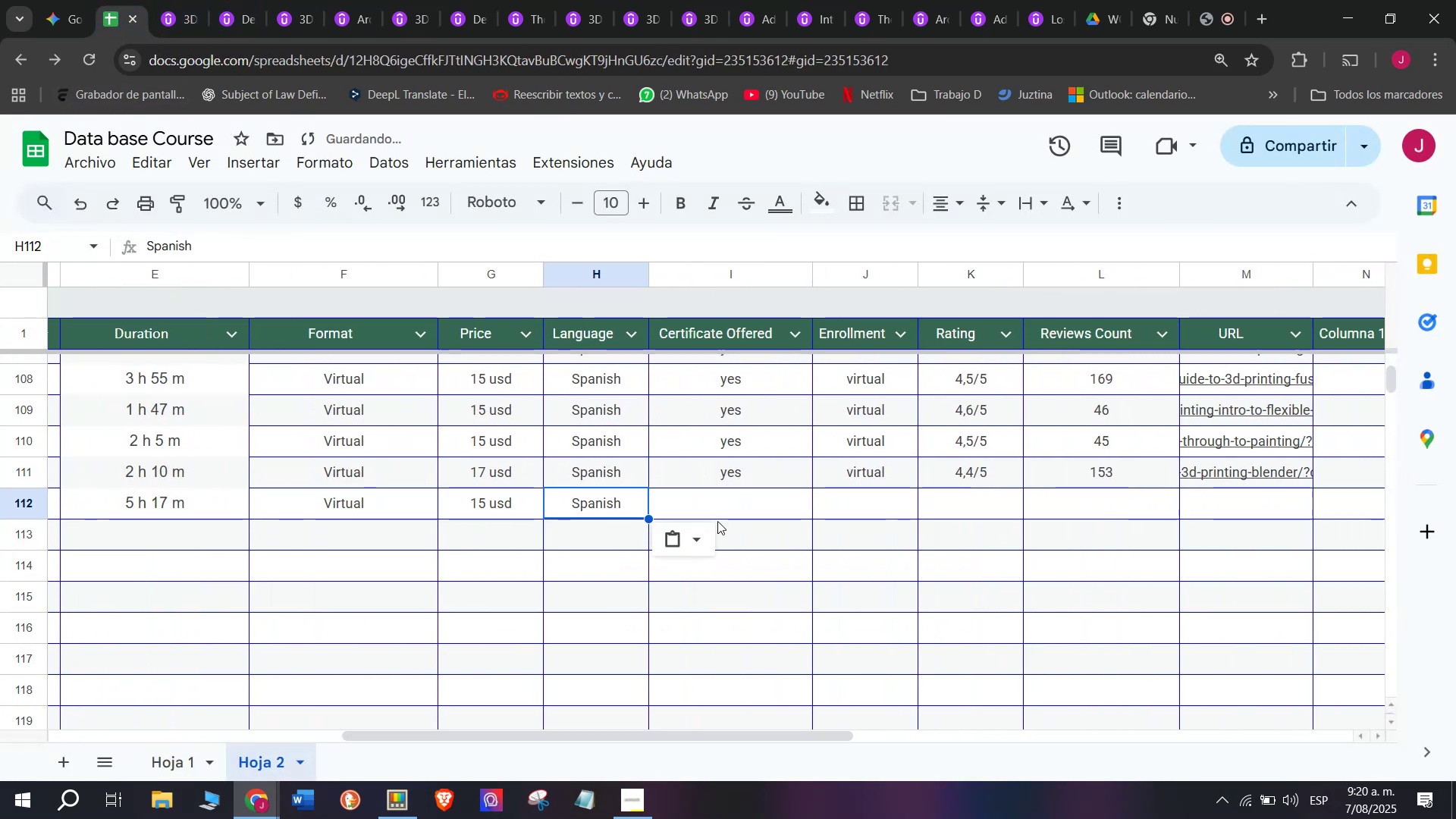 
key(Control+C)
 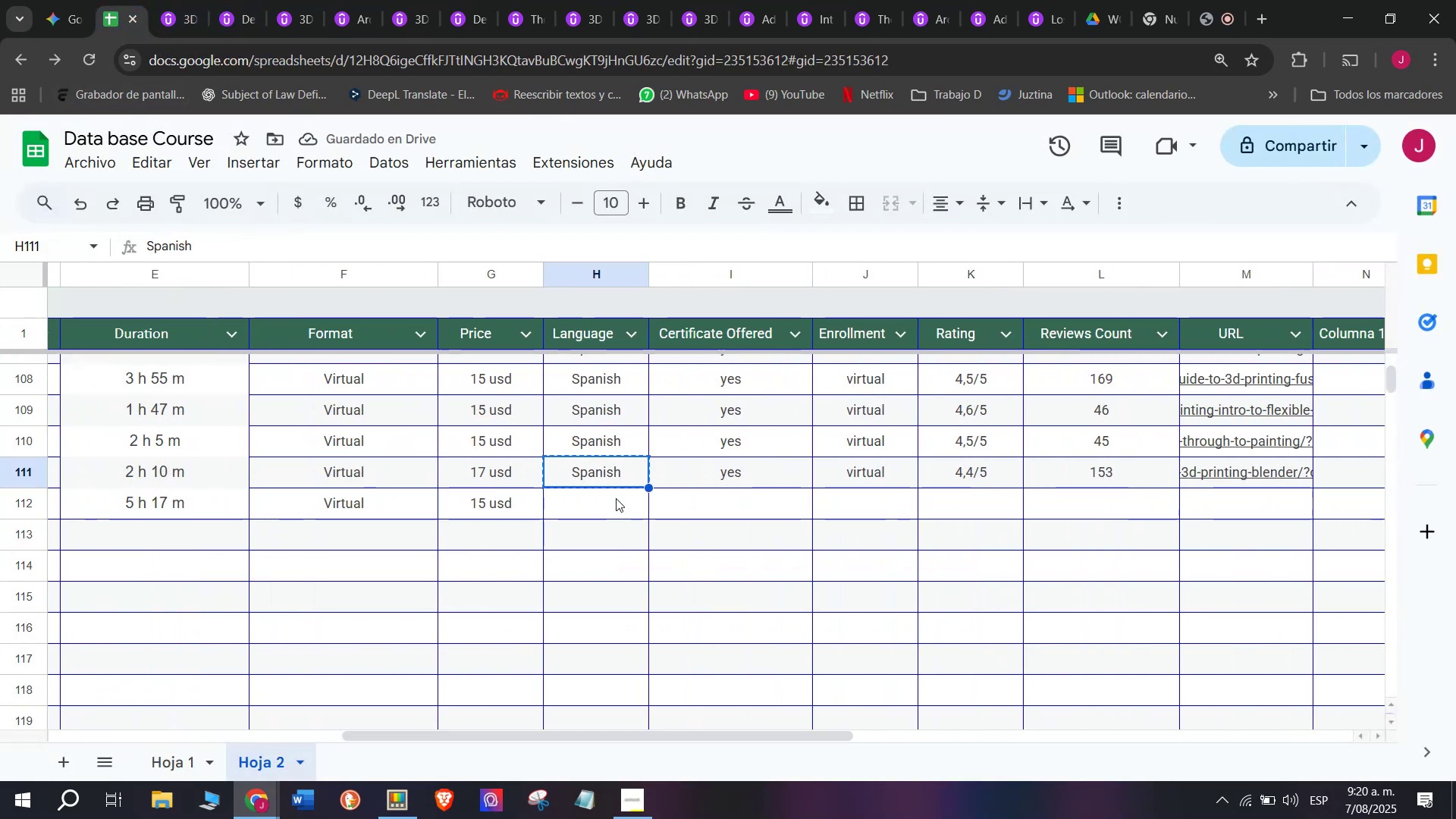 
double_click([616, 498])
 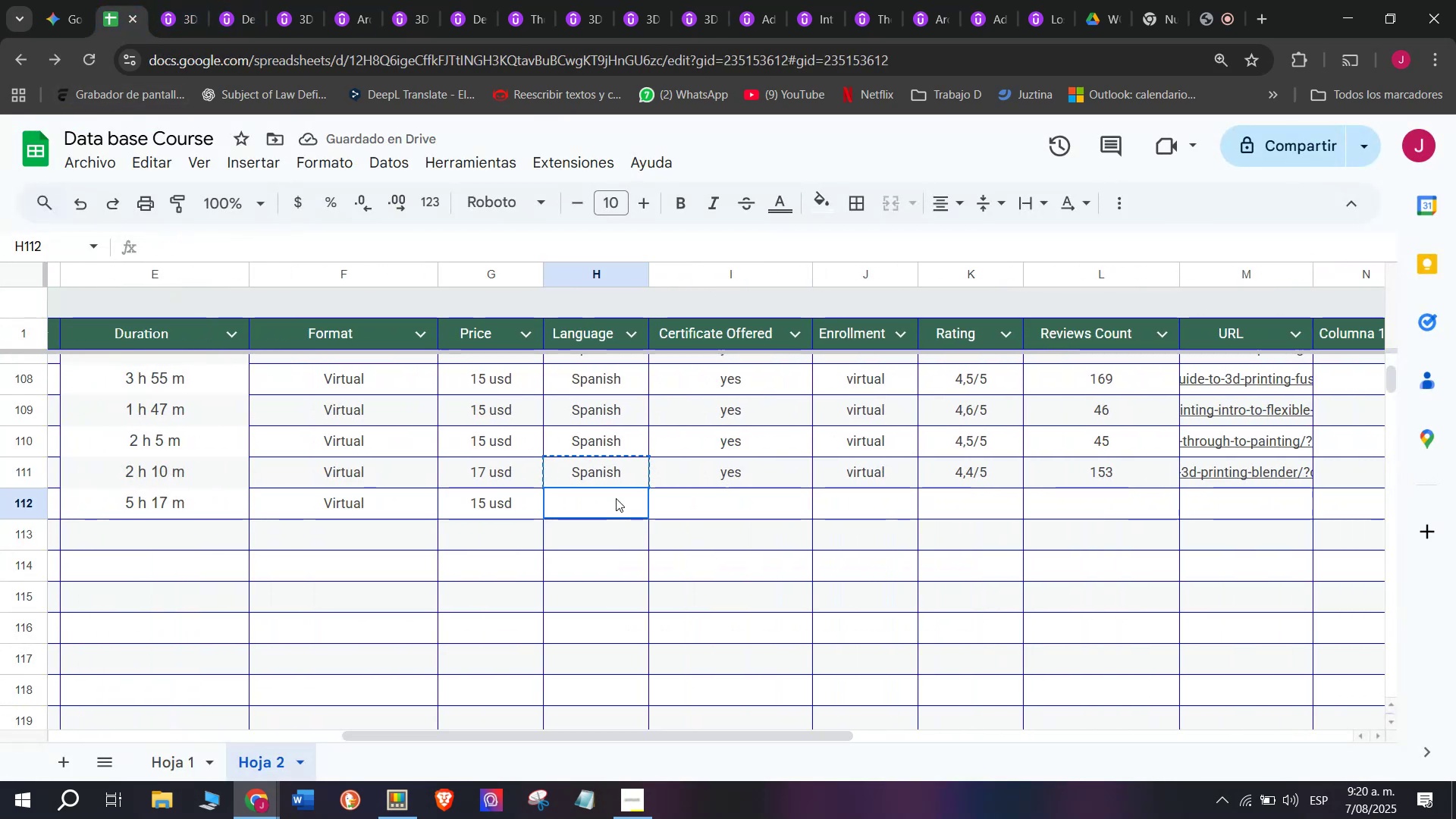 
key(Control+ControlLeft)
 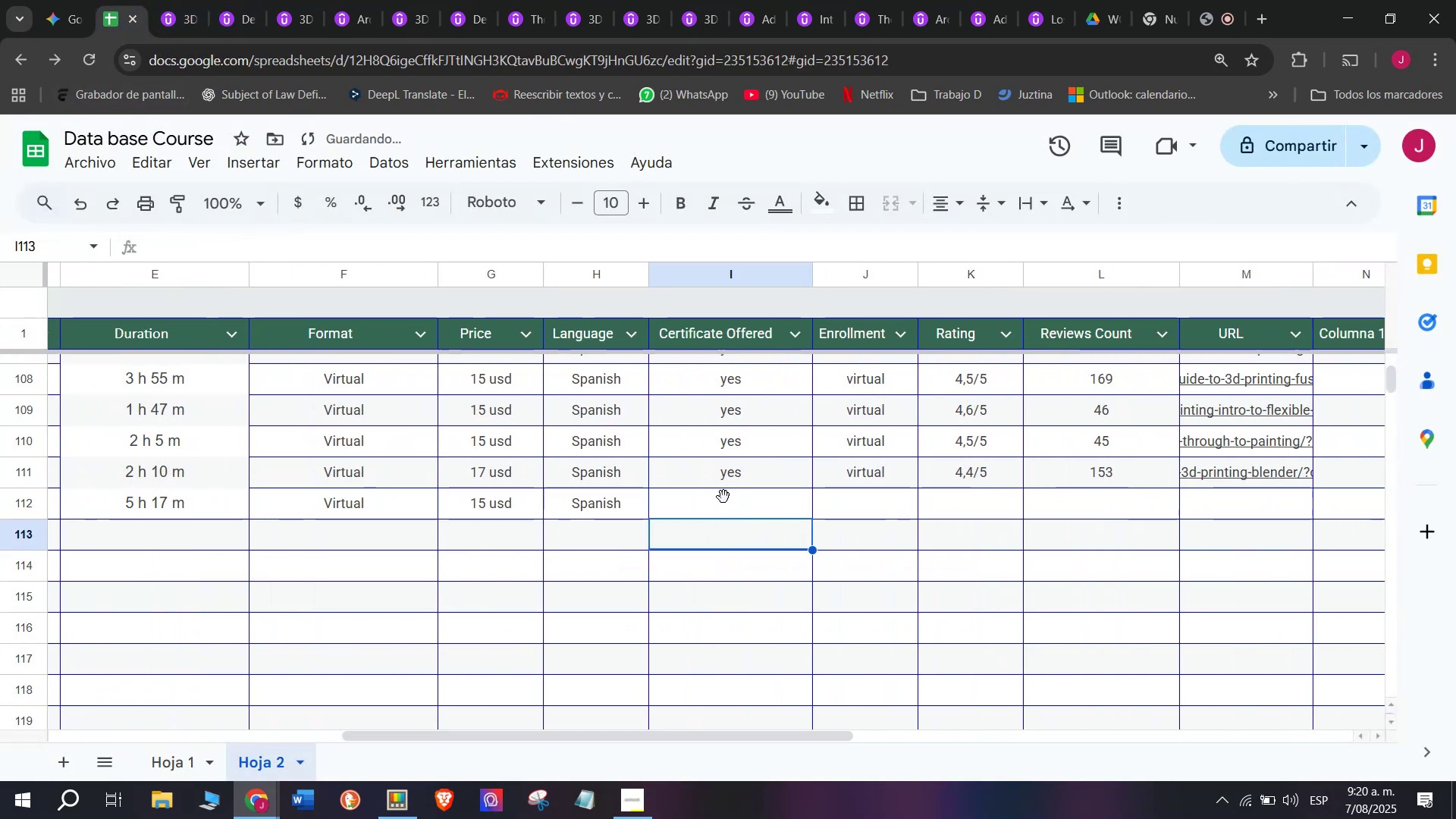 
key(Z)
 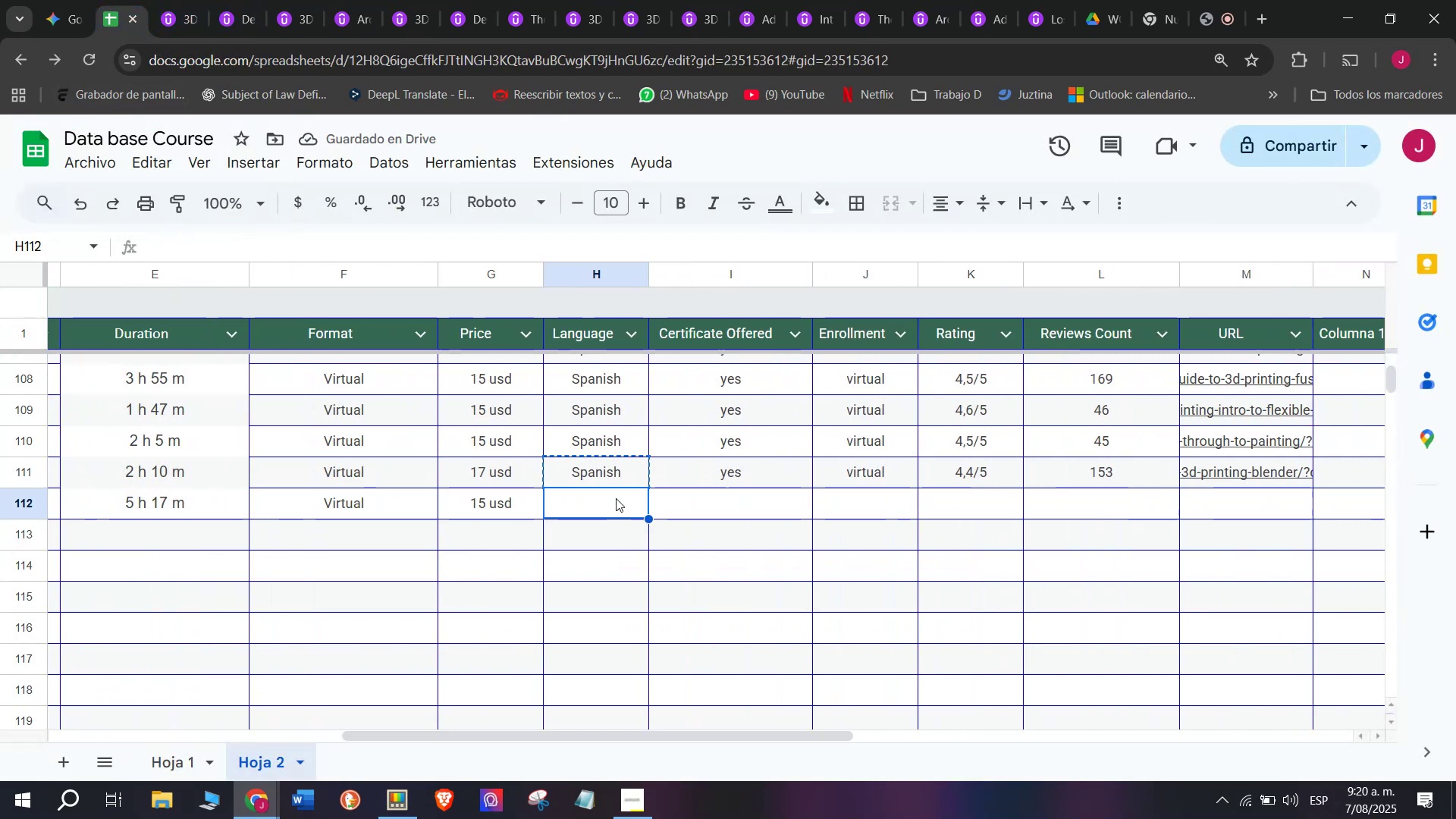 
key(Control+V)
 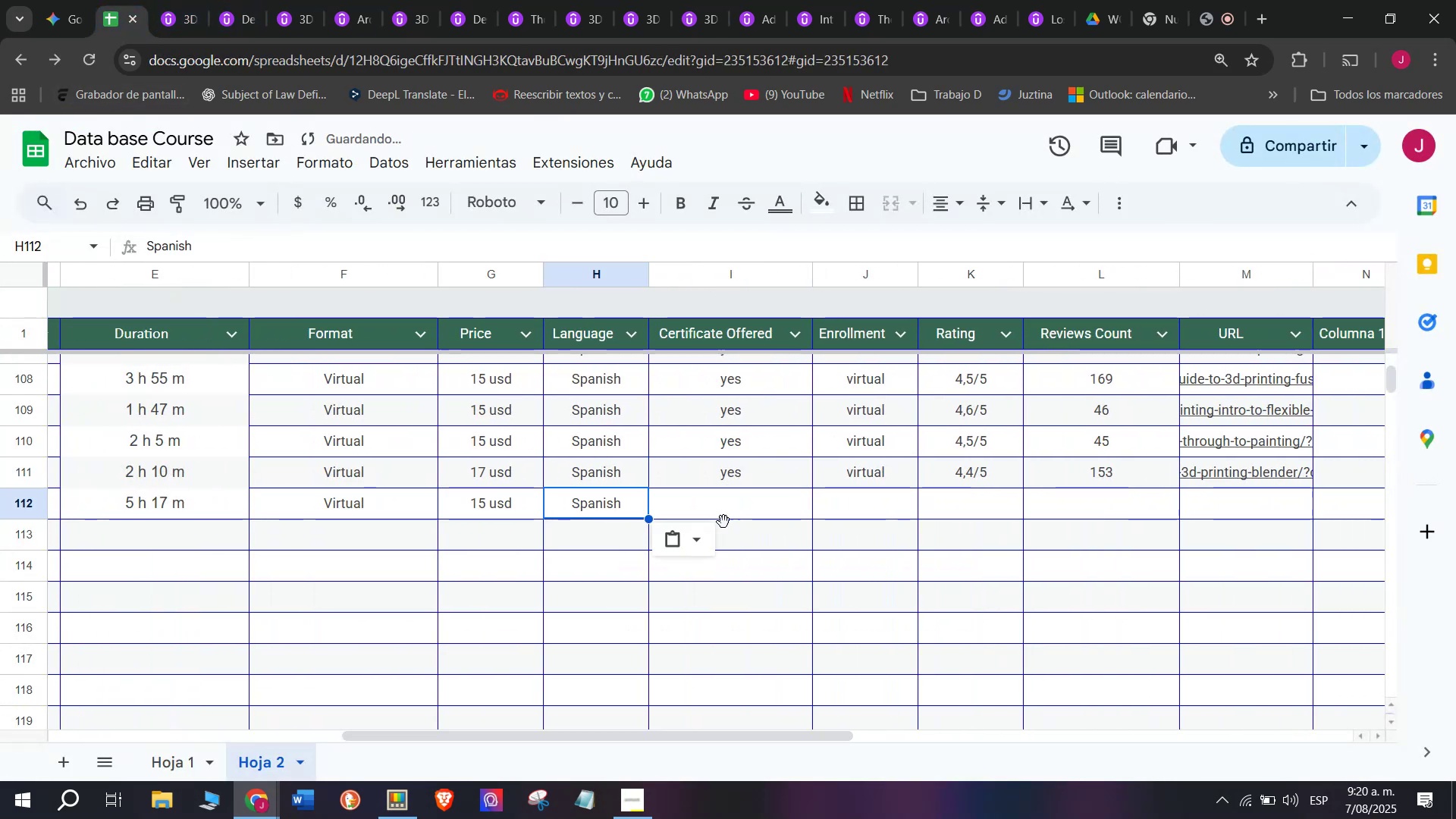 
triple_click([723, 522])
 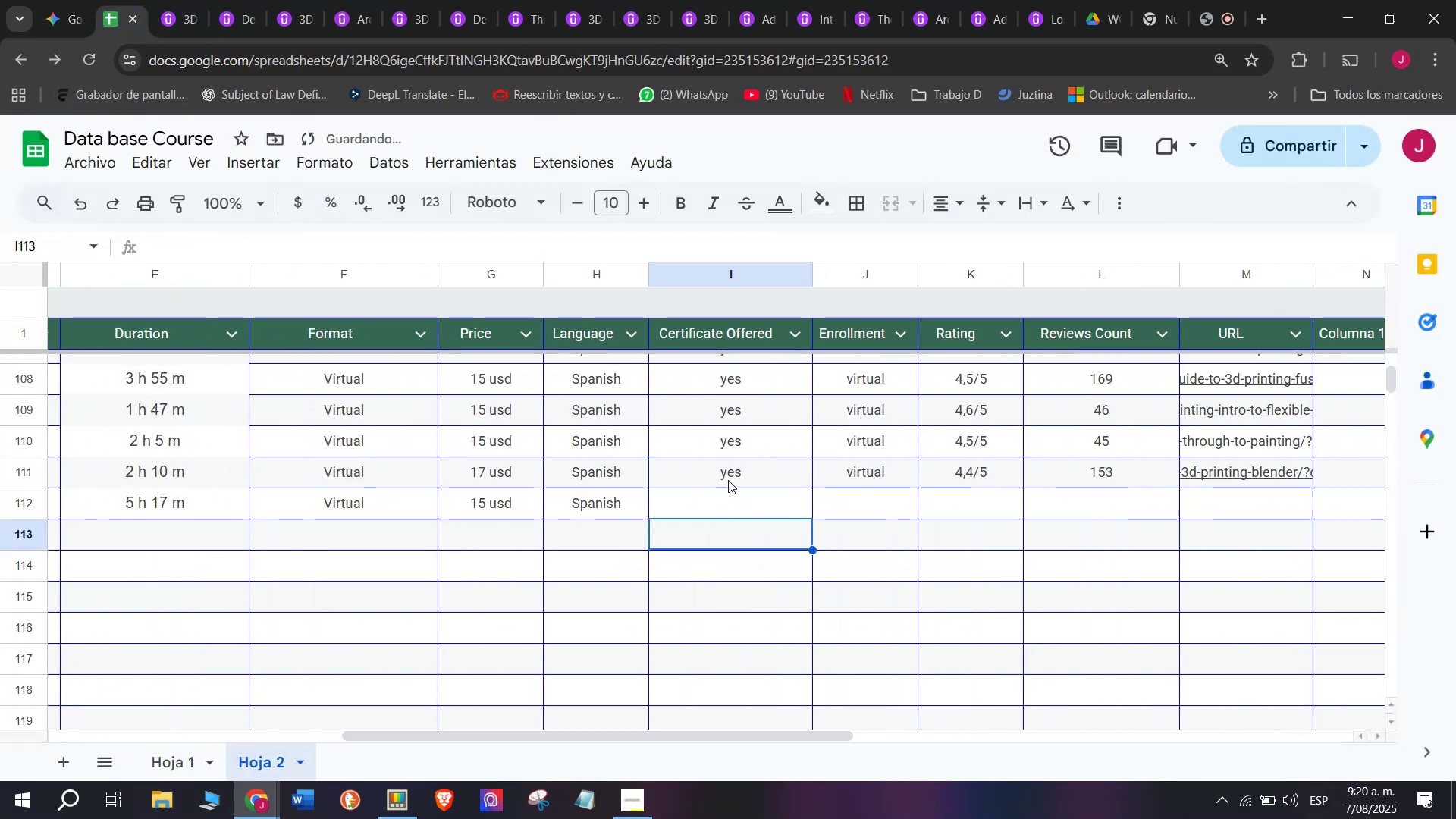 
left_click([730, 478])
 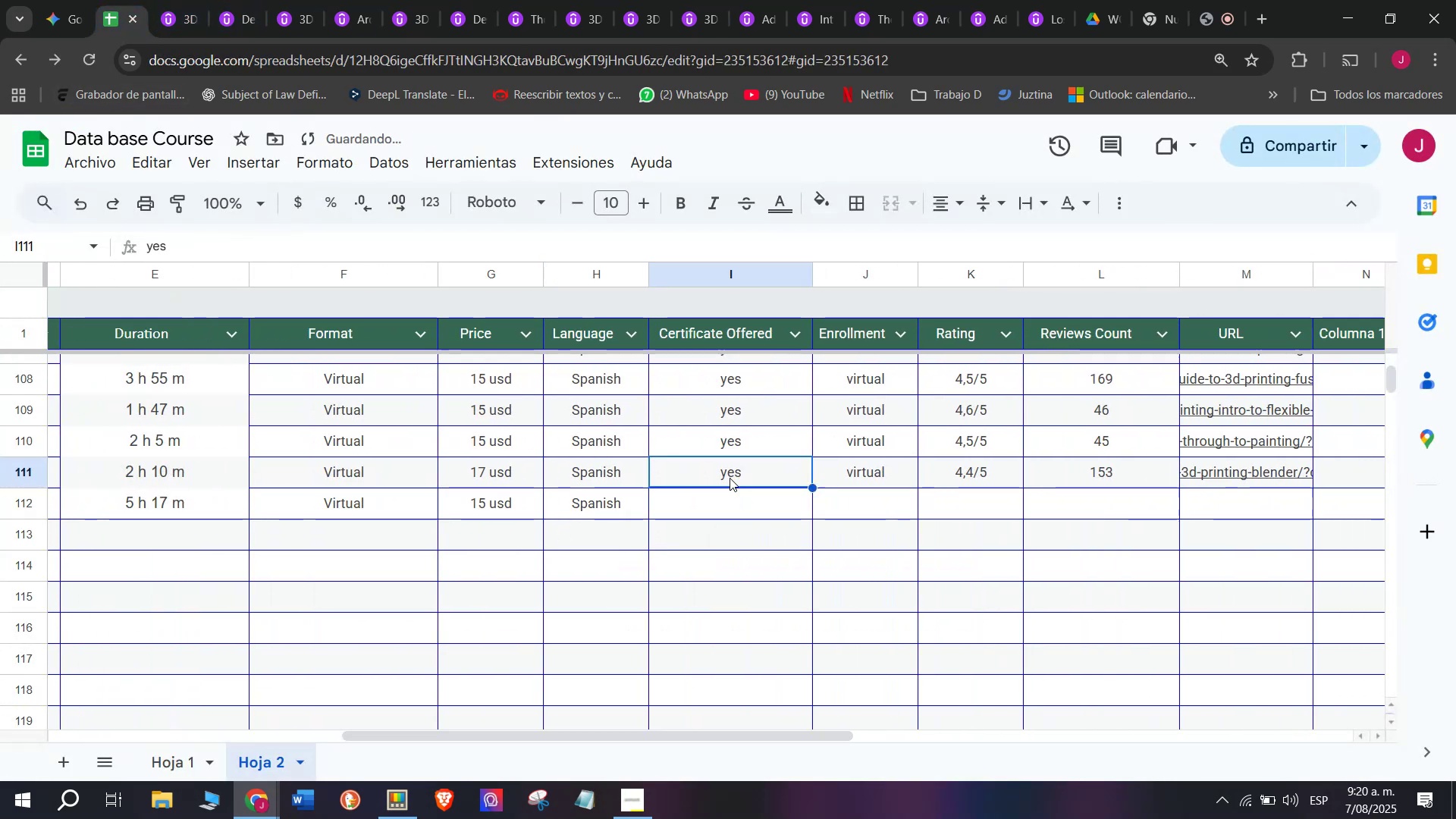 
key(Break)
 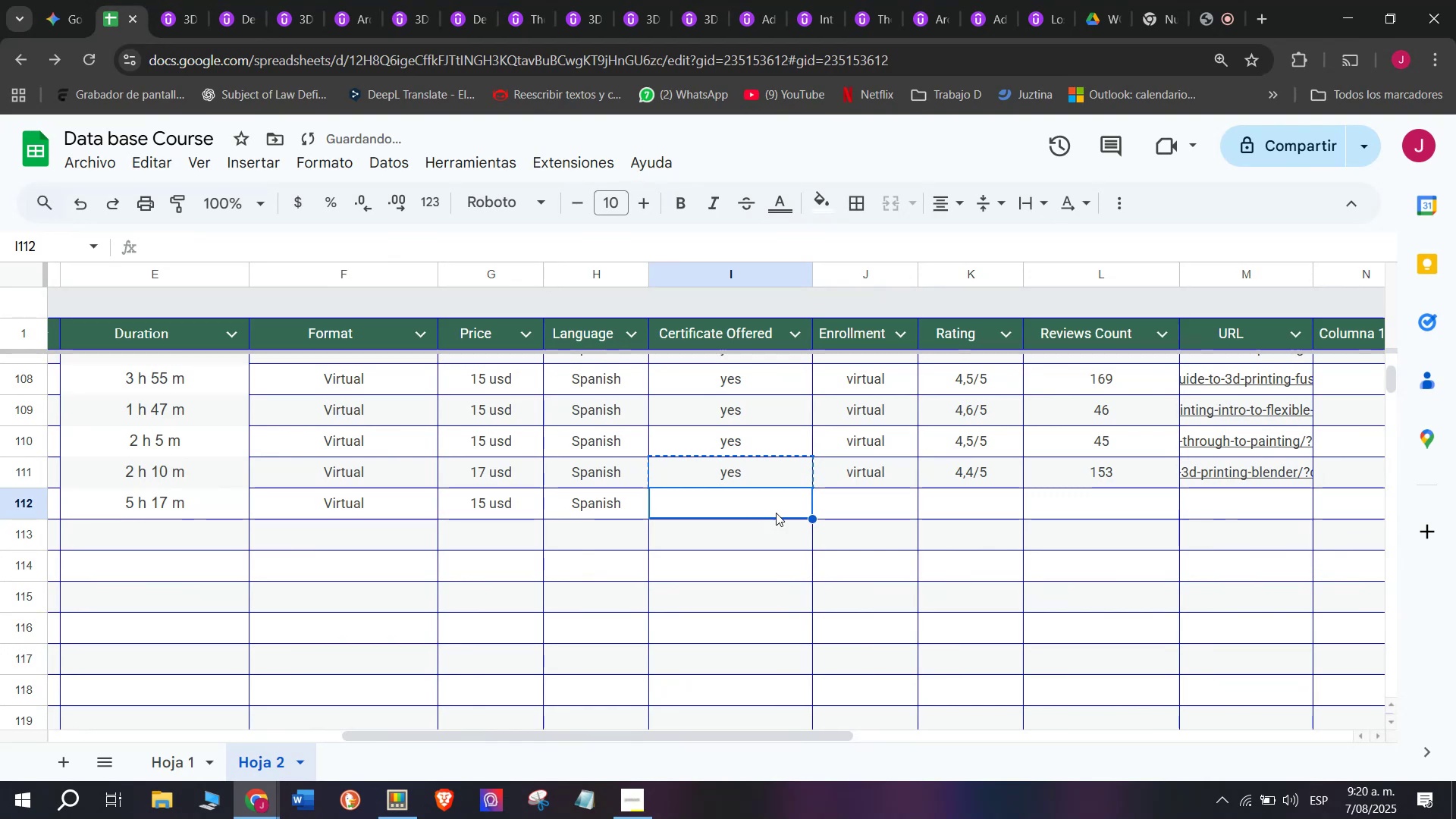 
key(Control+ControlLeft)
 